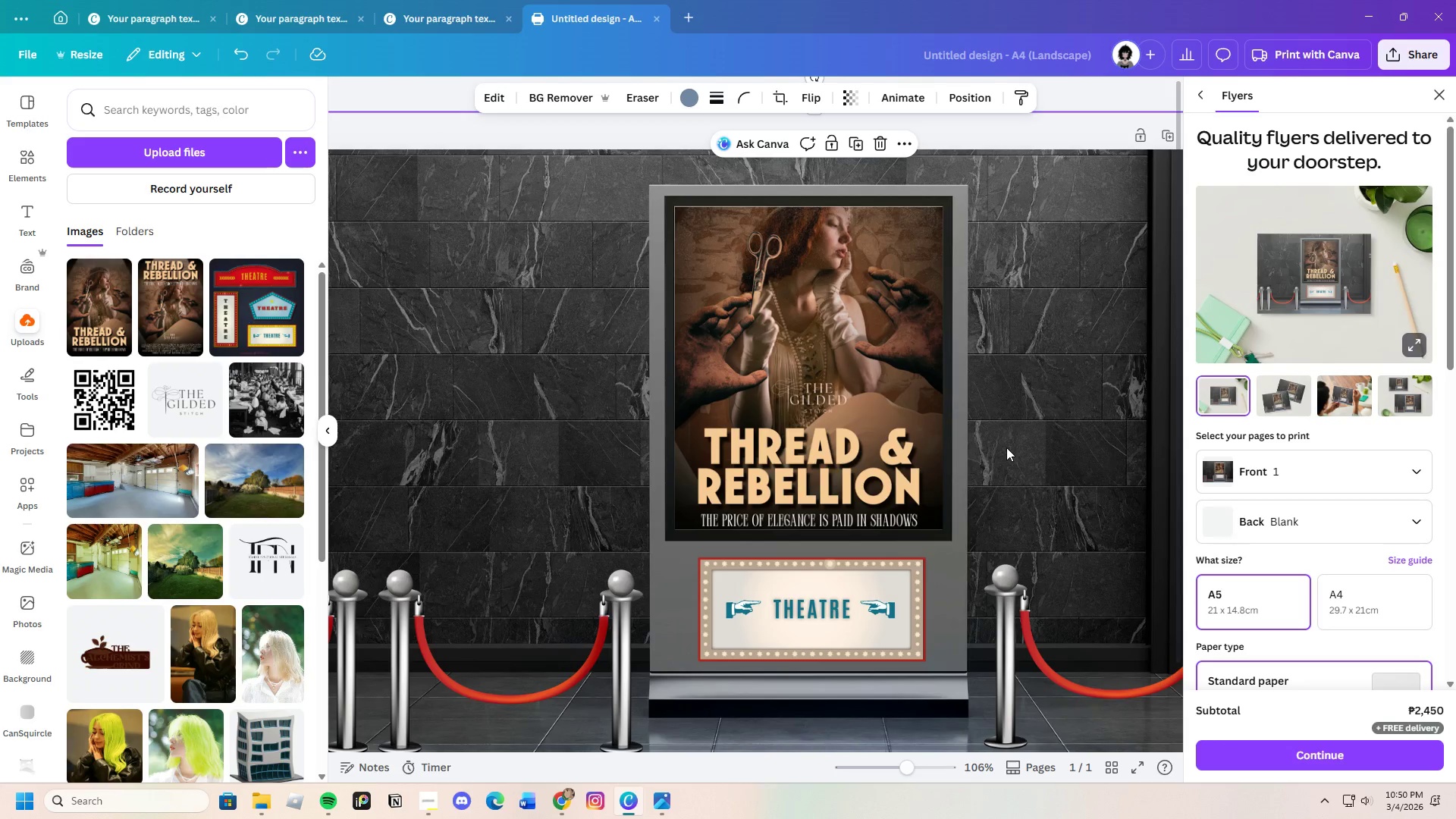 
wait(7.81)
 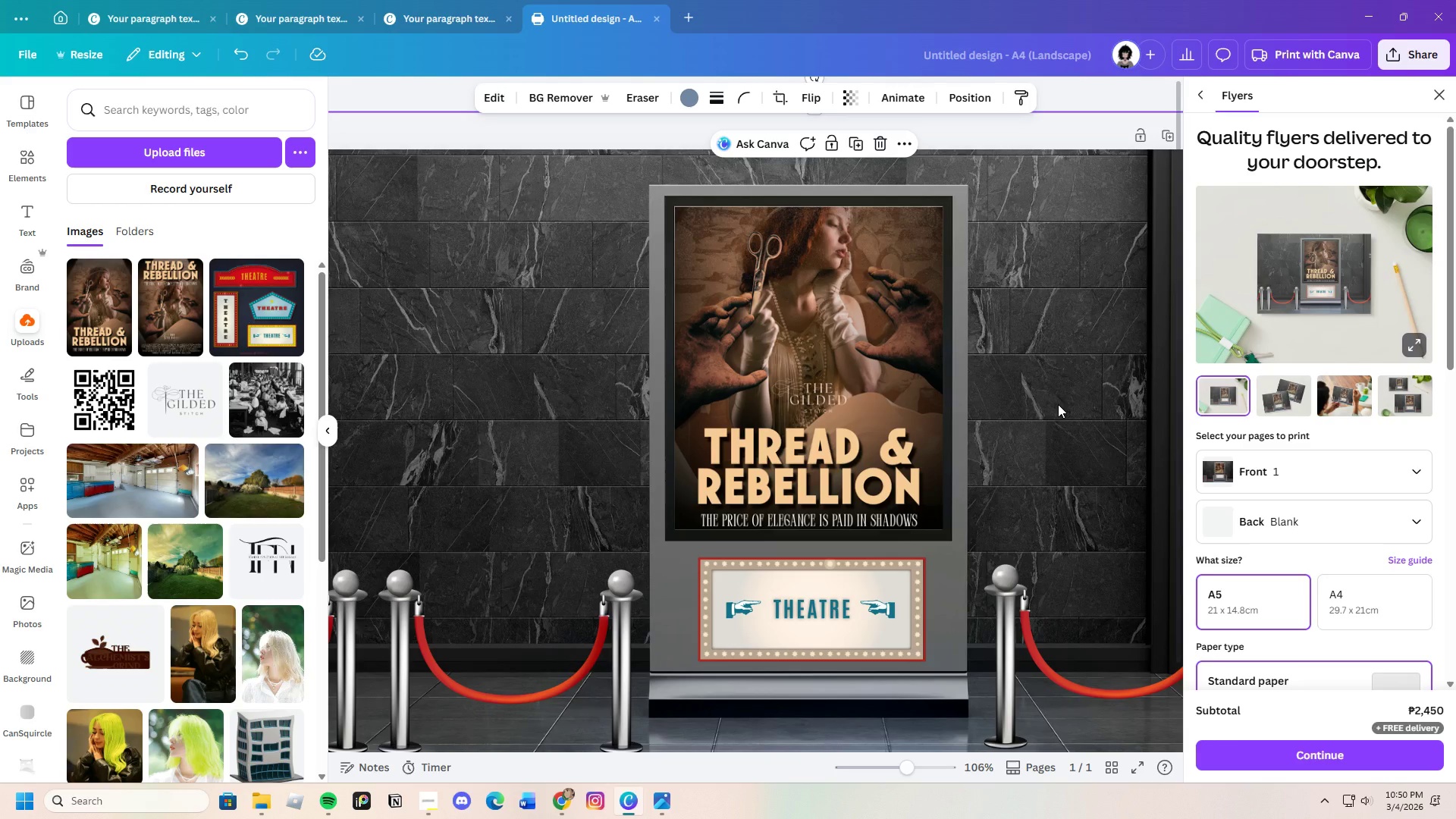 
left_click_drag(start_coordinate=[912, 764], to_coordinate=[899, 764])
 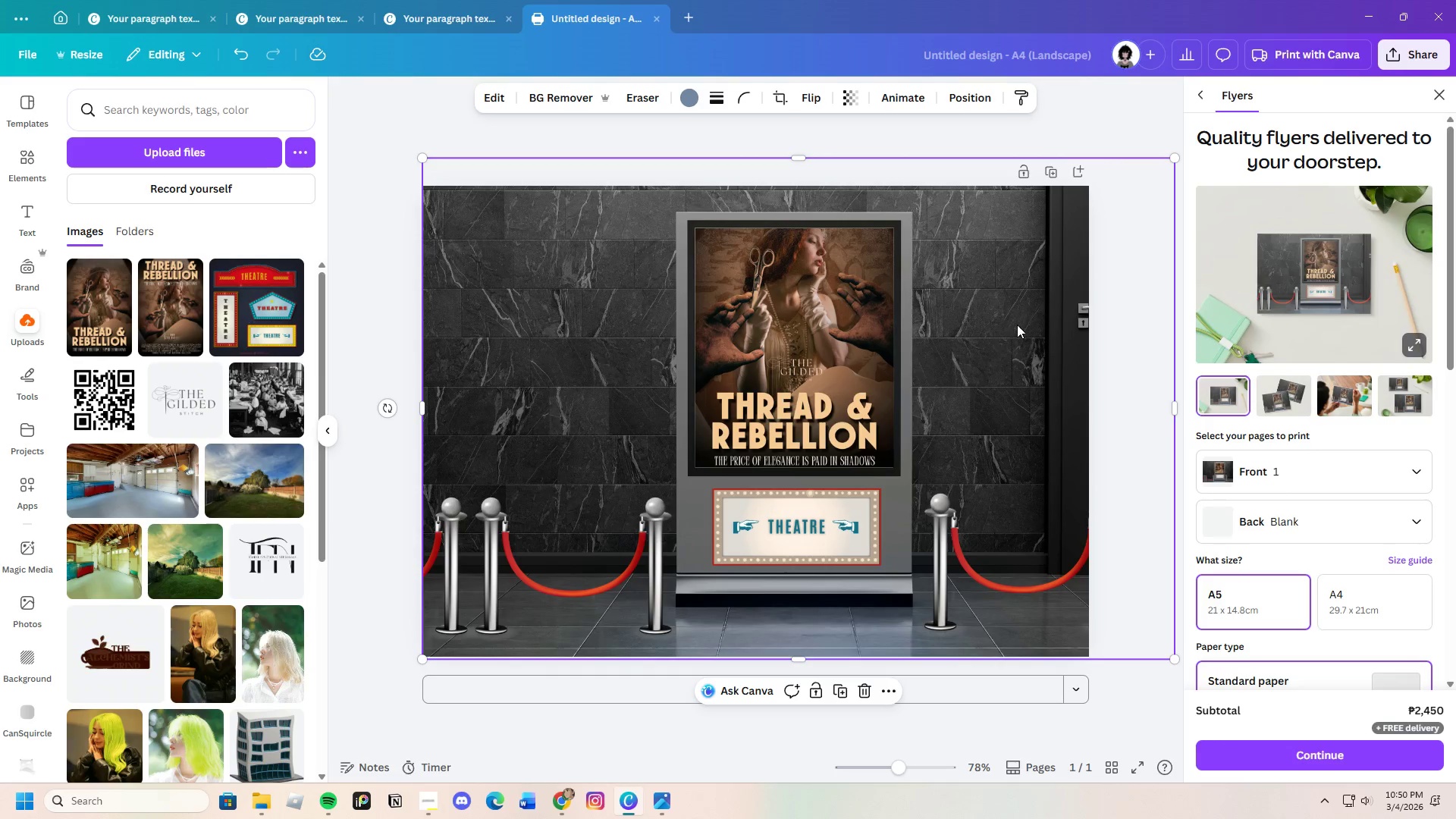 
left_click([1018, 323])
 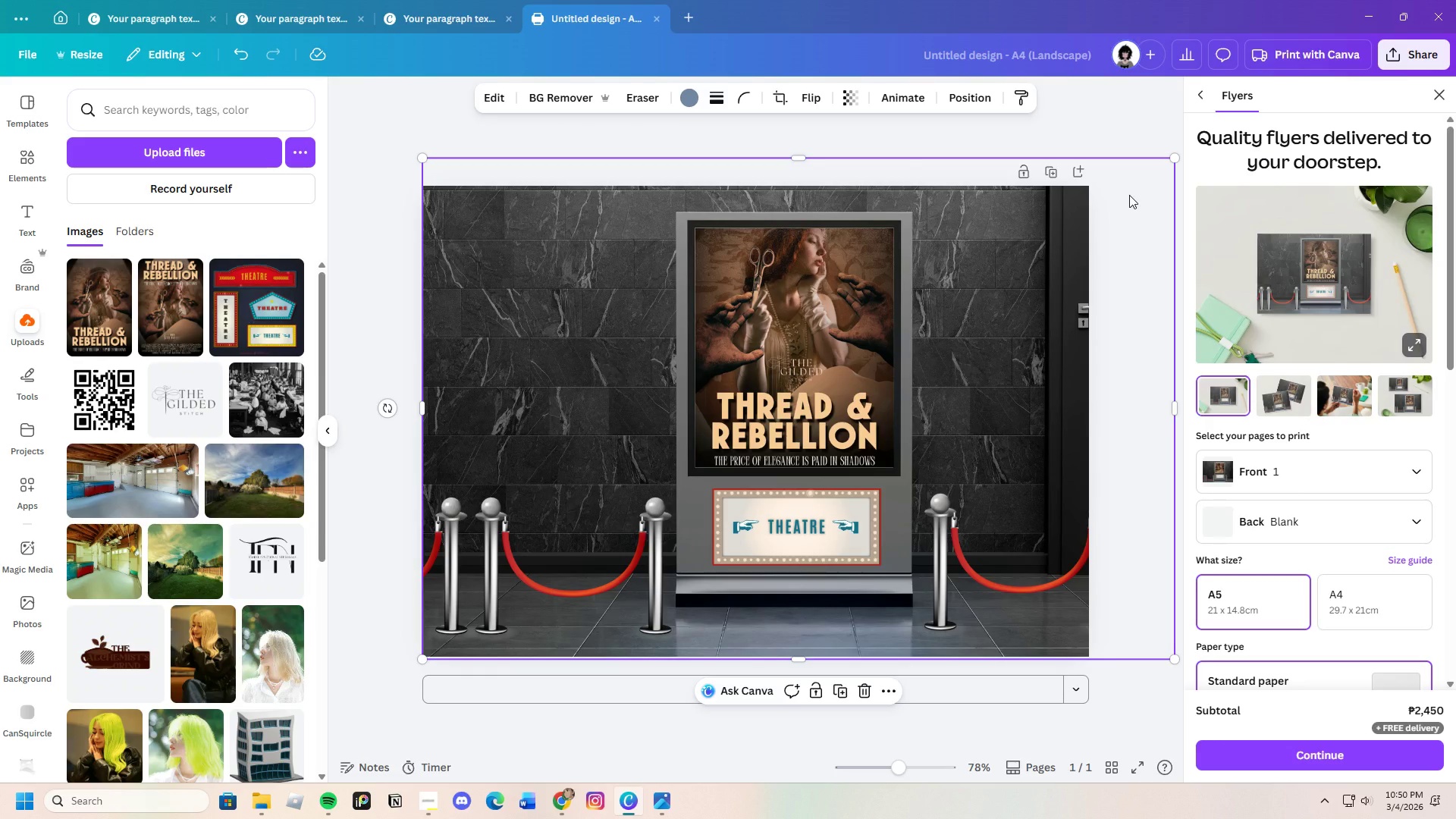 
wait(6.99)
 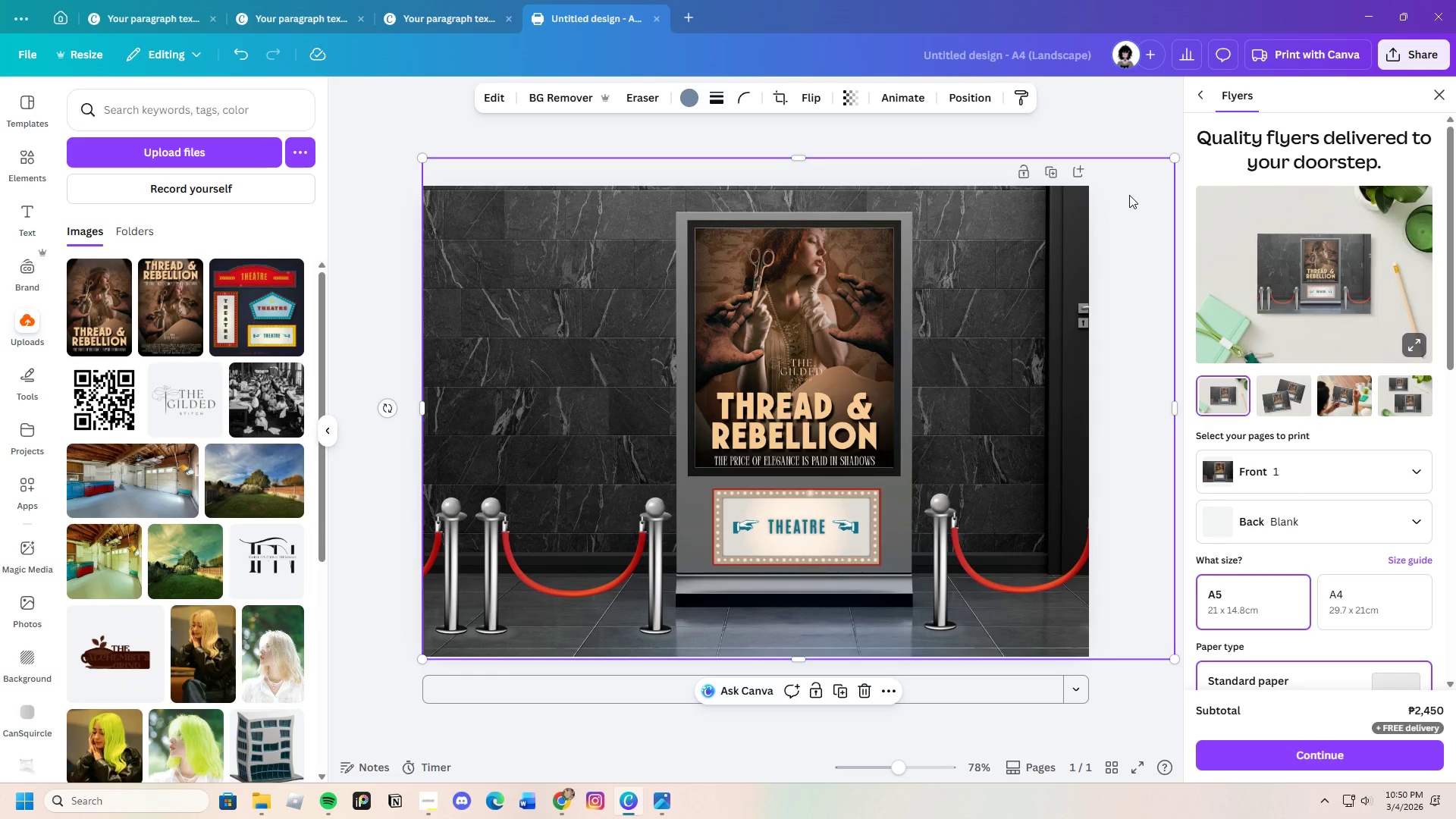 
double_click([789, 334])
 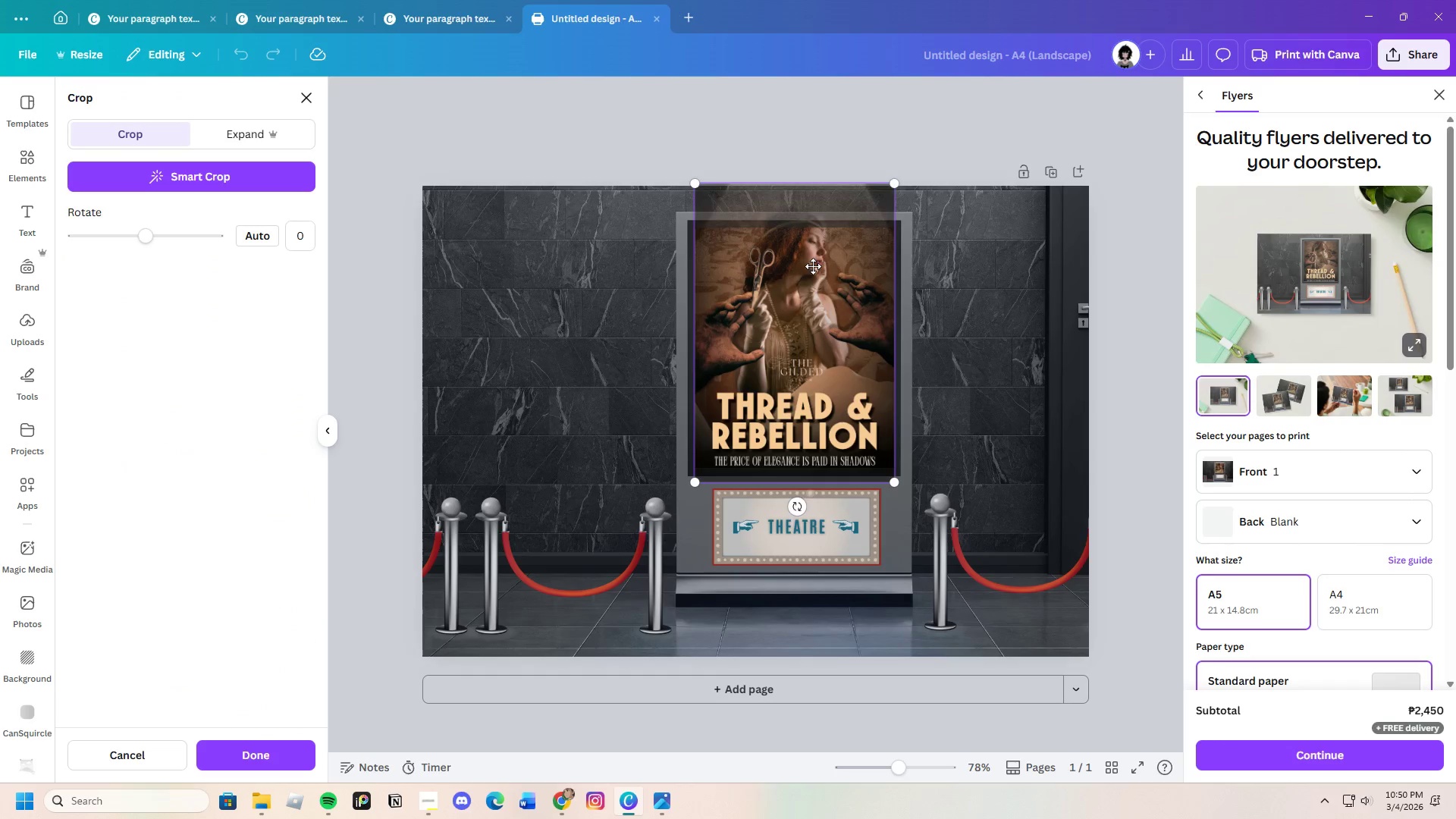 
left_click_drag(start_coordinate=[813, 266], to_coordinate=[812, 303])
 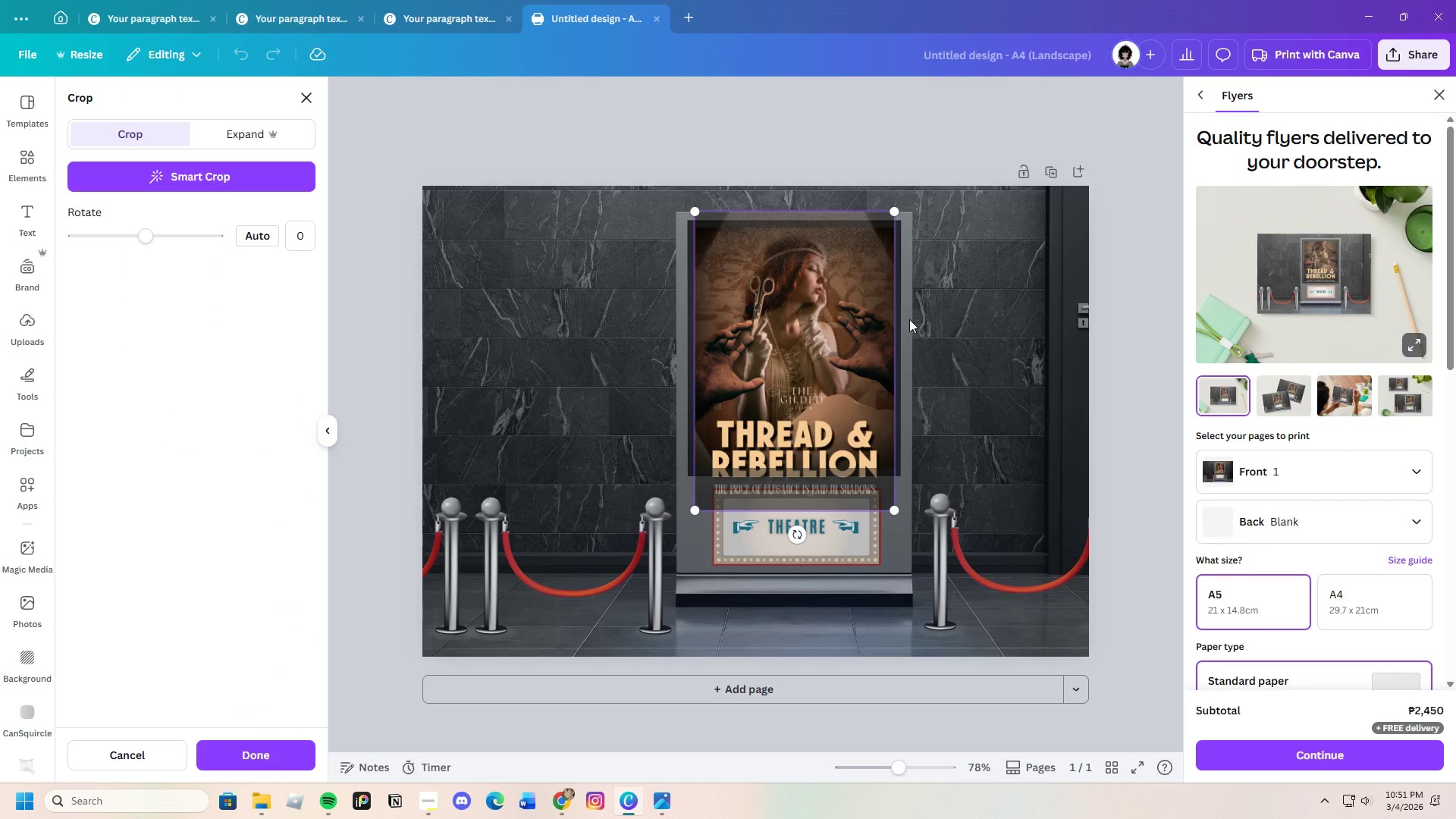 
left_click([957, 315])
 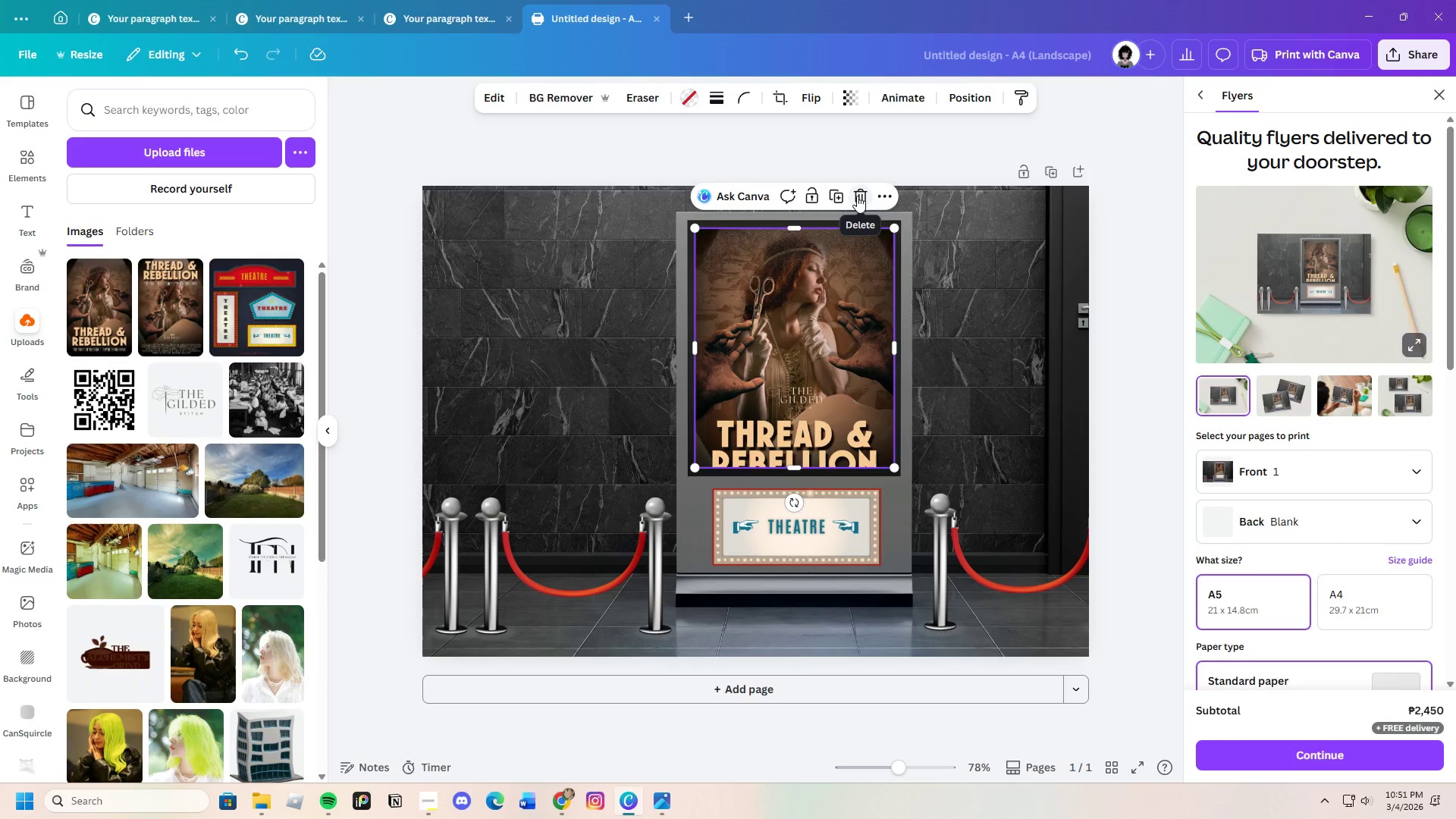 
left_click([857, 195])
 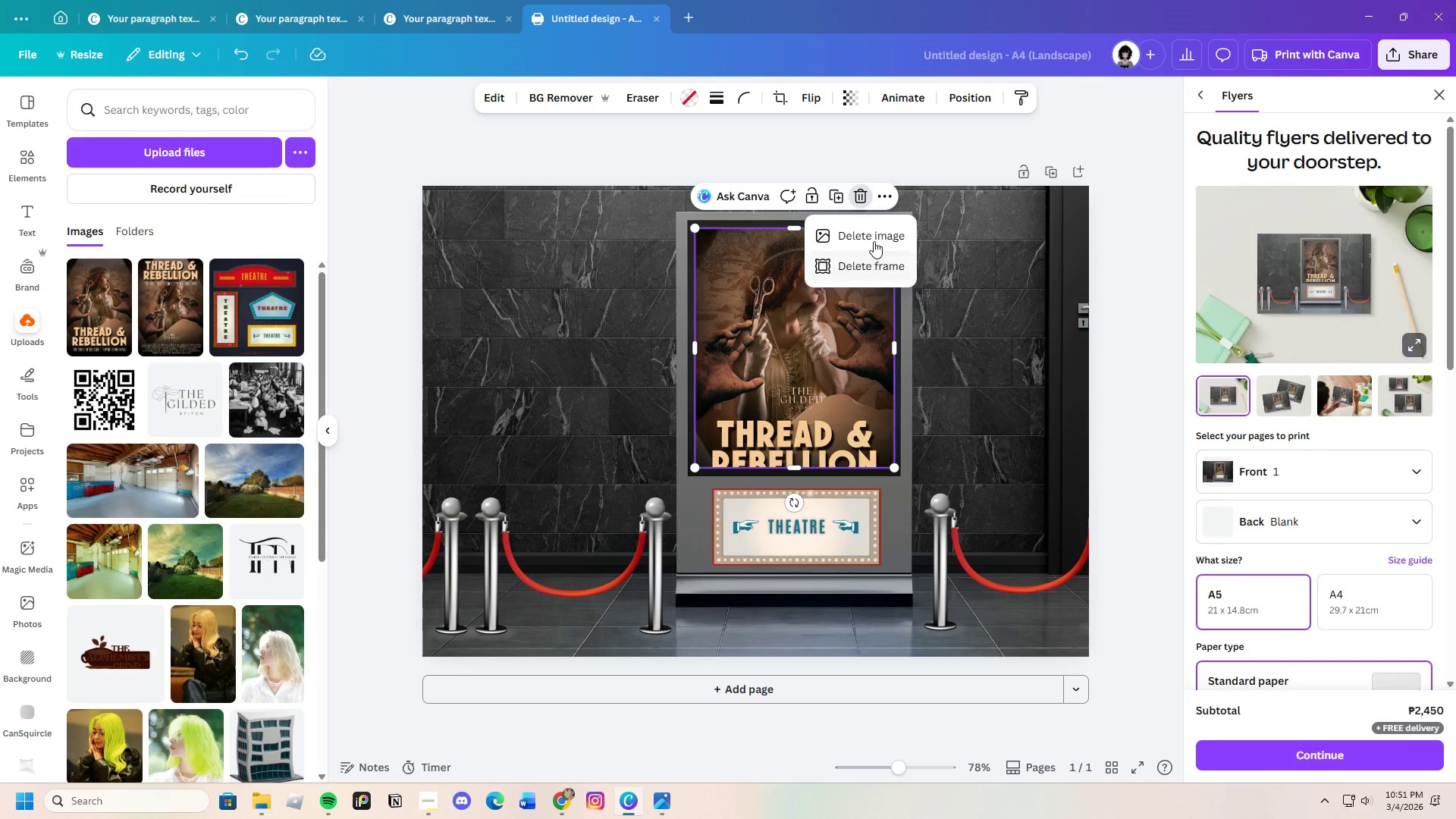 
left_click([871, 235])
 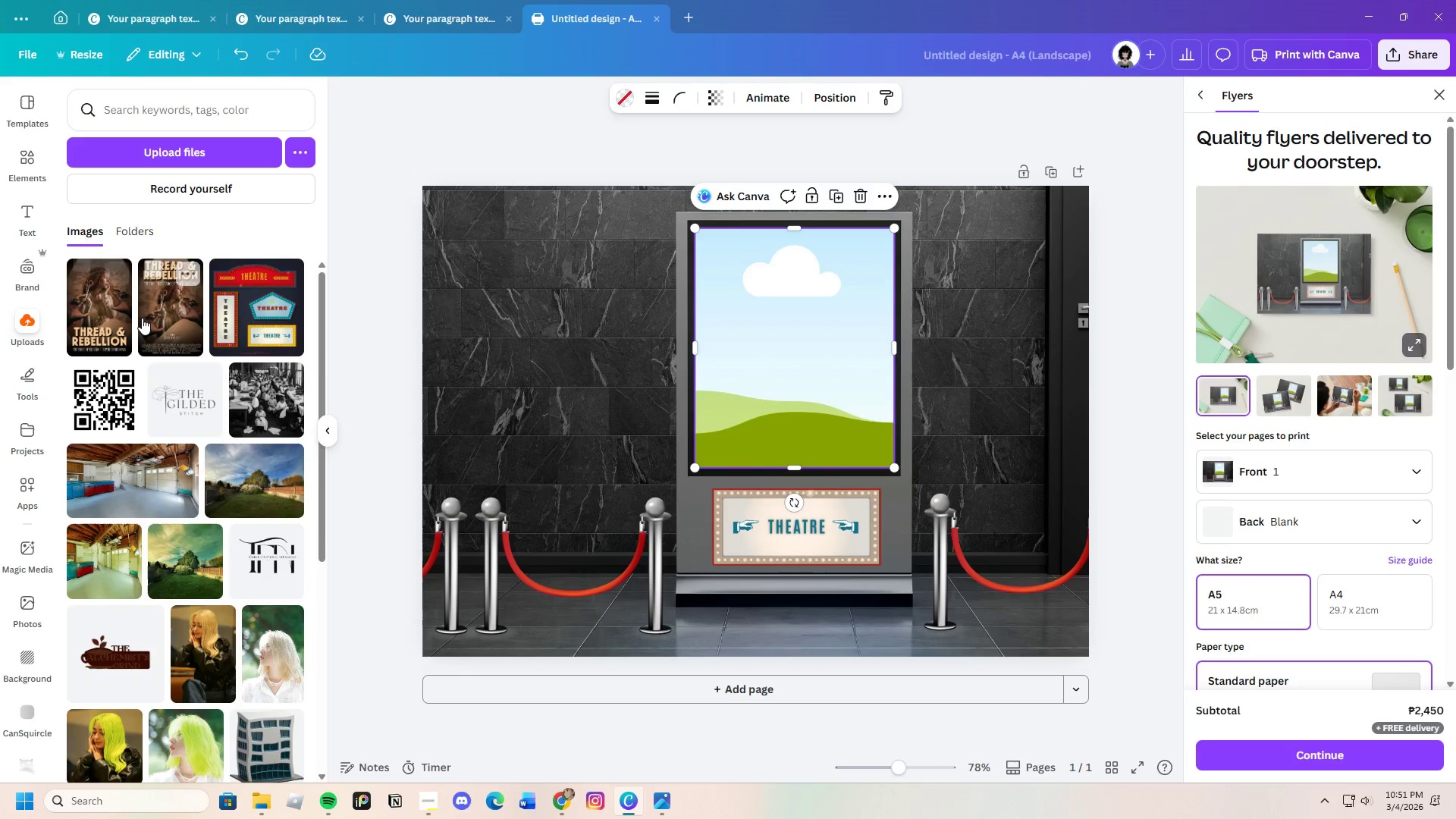 
left_click([142, 317])
 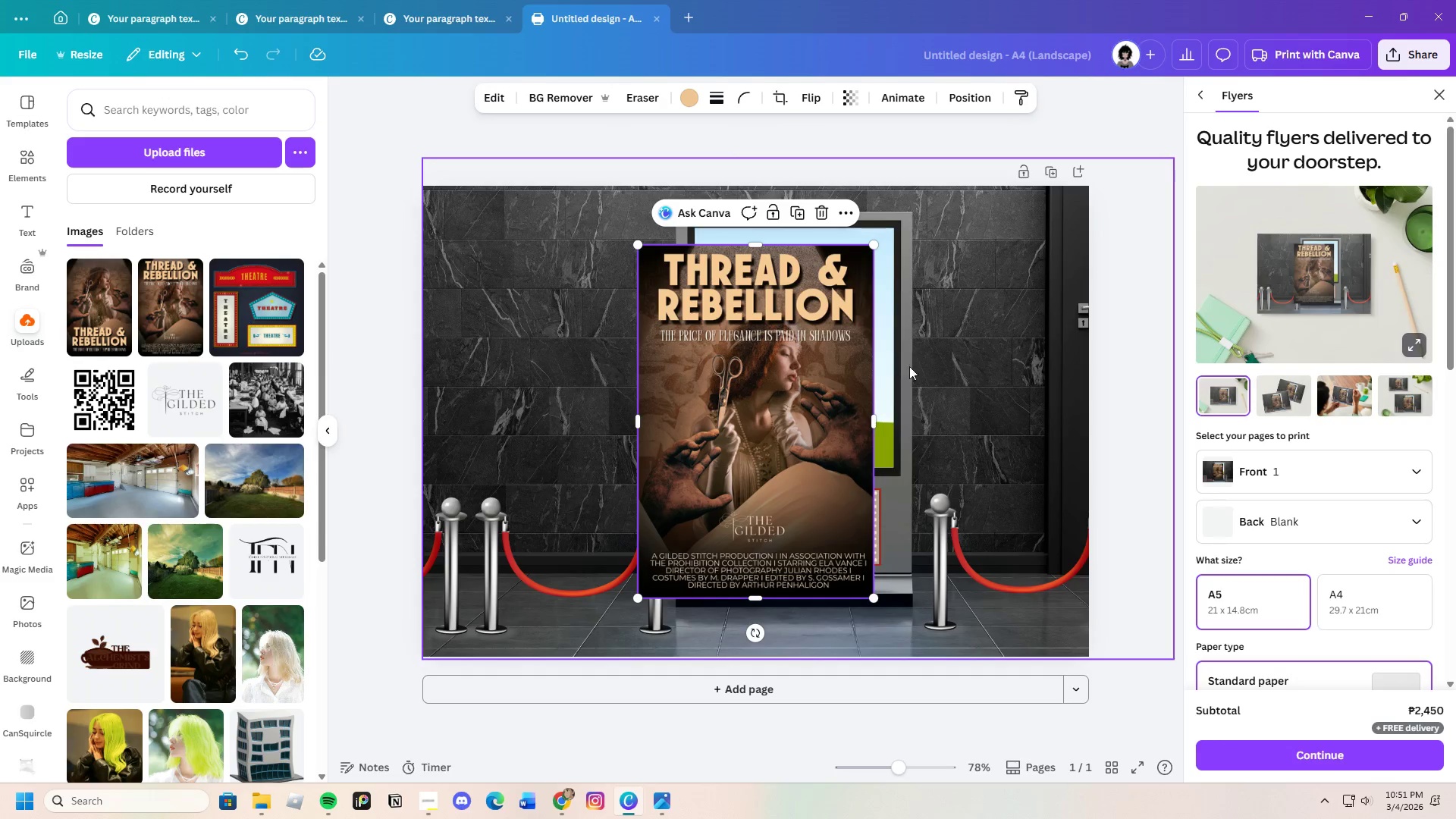 
left_click([938, 364])
 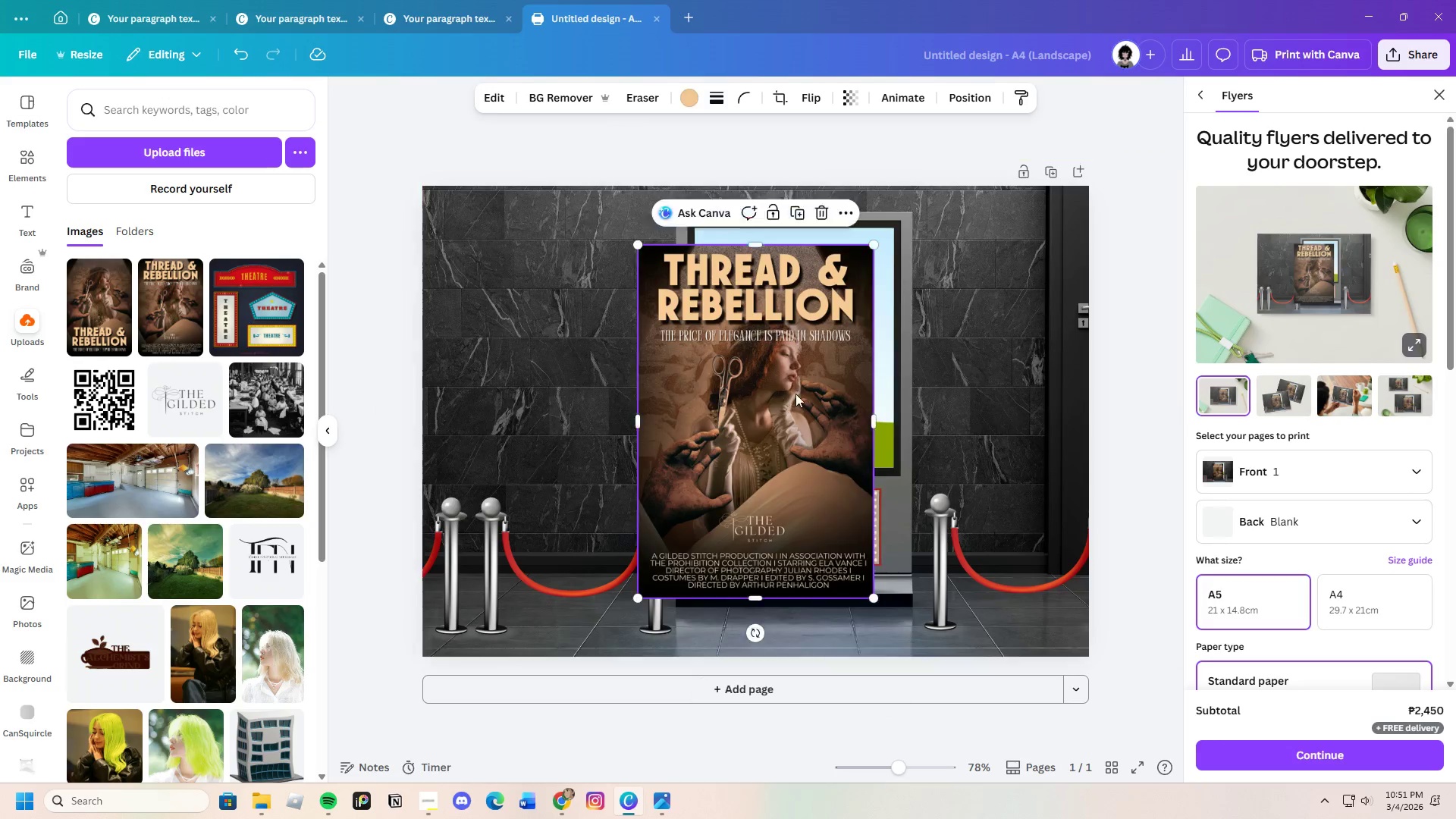 
left_click_drag(start_coordinate=[783, 400], to_coordinate=[818, 375])
 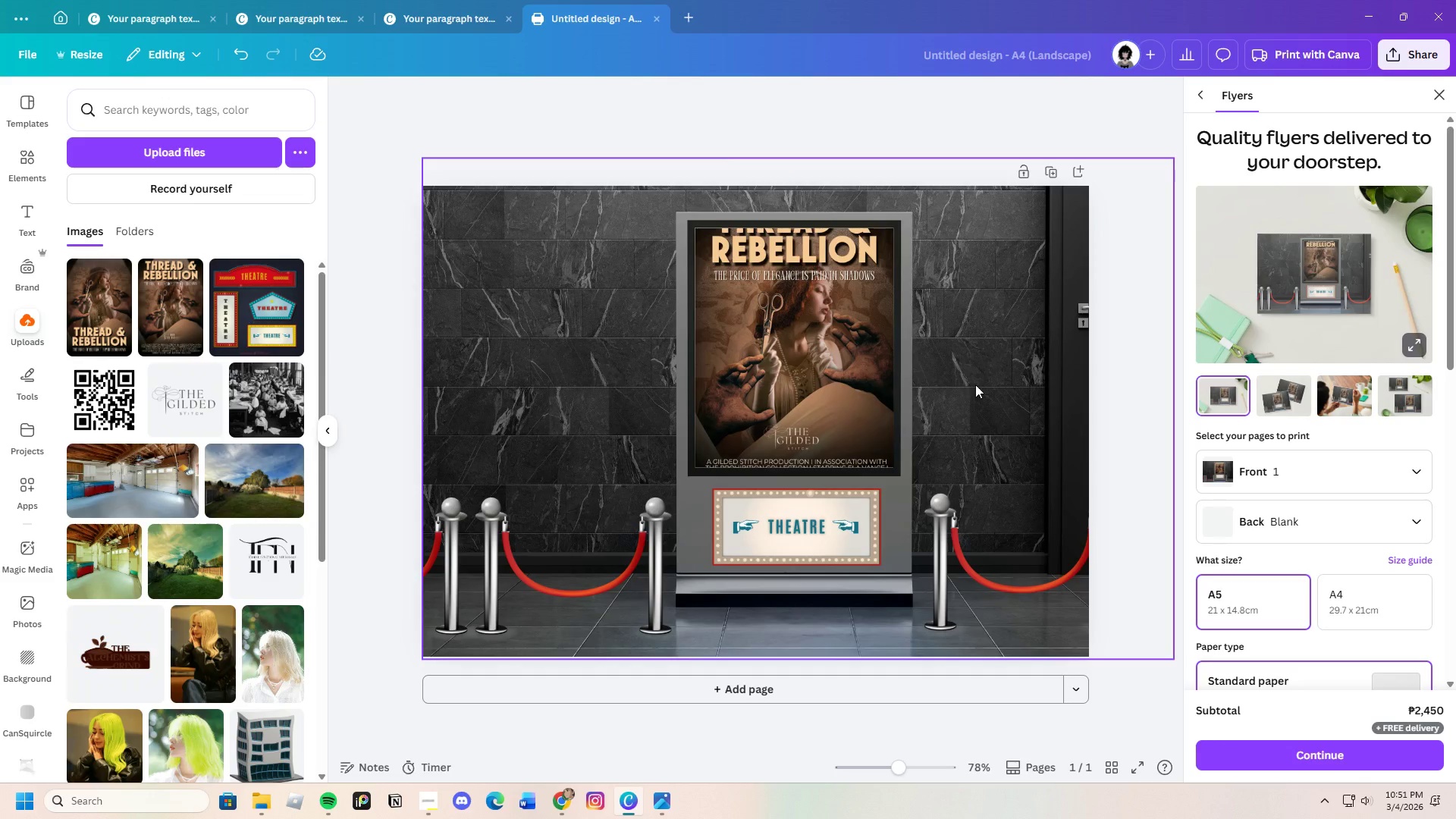 
left_click([975, 384])
 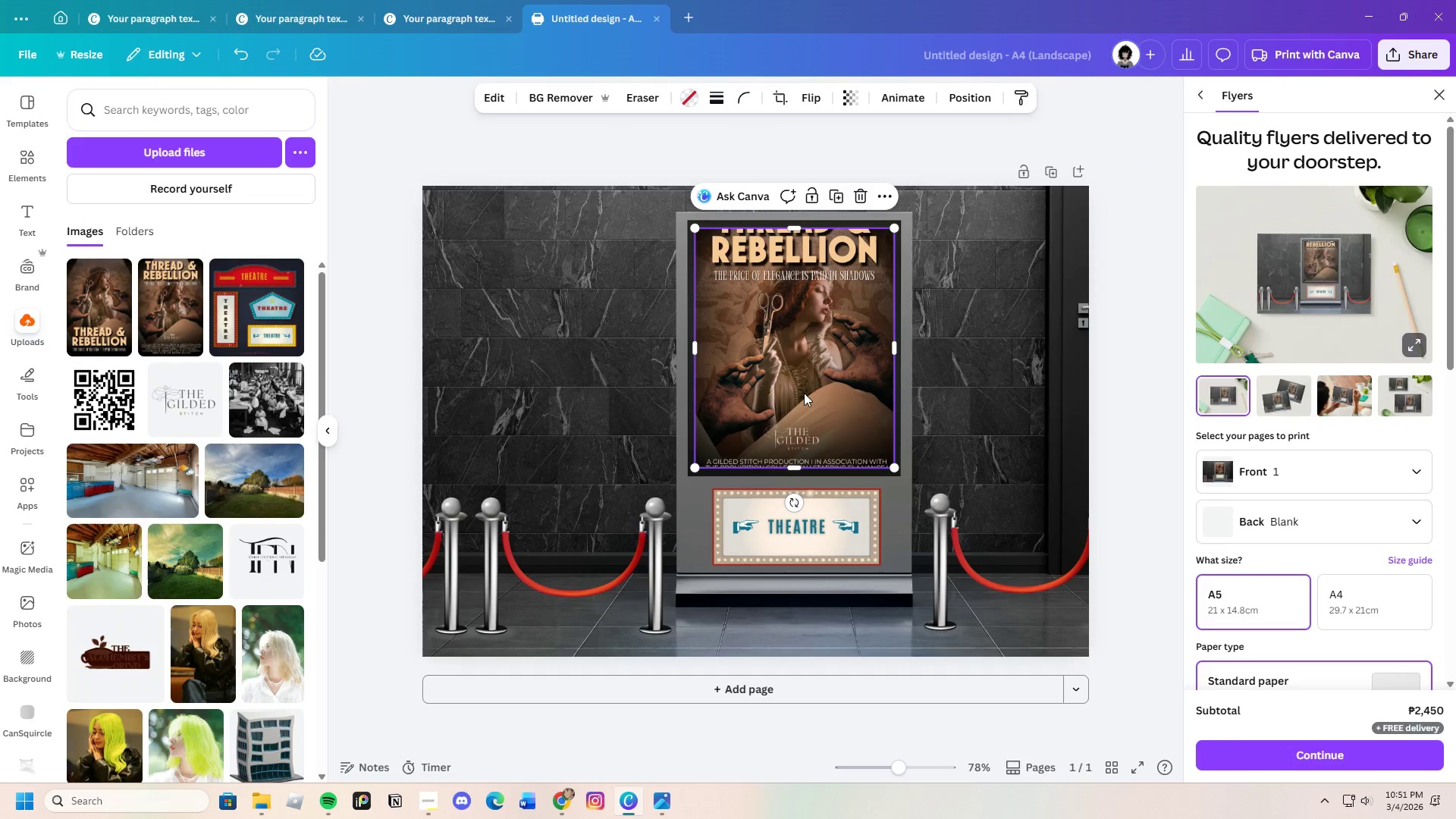 
double_click([804, 393])
 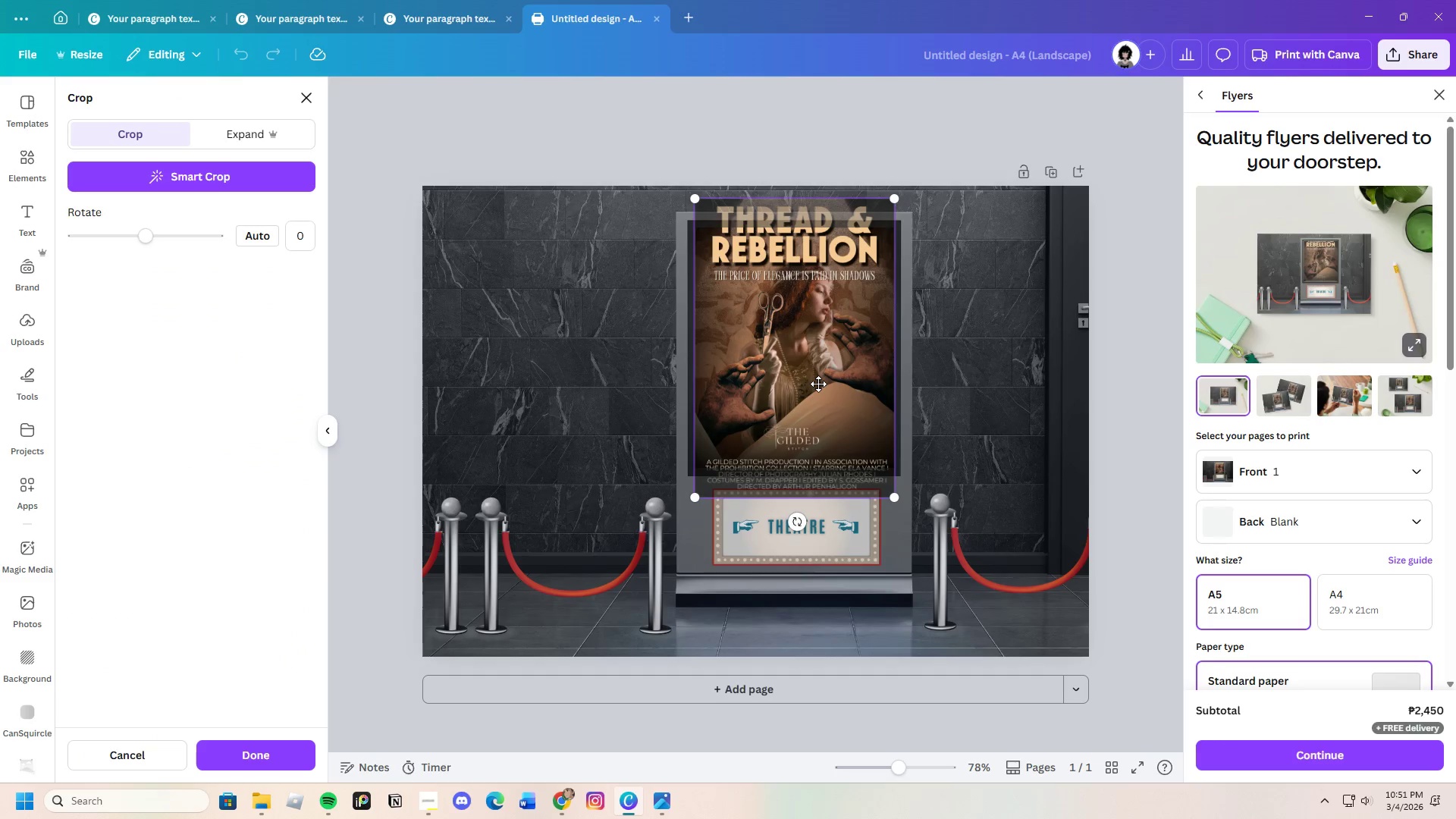 
left_click_drag(start_coordinate=[818, 384], to_coordinate=[811, 447])
 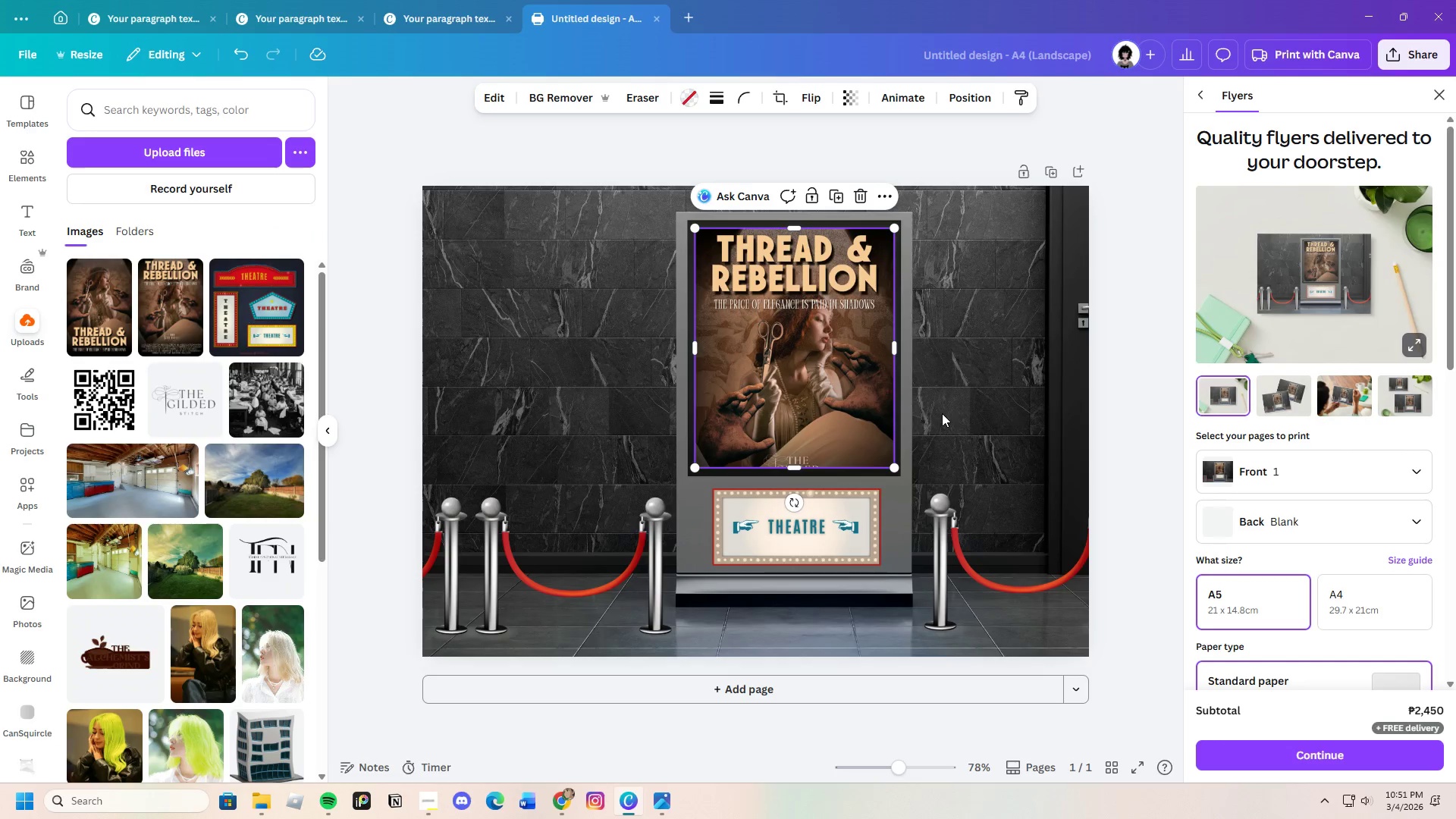 
double_click([942, 413])
 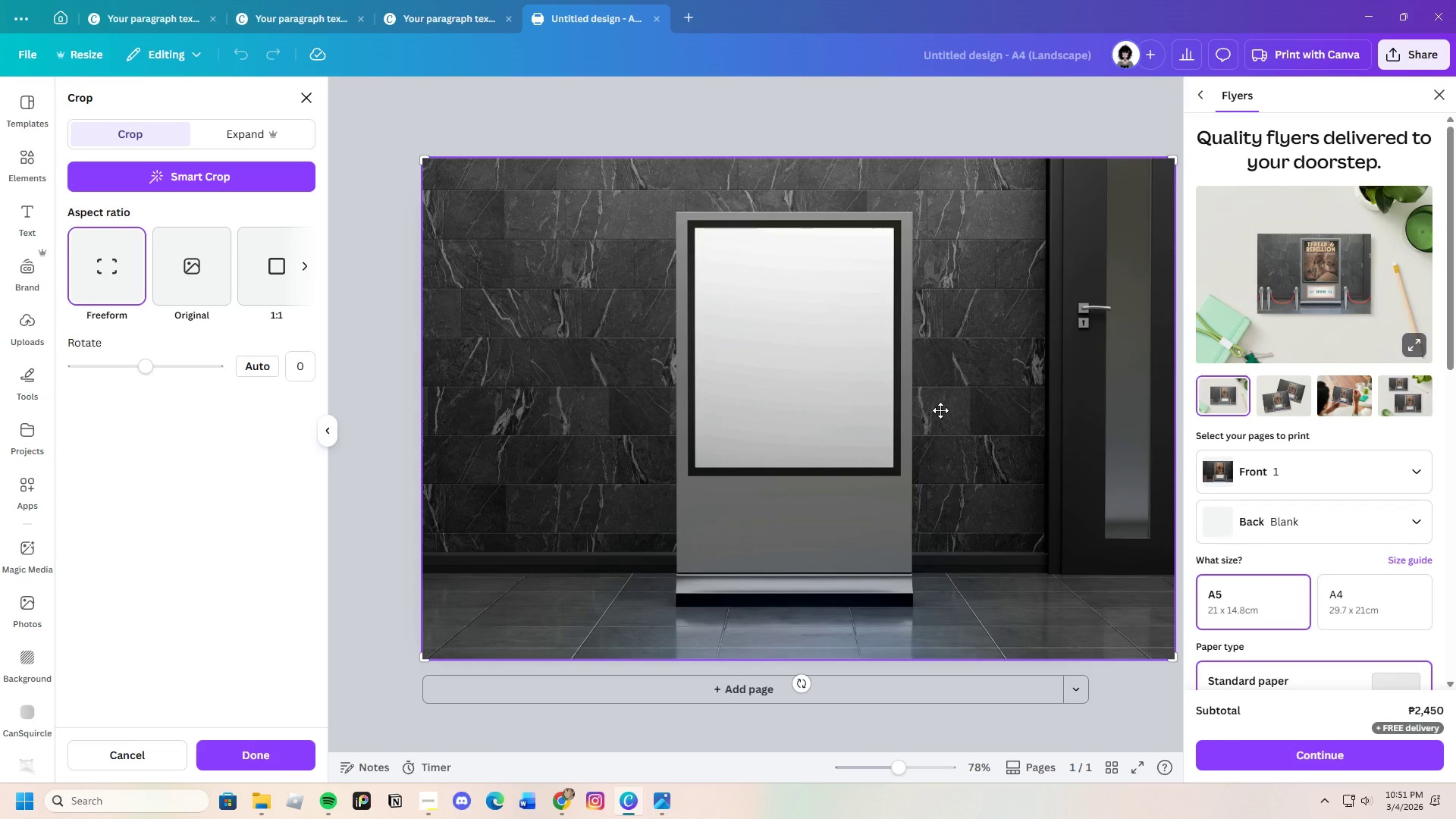 
mouse_move([930, 664])
 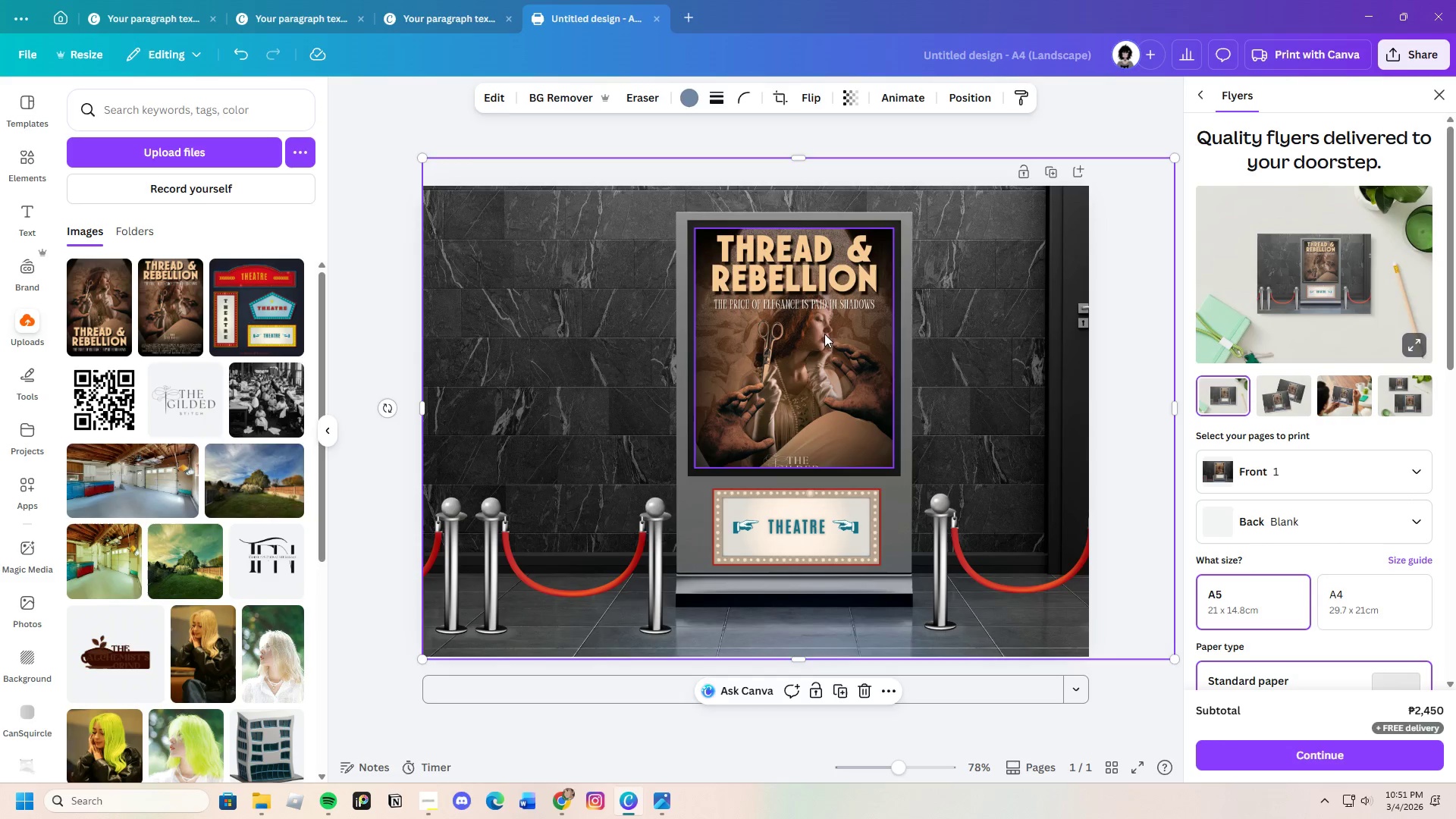 
double_click([820, 328])
 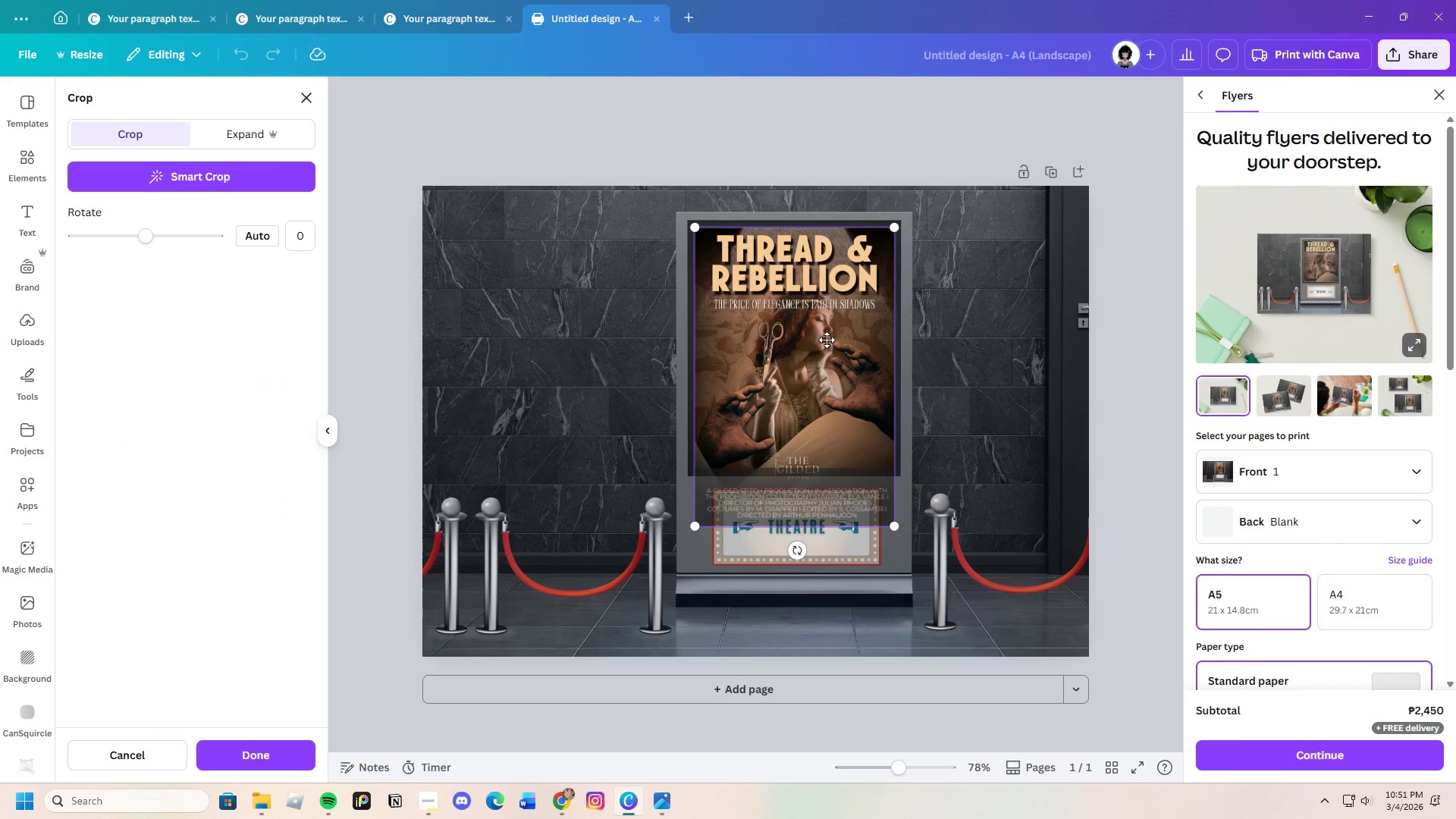 
left_click_drag(start_coordinate=[827, 340], to_coordinate=[827, 327])
 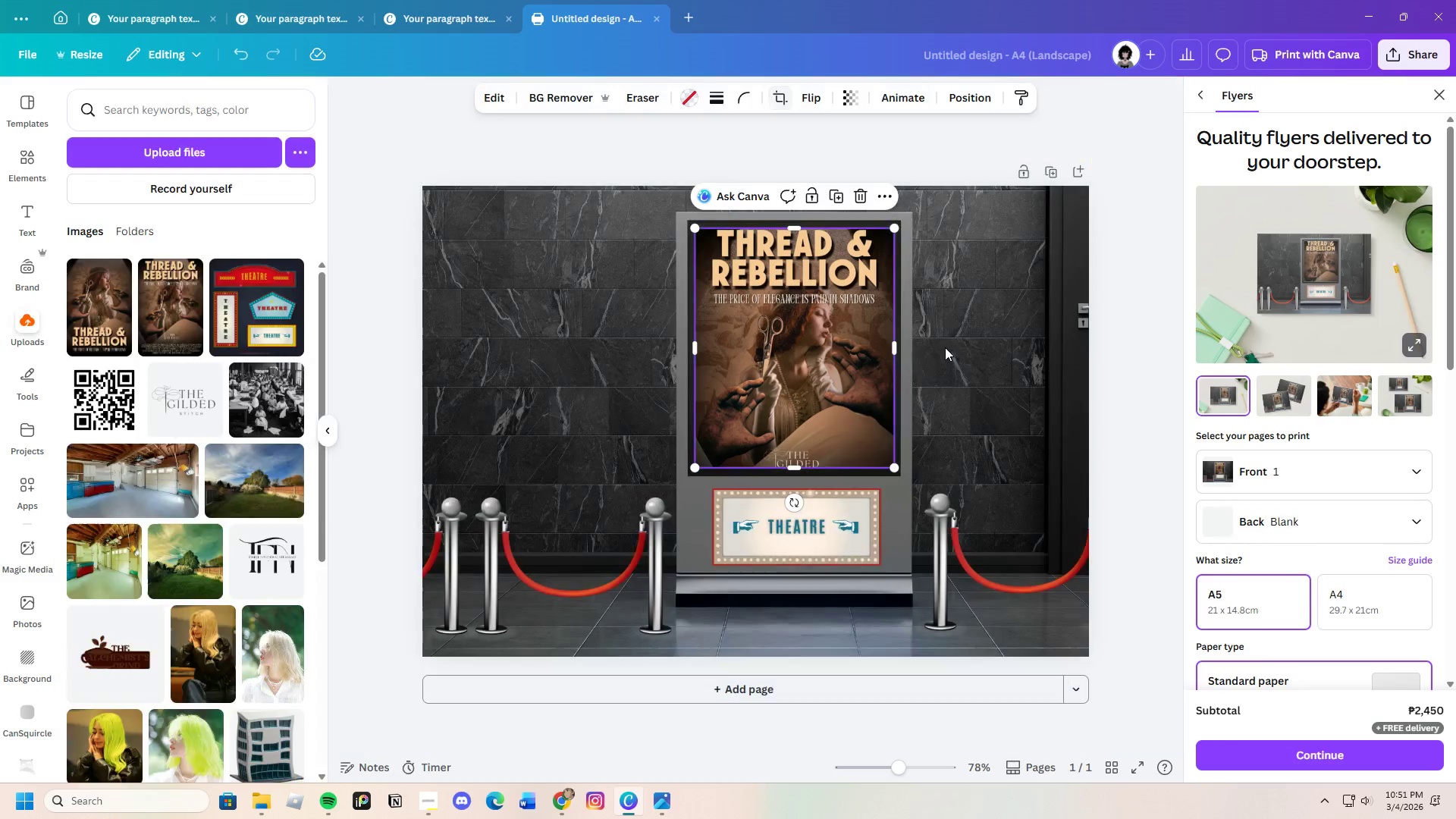 
double_click([945, 347])
 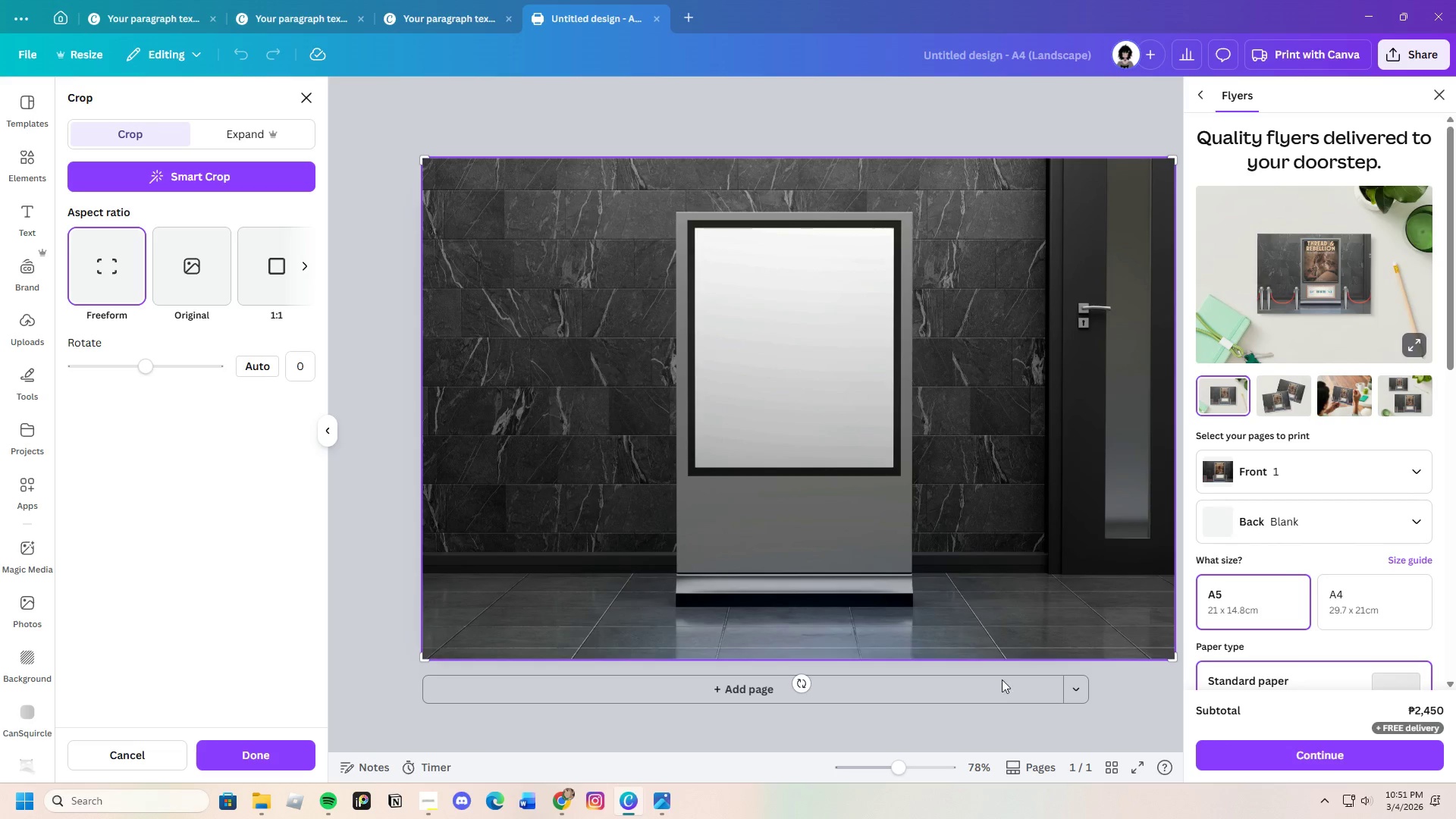 
left_click([917, 737])
 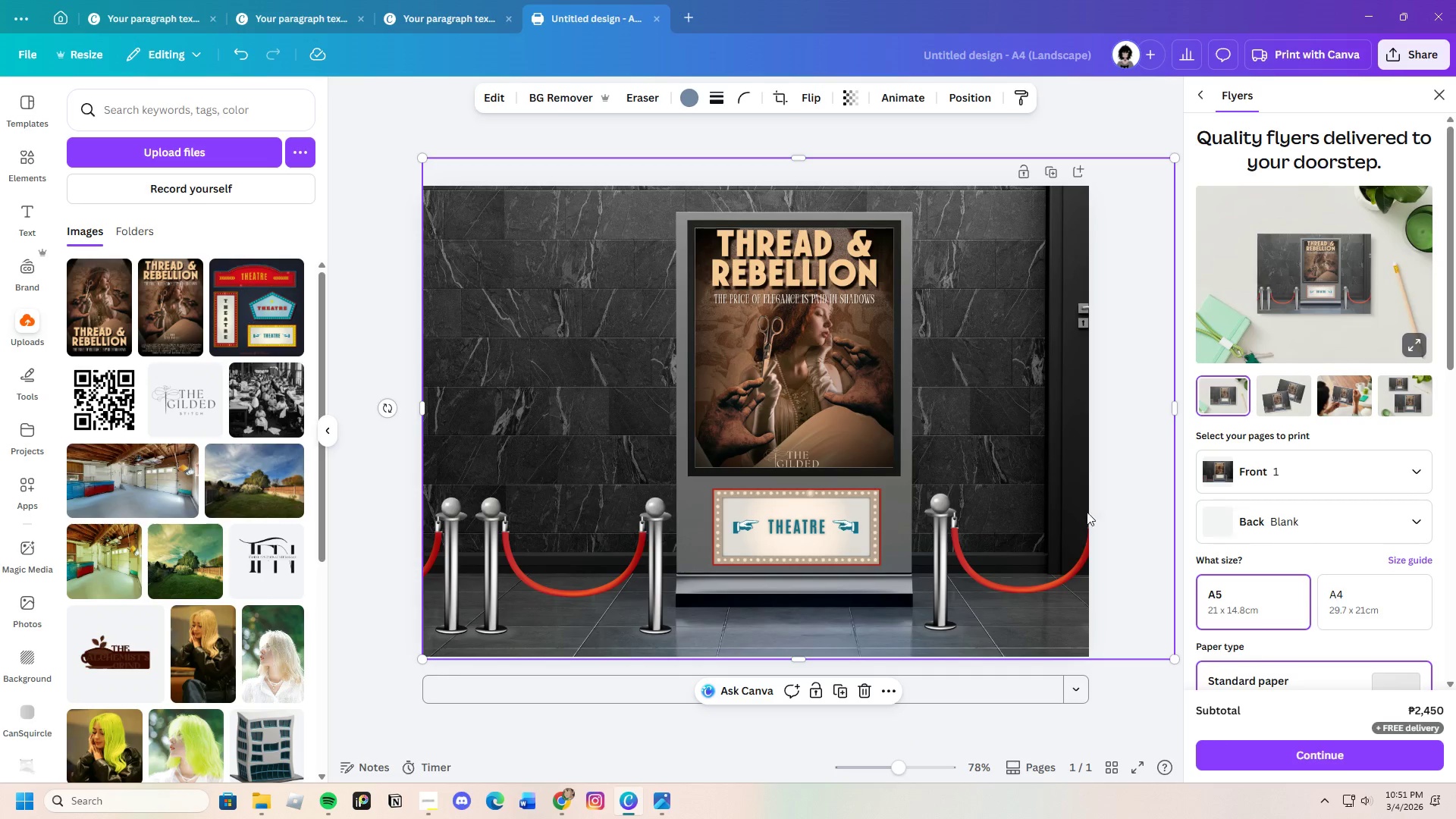 
left_click_drag(start_coordinate=[904, 768], to_coordinate=[899, 771])
 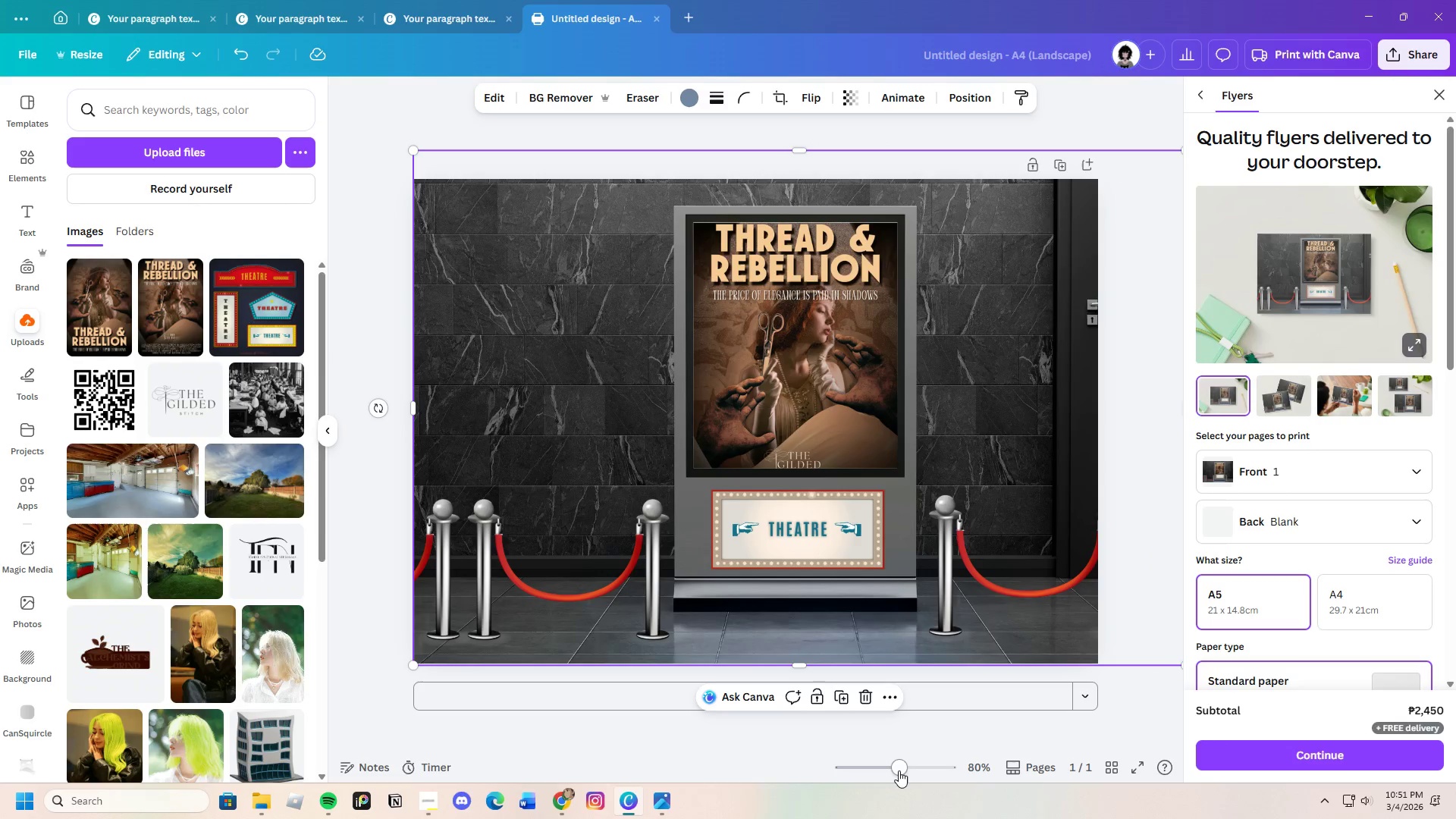 
left_click_drag(start_coordinate=[899, 772], to_coordinate=[887, 774])
 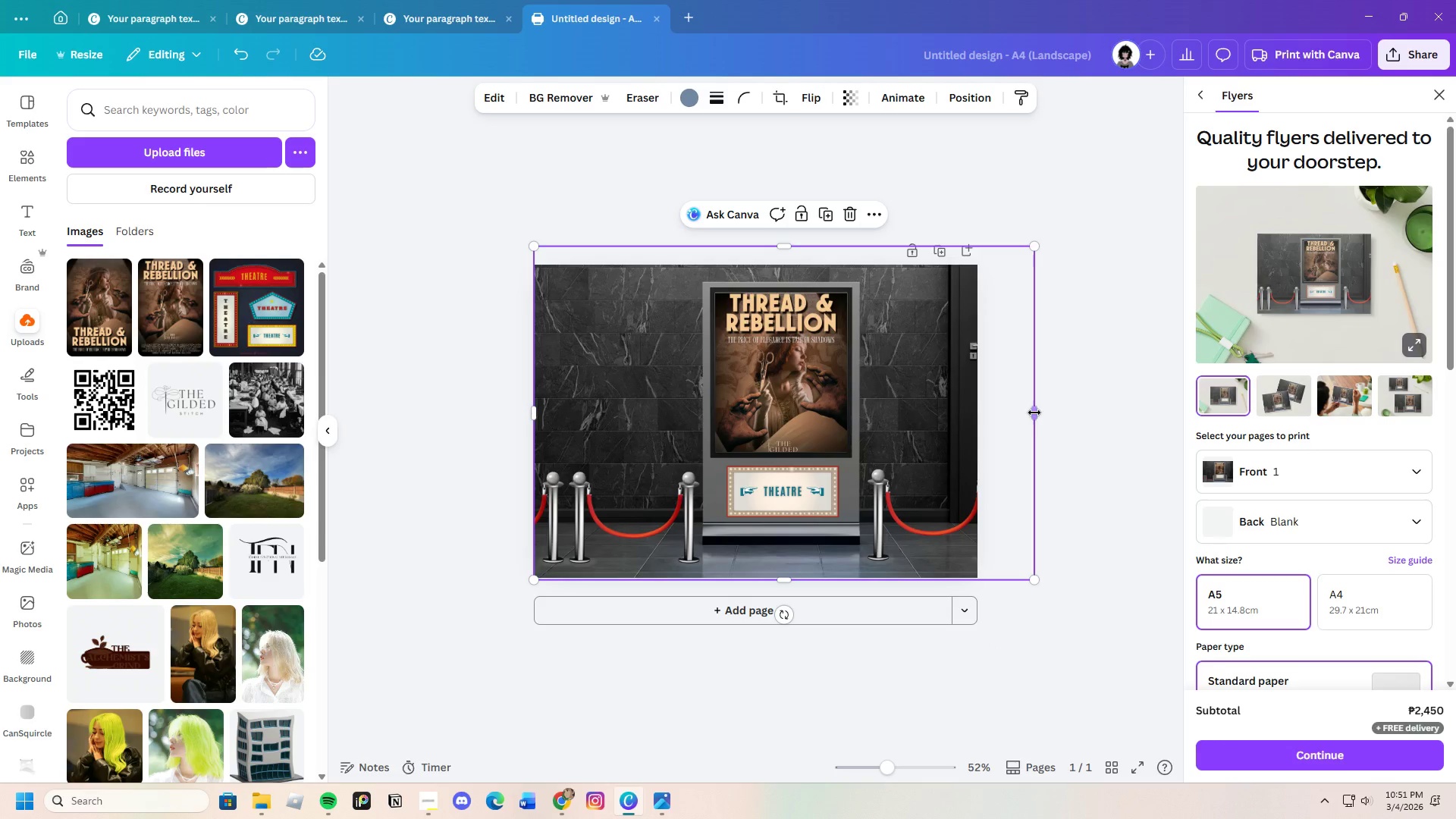 
left_click_drag(start_coordinate=[1034, 413], to_coordinate=[996, 421])
 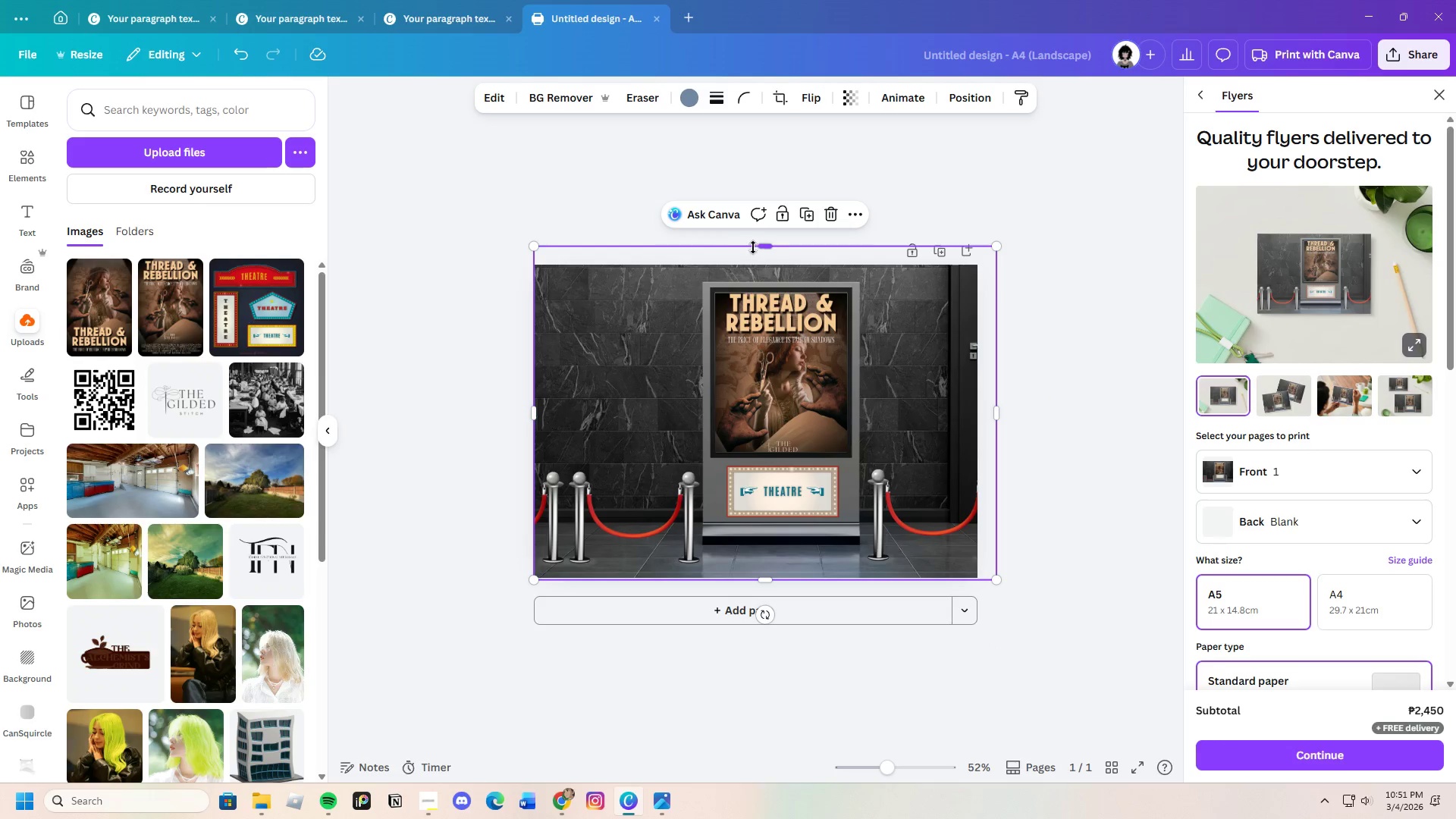 
left_click_drag(start_coordinate=[758, 246], to_coordinate=[761, 257])
 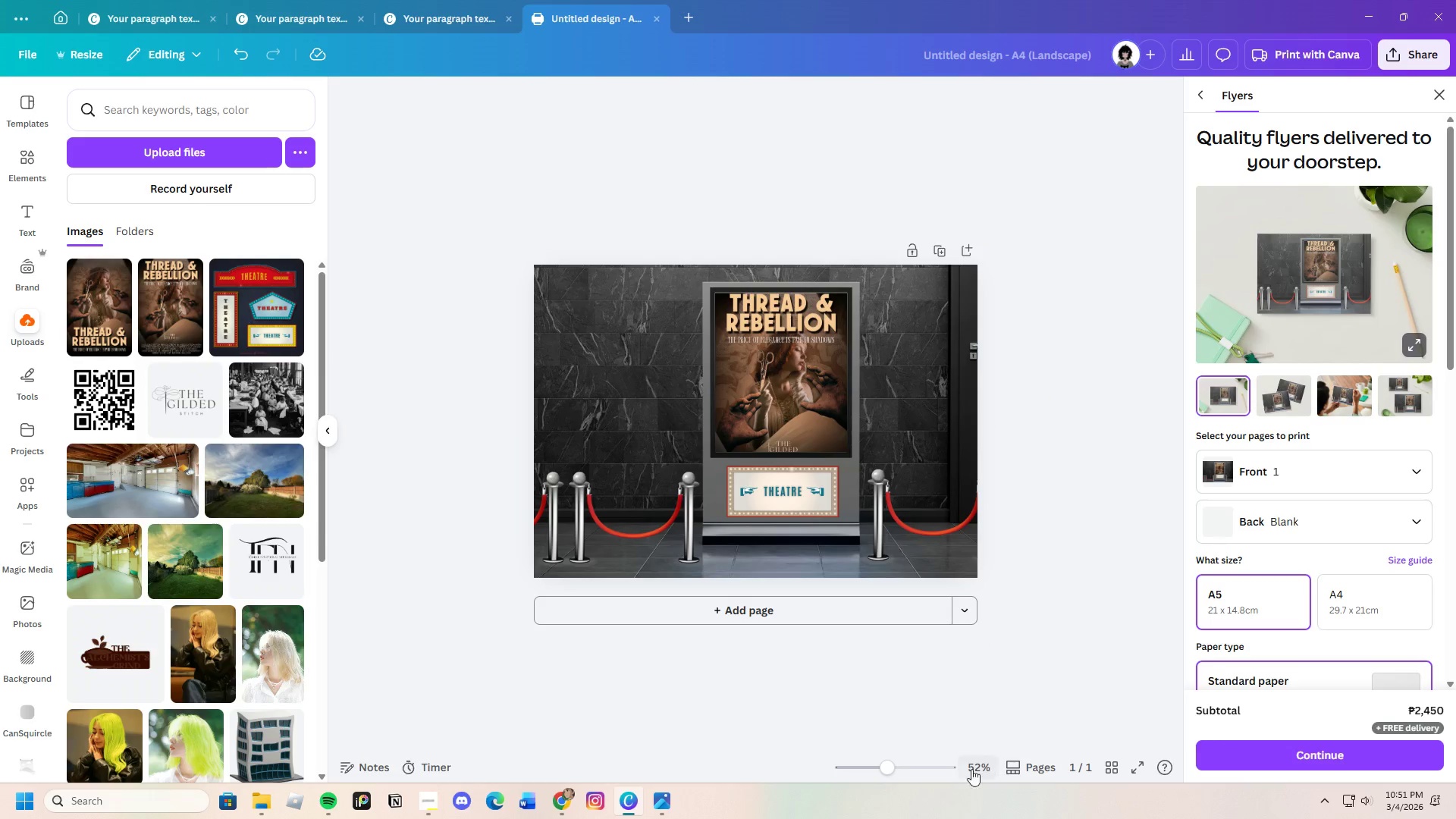 
left_click_drag(start_coordinate=[886, 768], to_coordinate=[896, 769])
 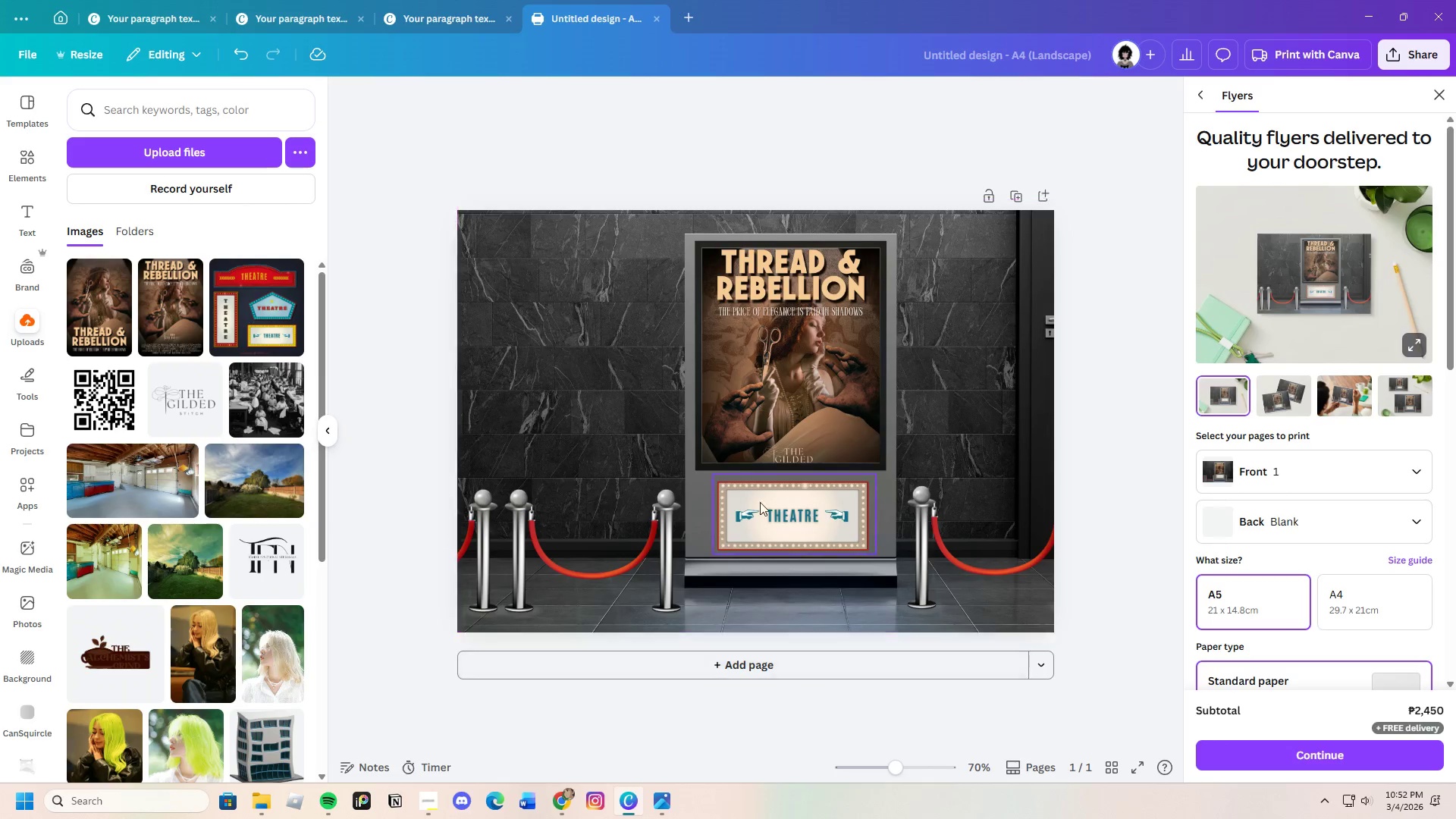 
wait(6.58)
 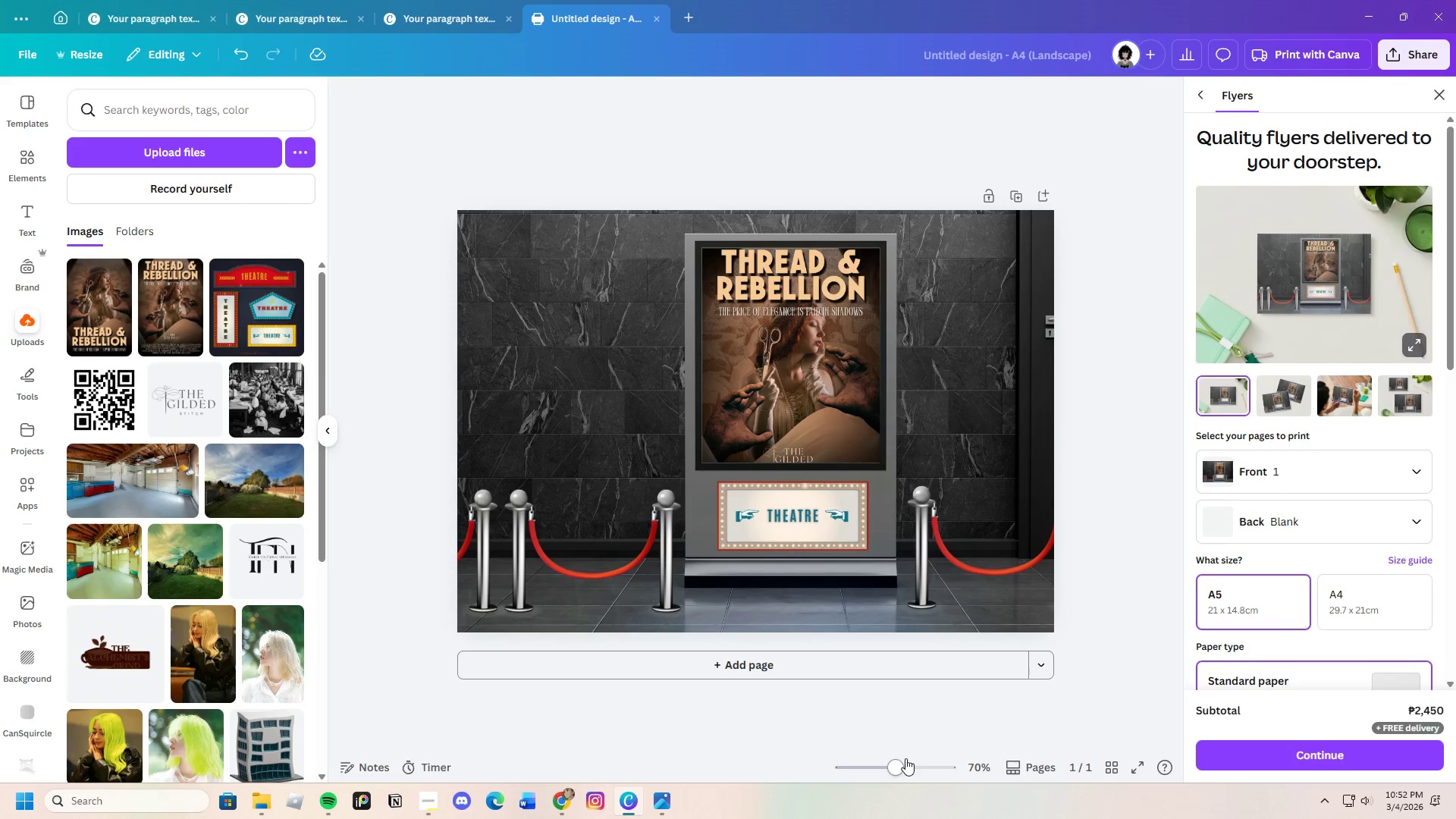 
left_click([789, 513])
 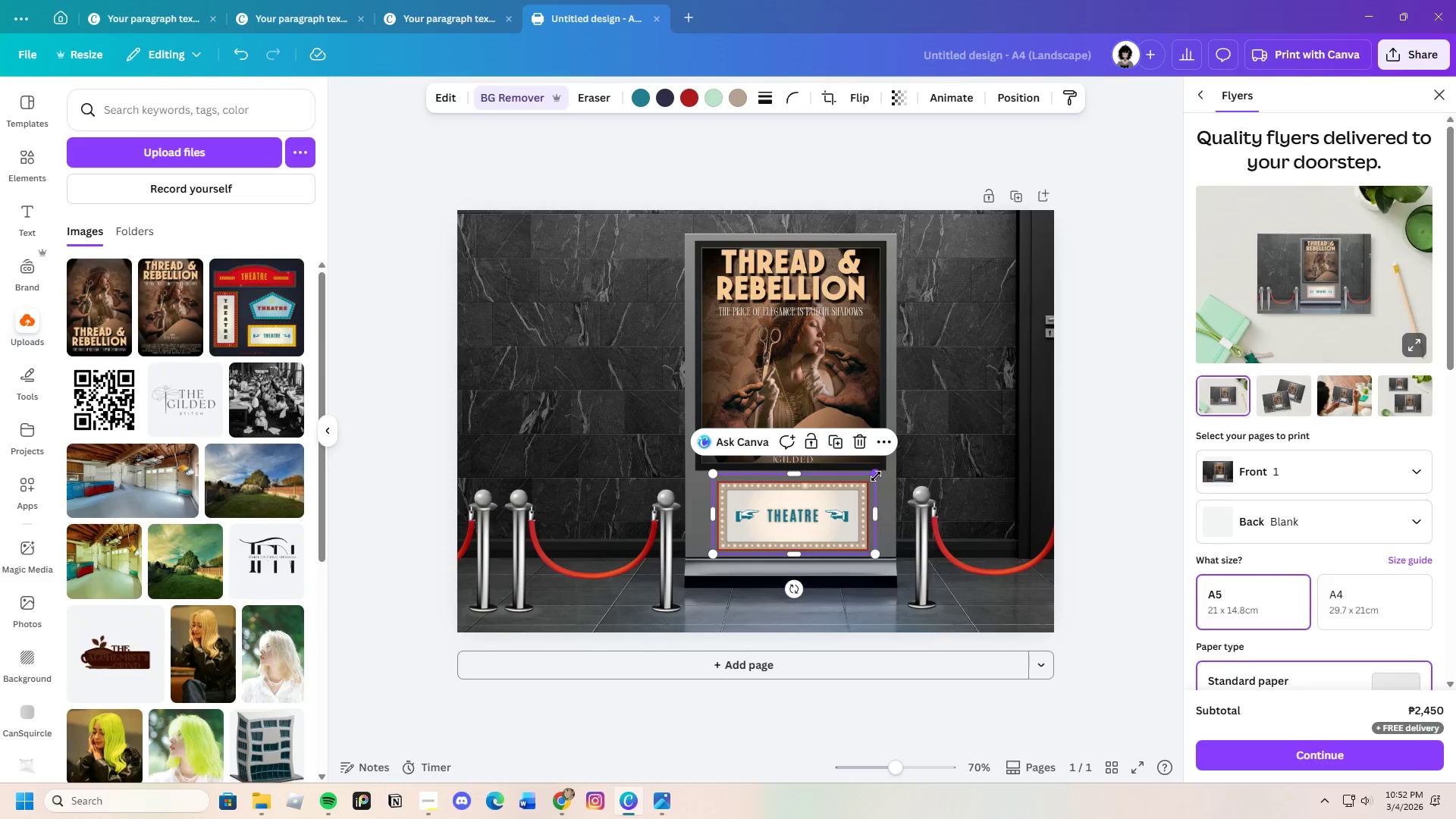 
left_click_drag(start_coordinate=[876, 476], to_coordinate=[841, 522])
 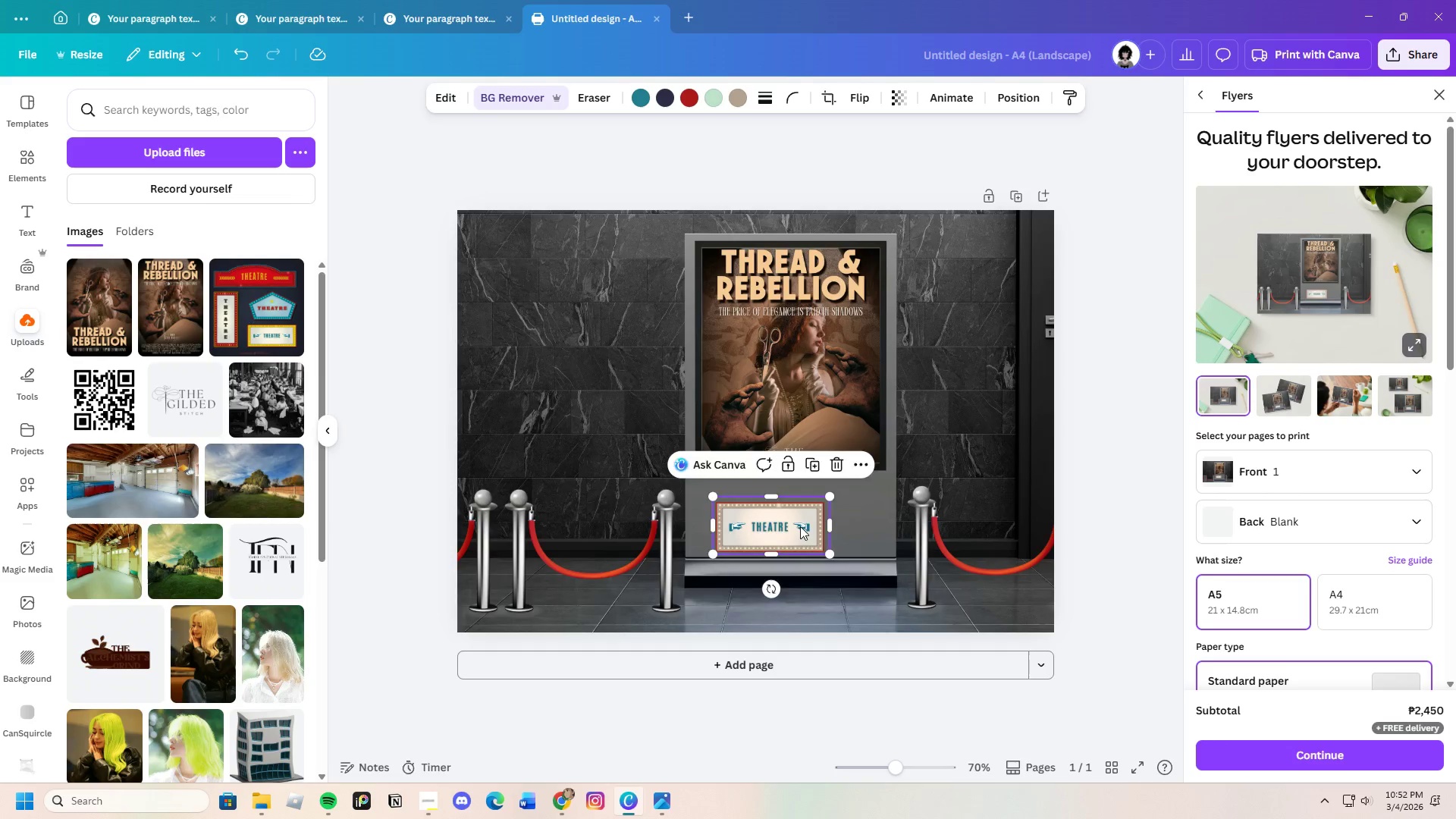 
left_click_drag(start_coordinate=[800, 528], to_coordinate=[820, 523])
 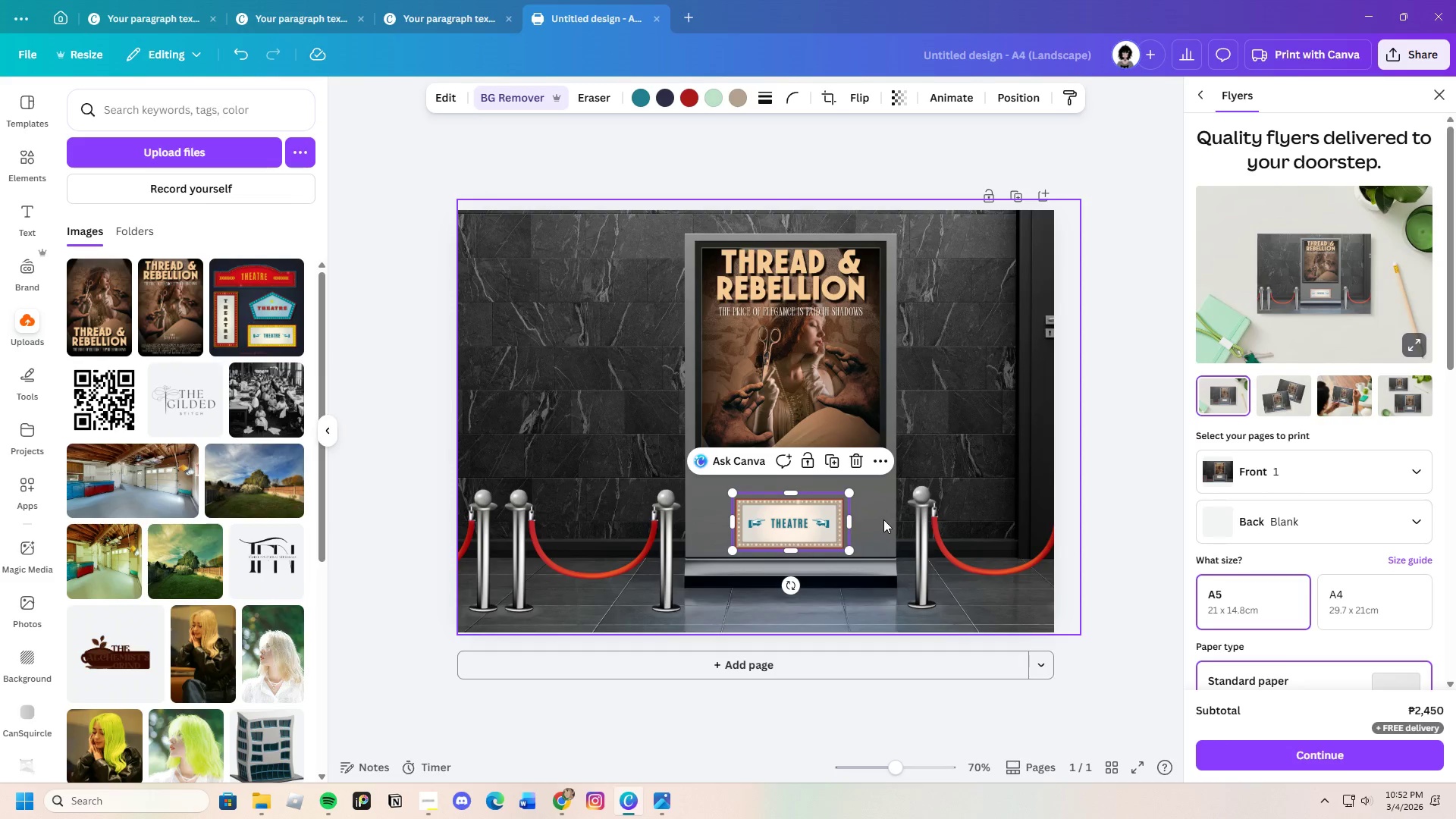 
left_click([883, 519])
 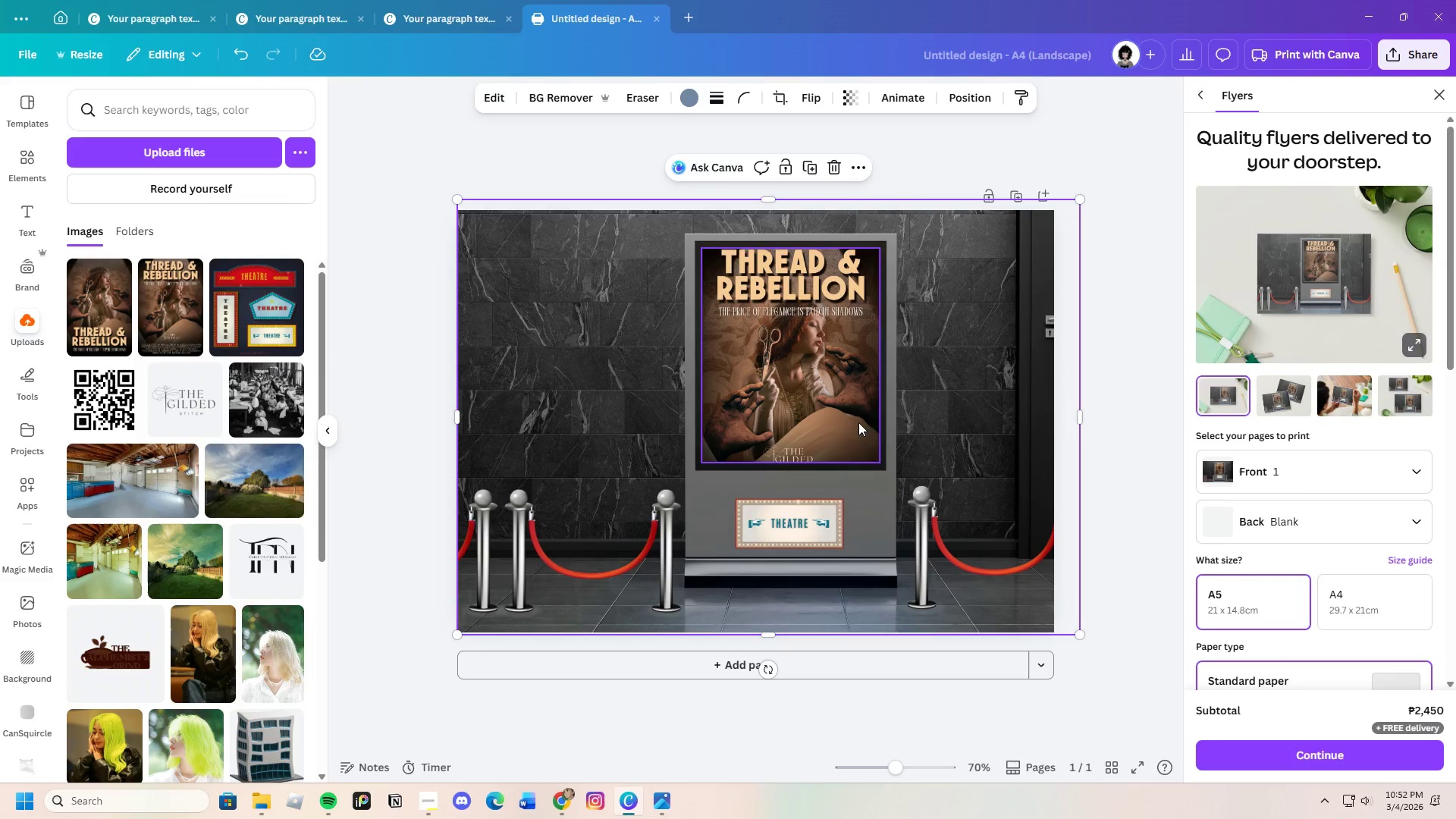 
left_click([977, 412])
 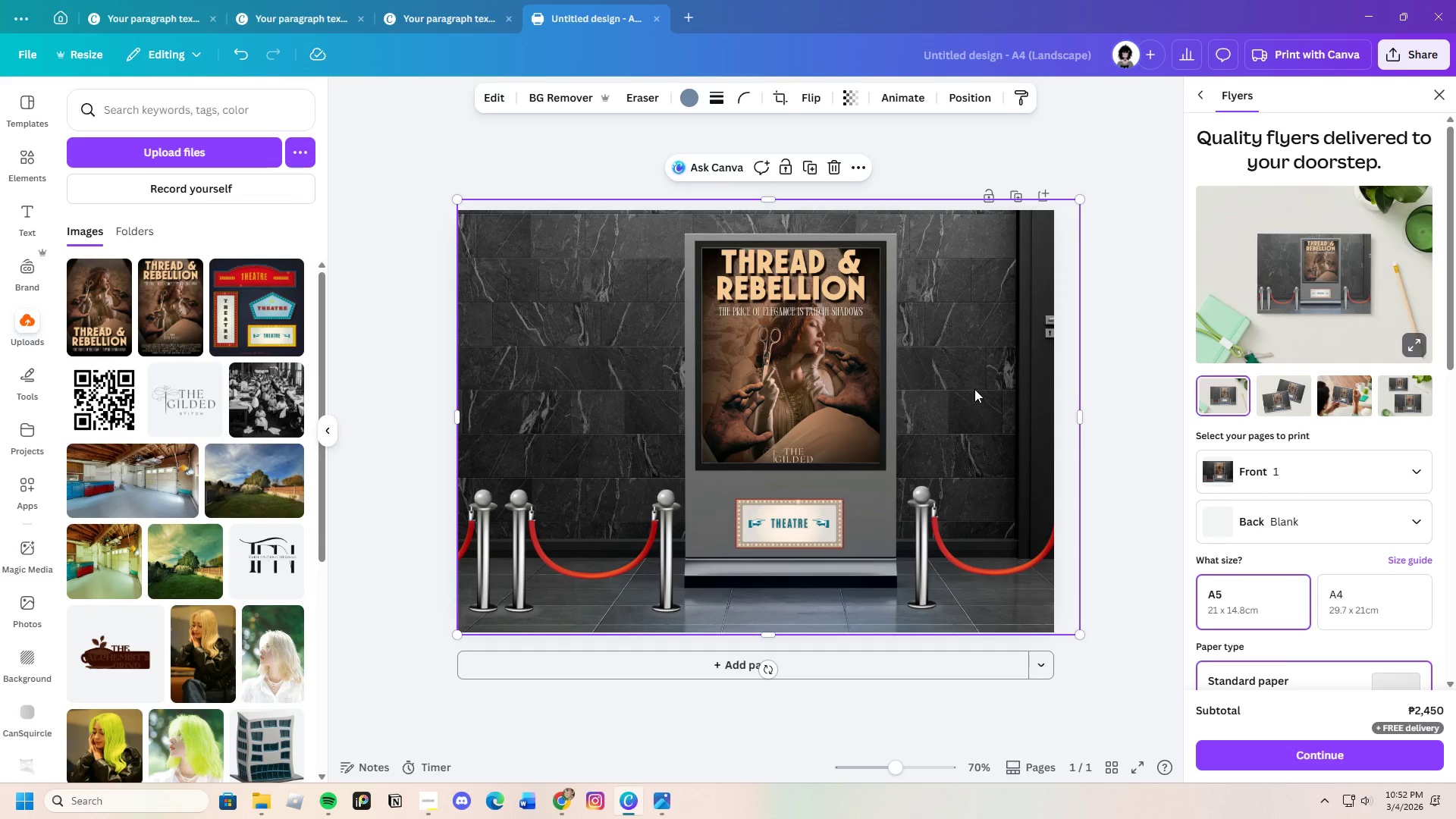 
key(Control+C)
 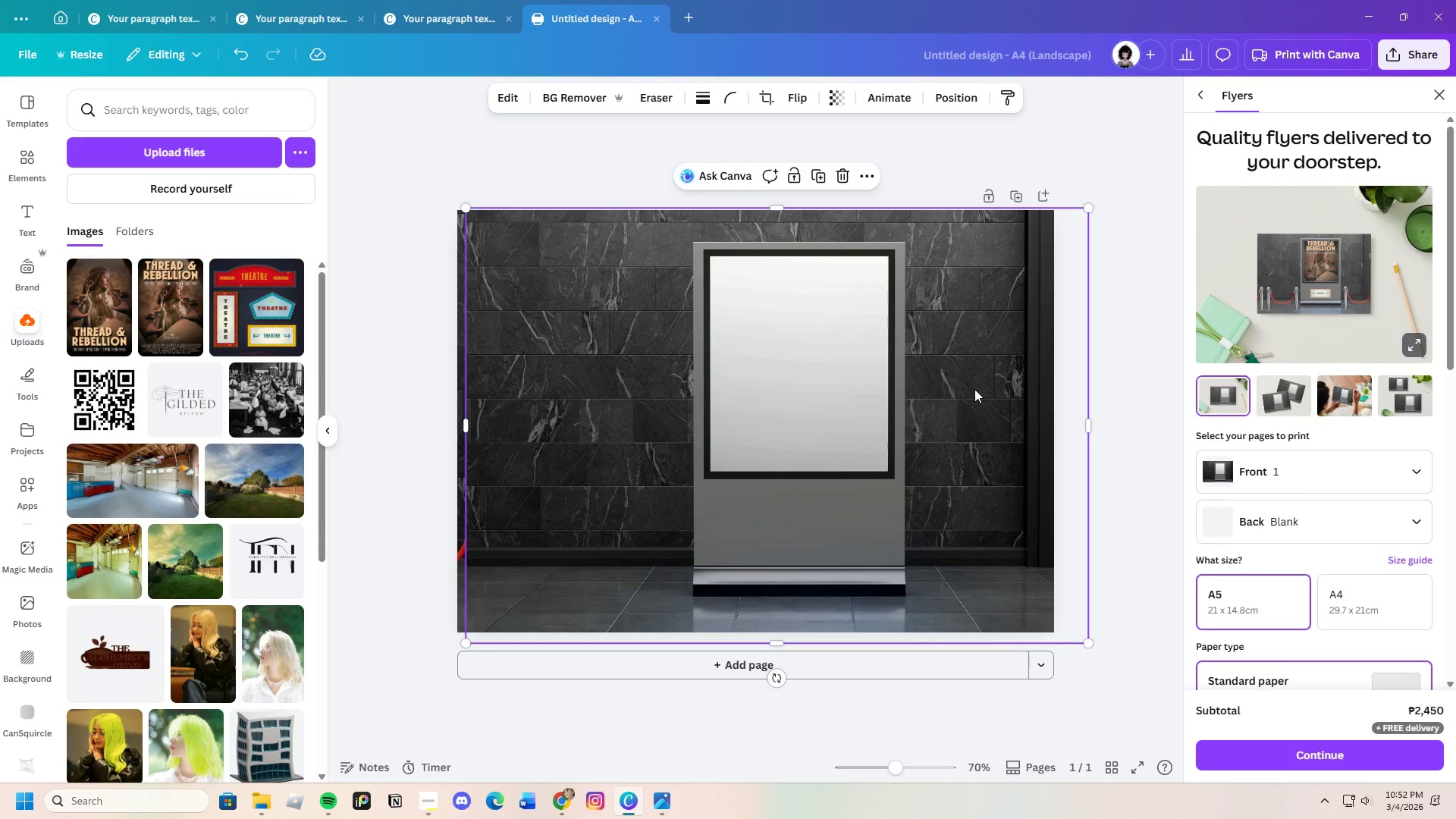 
key(Control+V)
 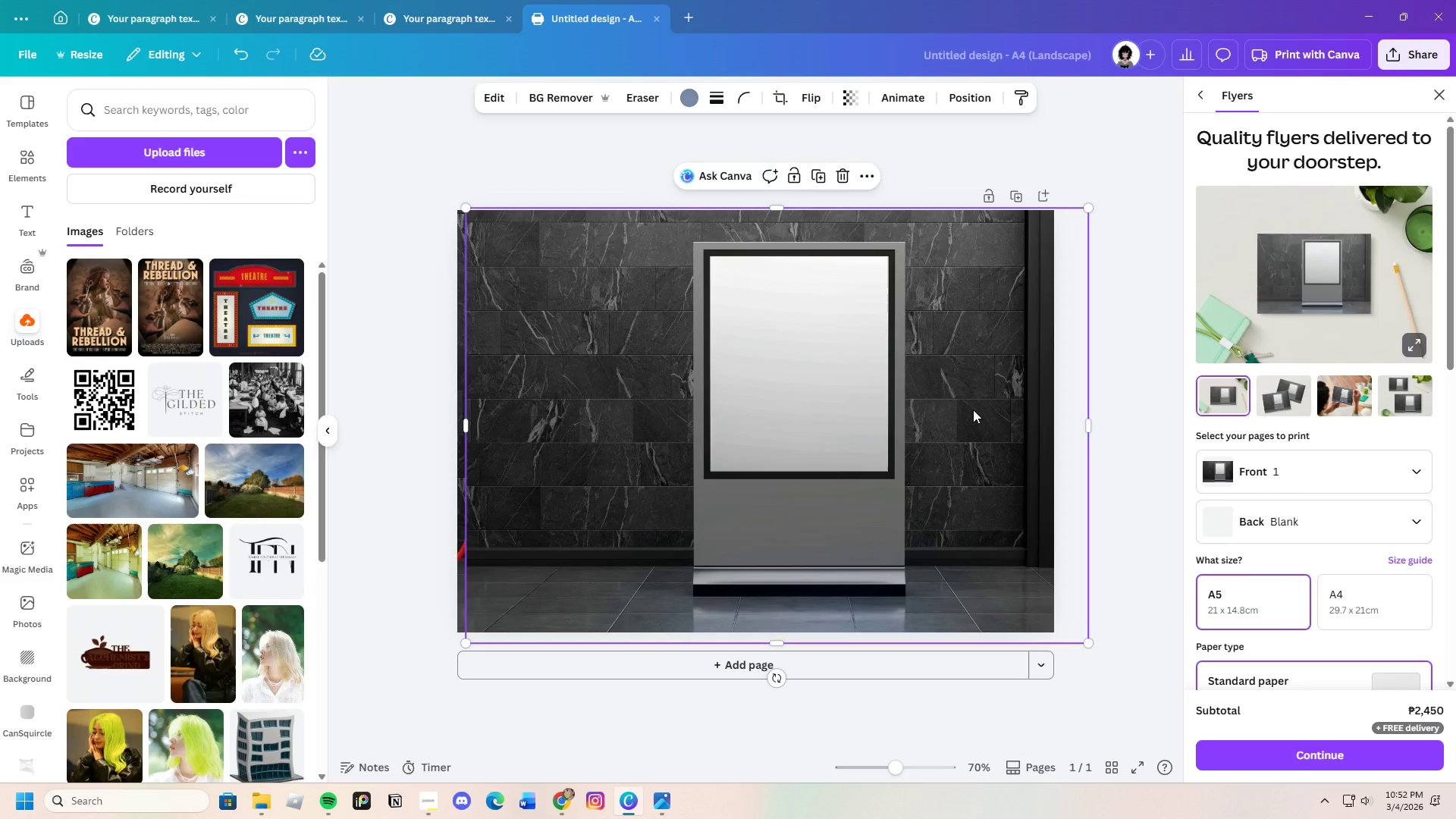 
left_click_drag(start_coordinate=[973, 410], to_coordinate=[945, 385])
 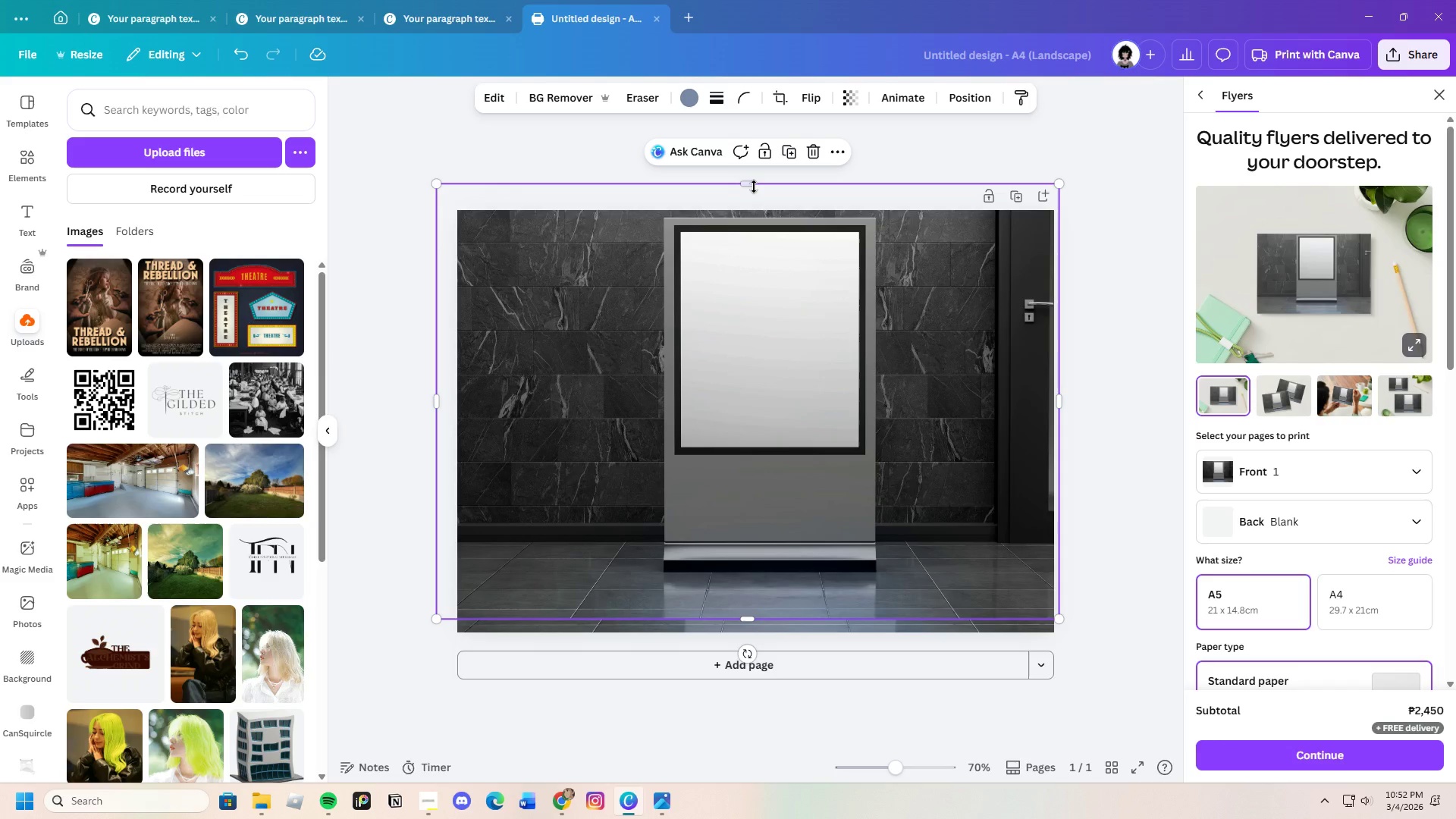 
left_click_drag(start_coordinate=[752, 184], to_coordinate=[818, 447])
 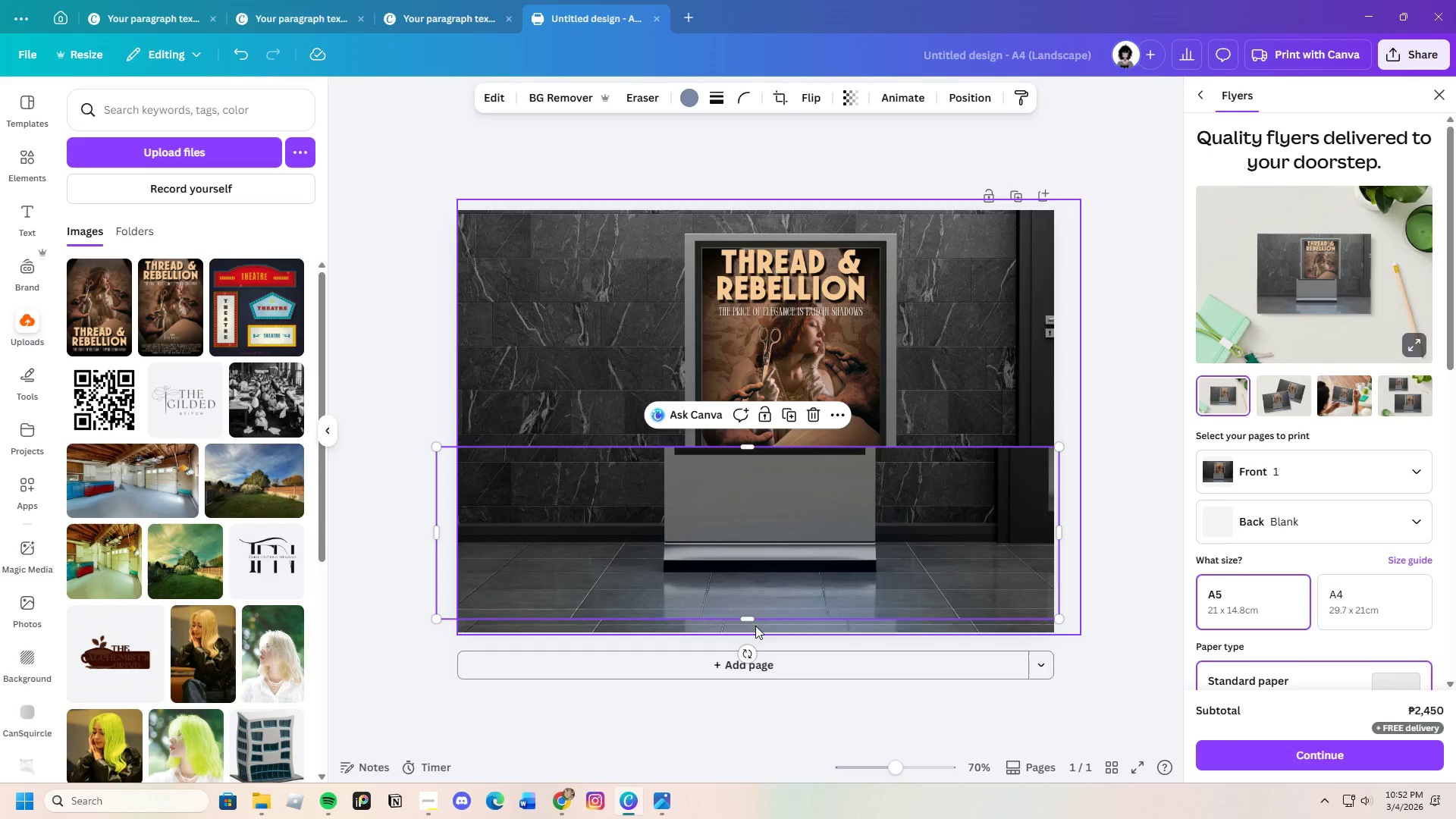 
left_click_drag(start_coordinate=[752, 621], to_coordinate=[791, 458])
 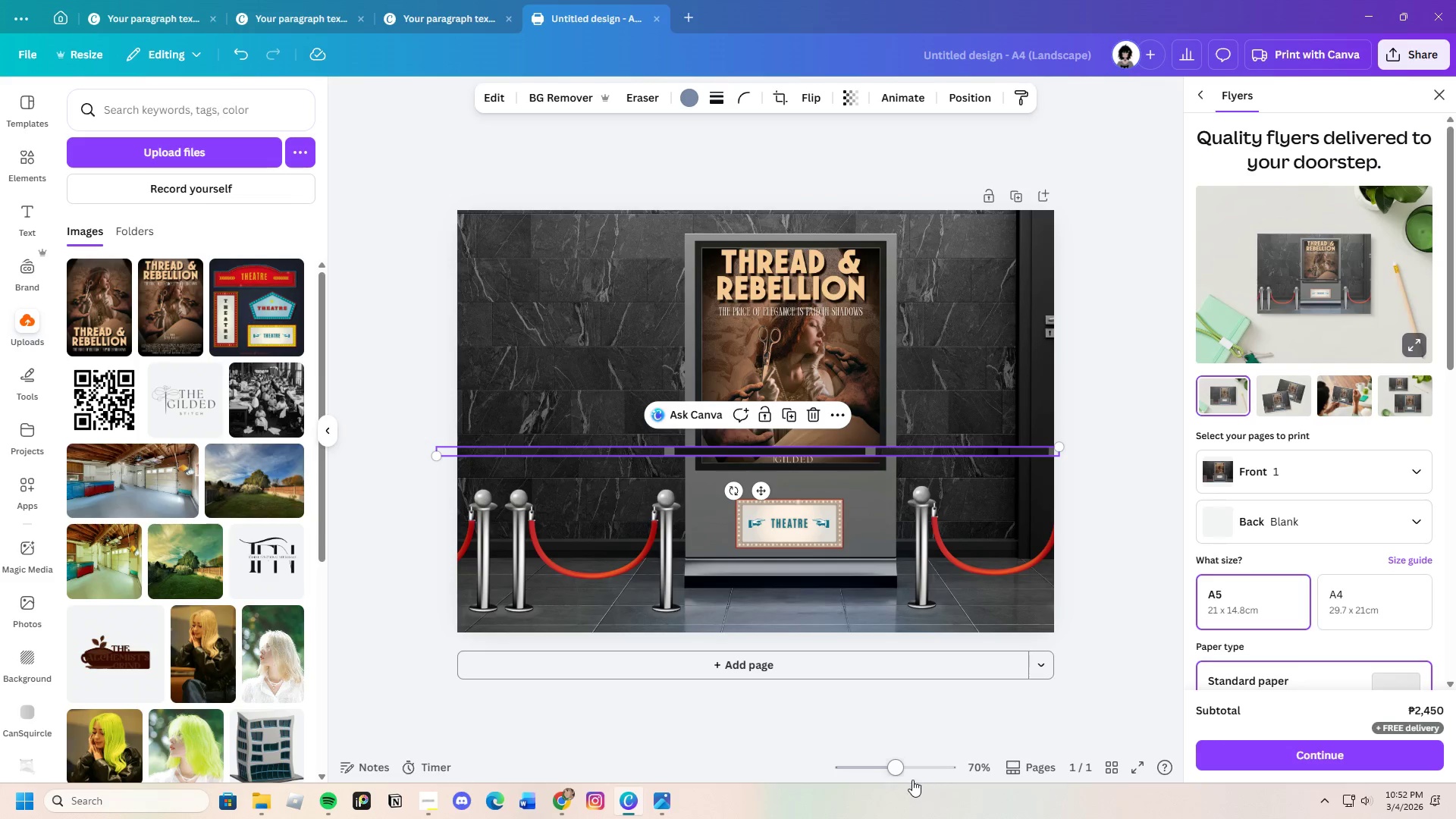 
left_click_drag(start_coordinate=[890, 768], to_coordinate=[923, 767])
 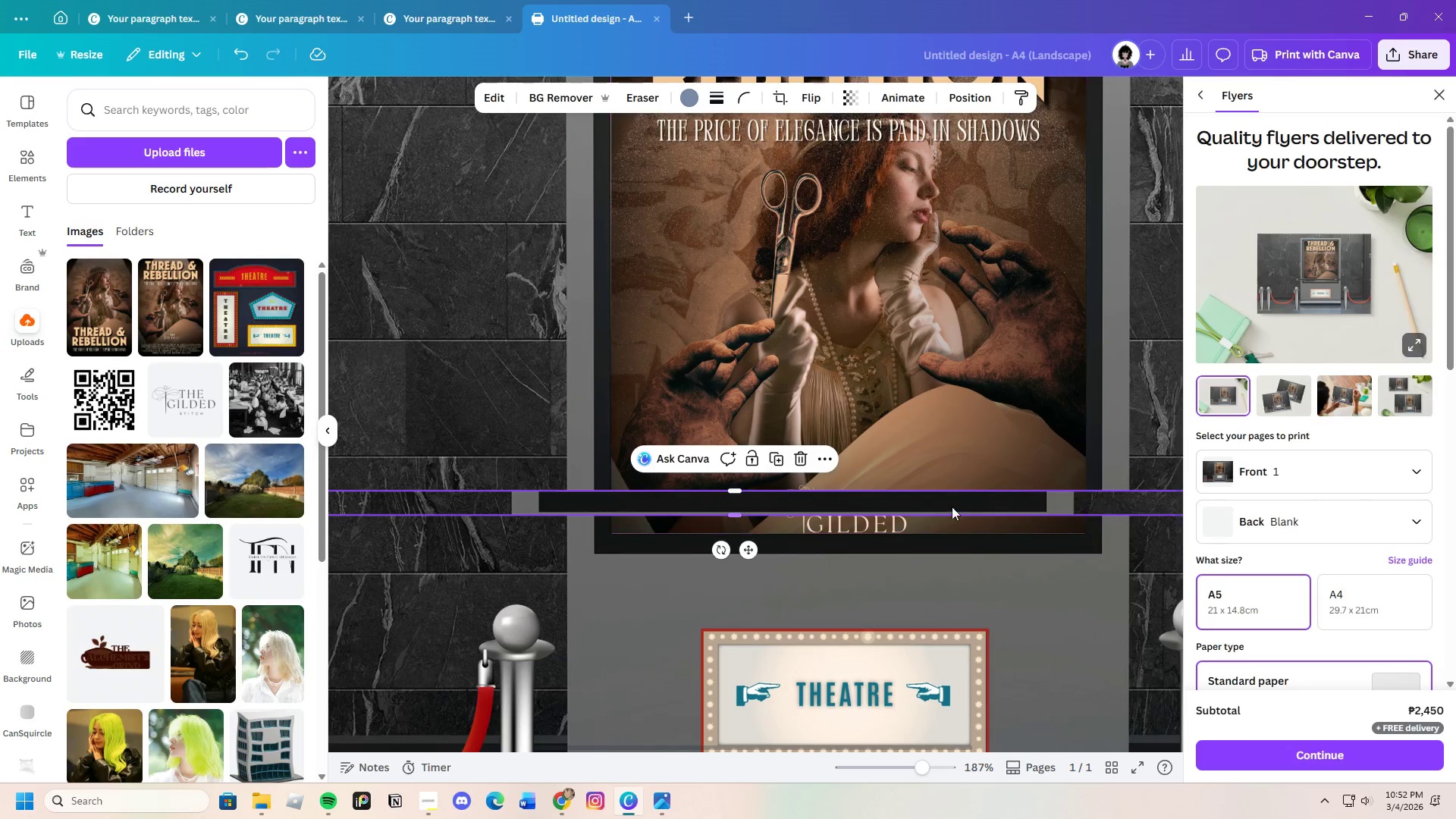 
left_click_drag(start_coordinate=[960, 503], to_coordinate=[739, 508])
 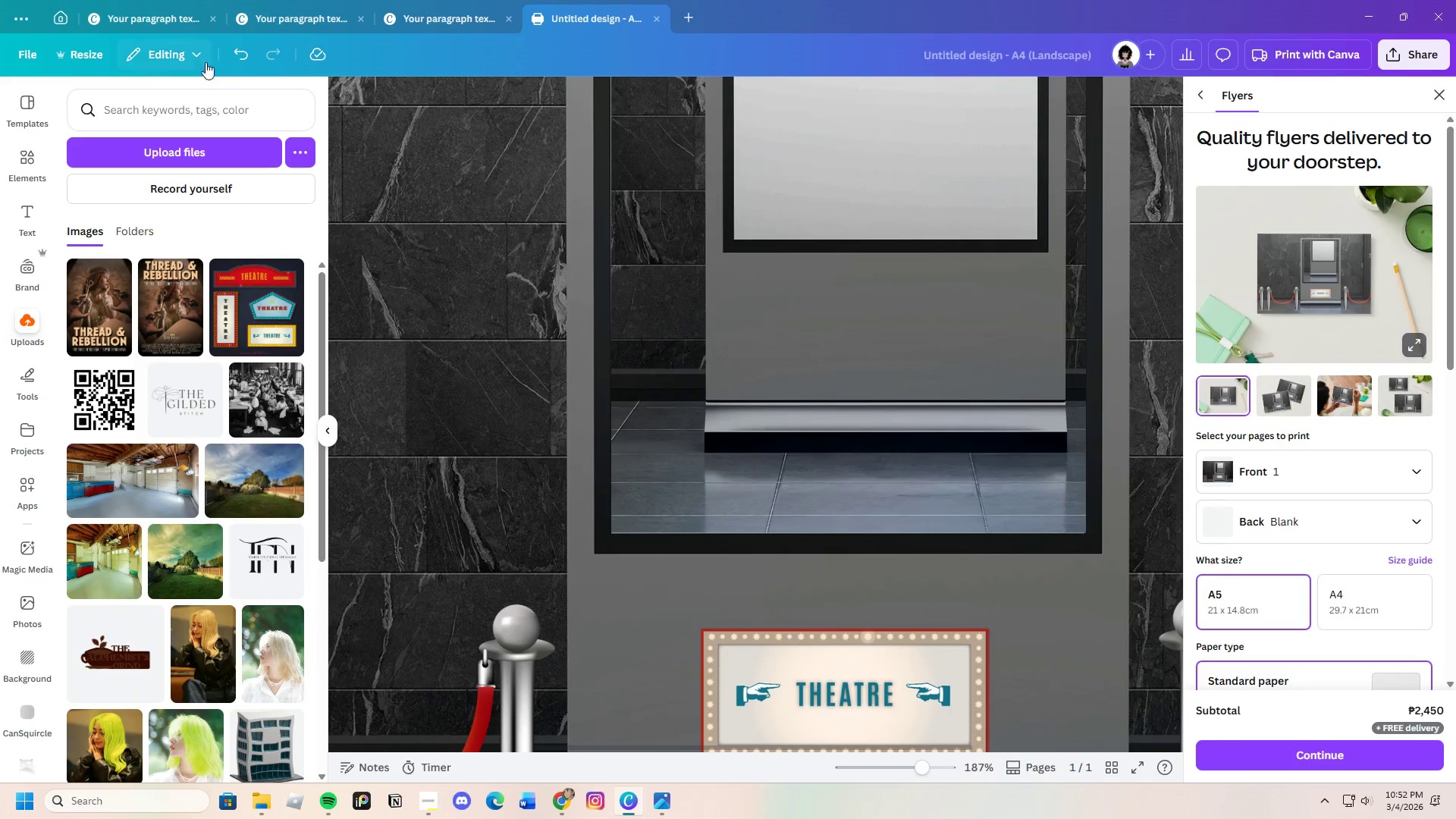 
left_click([233, 49])
 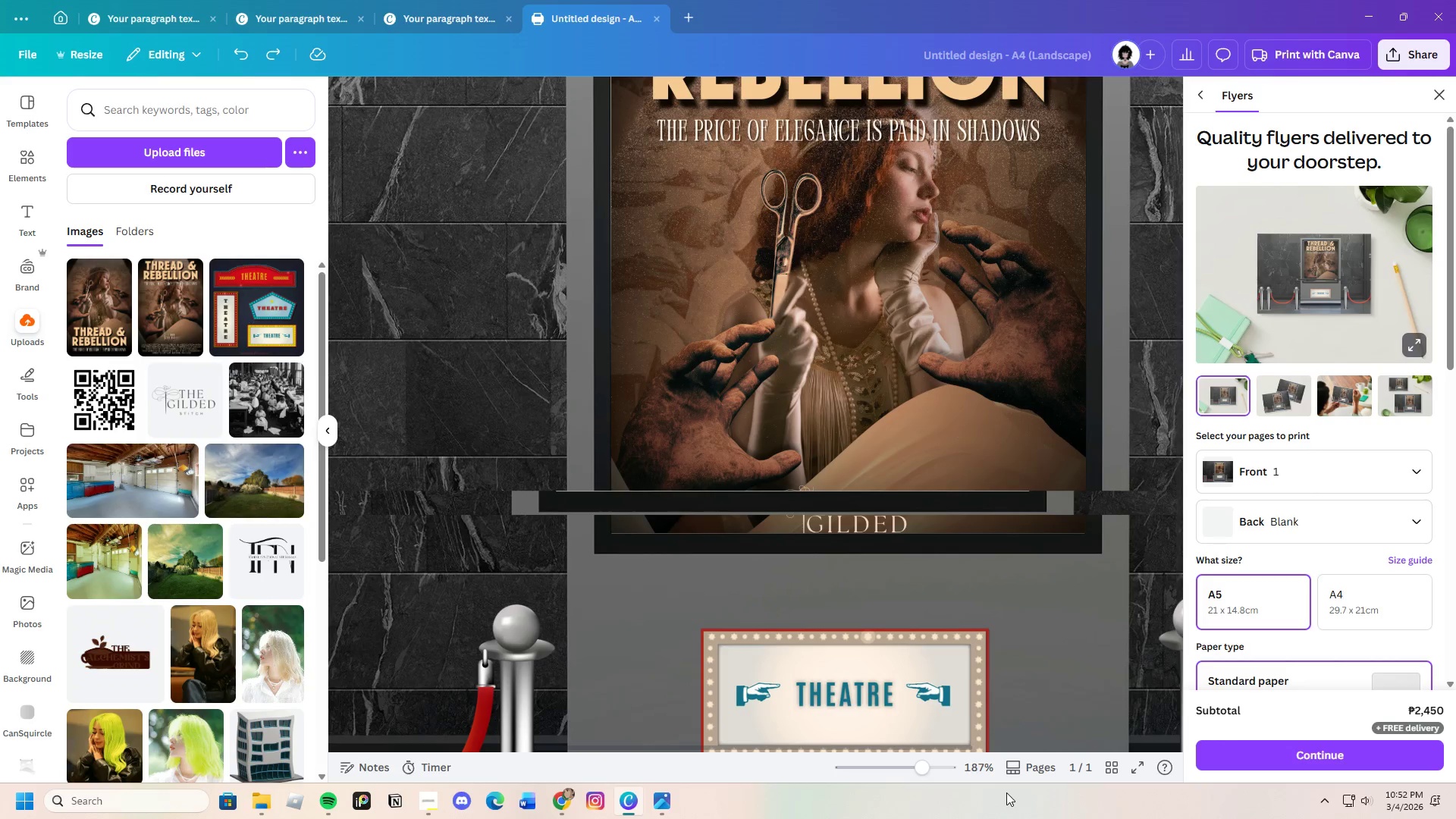 
scroll: coordinate [902, 727], scroll_direction: down, amount: 1.0
 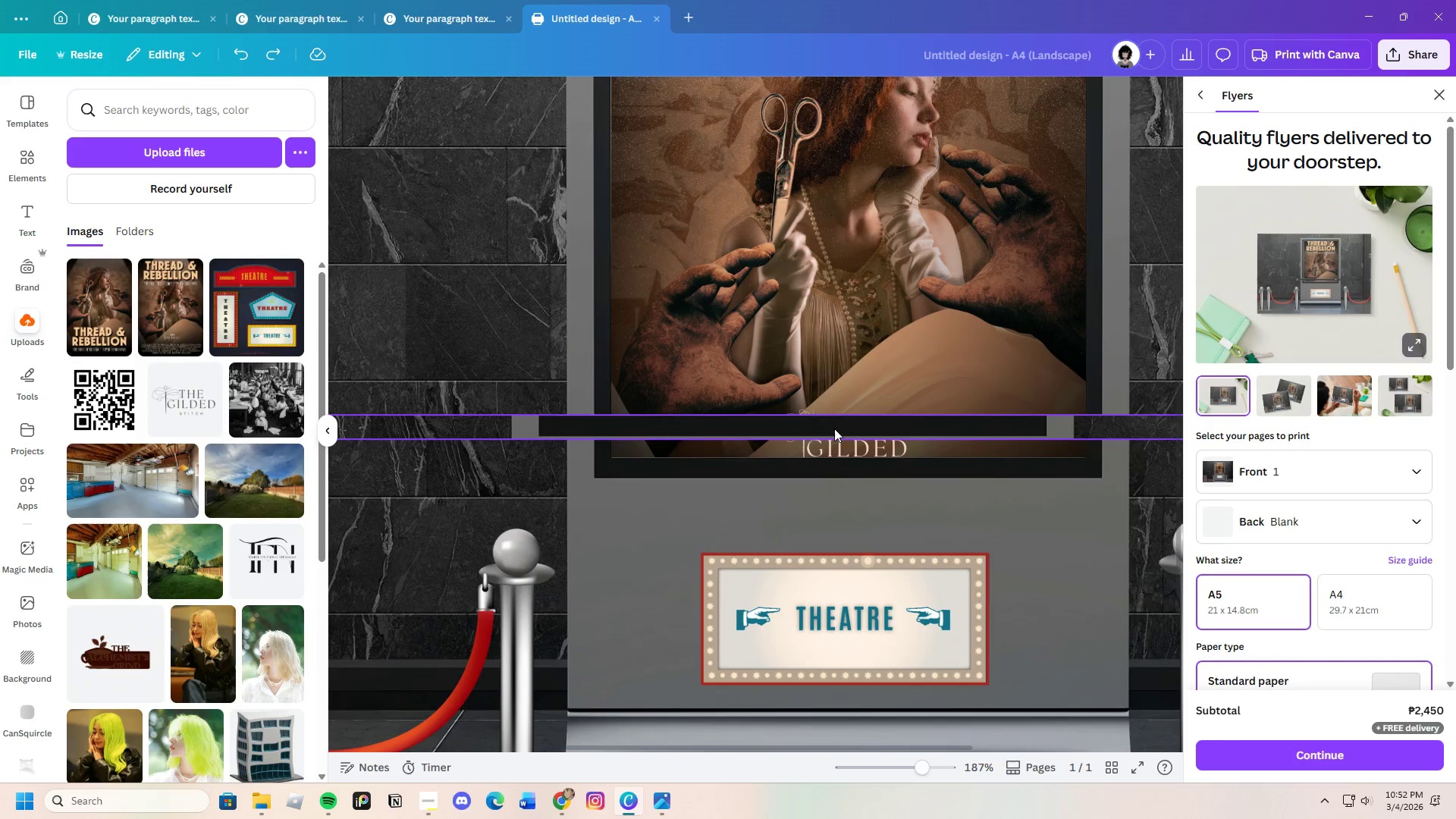 
left_click_drag(start_coordinate=[836, 427], to_coordinate=[868, 524])
 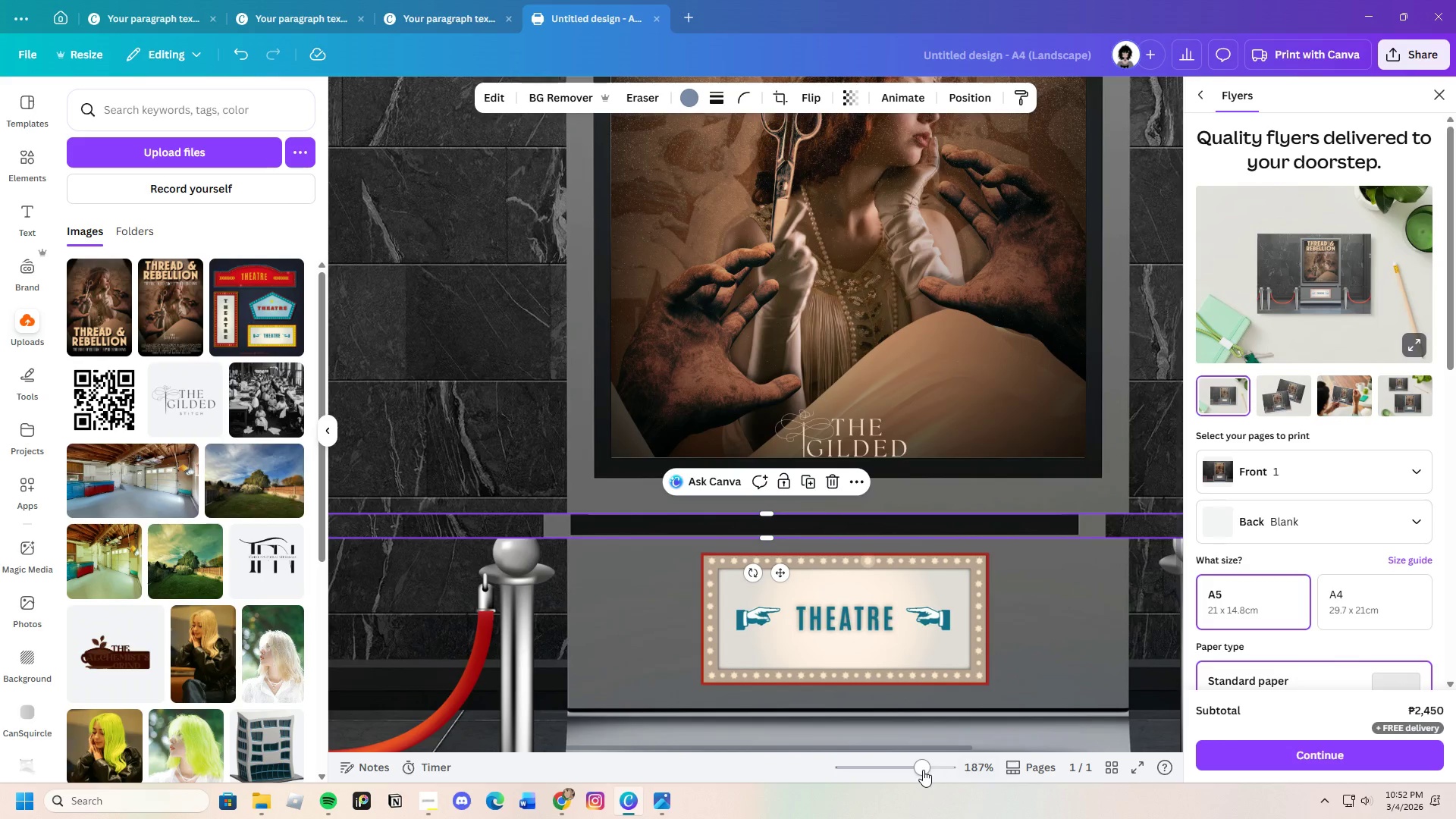 
left_click_drag(start_coordinate=[916, 770], to_coordinate=[903, 781])
 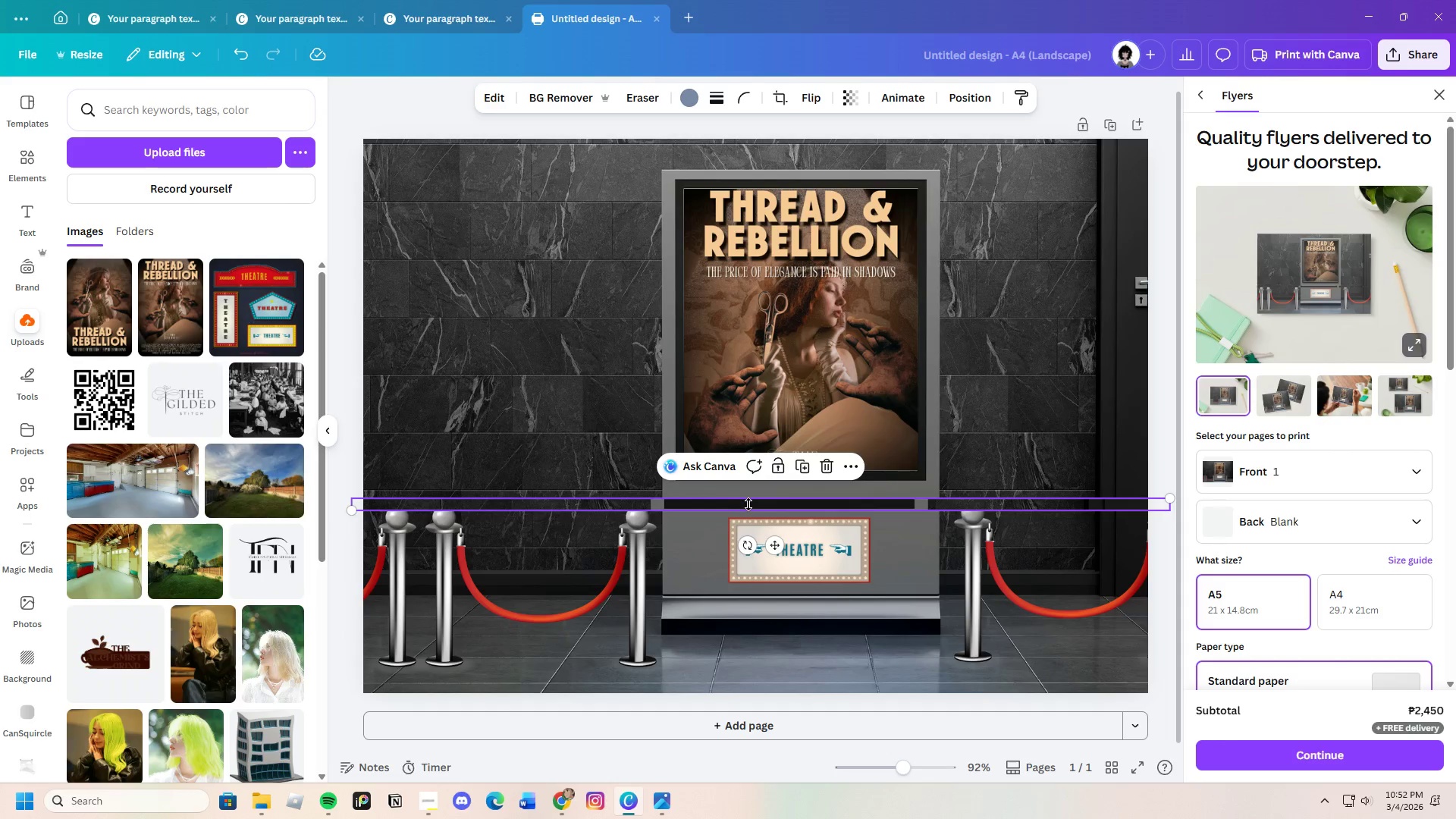 
wait(5.05)
 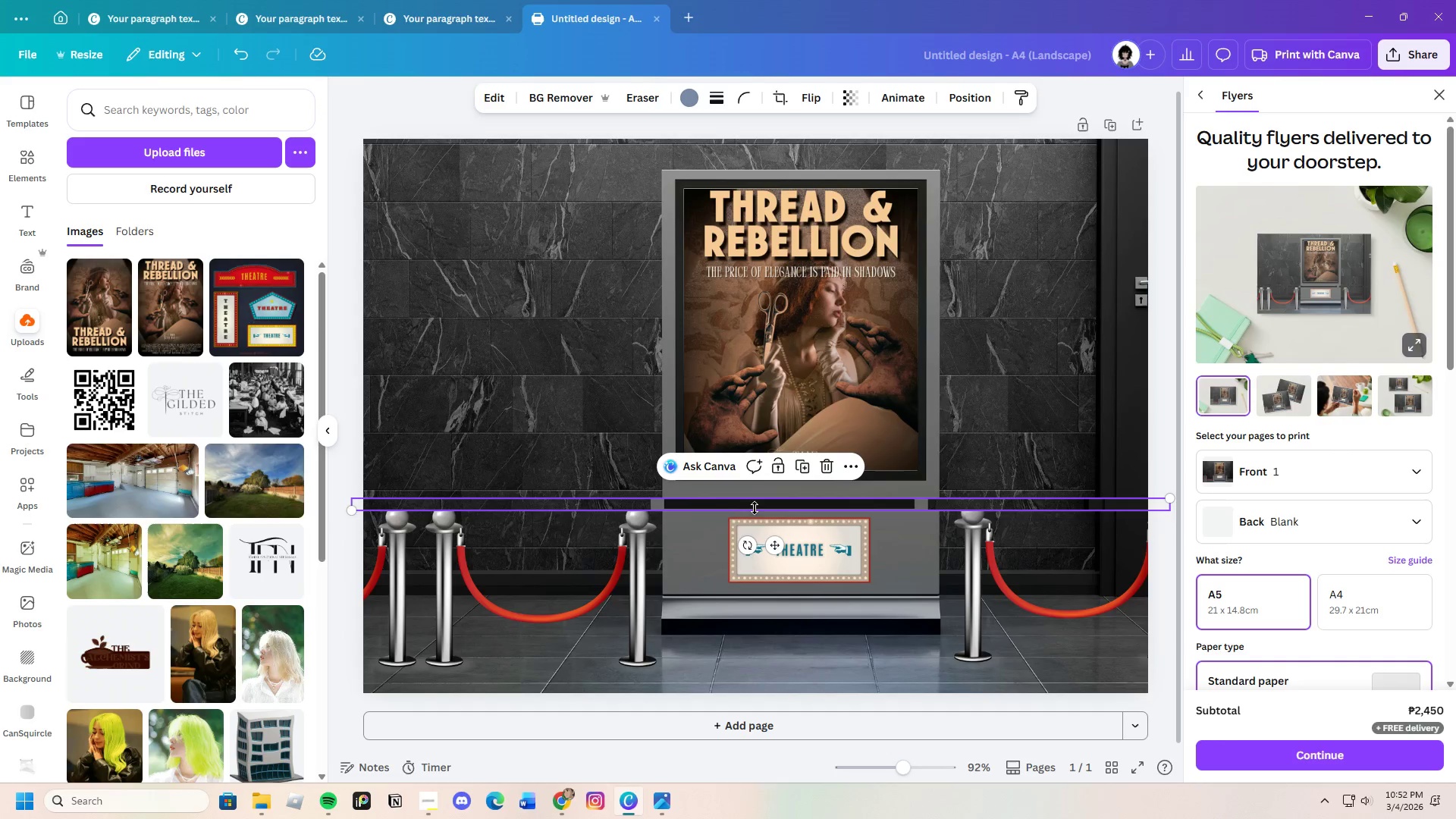 
double_click([749, 504])
 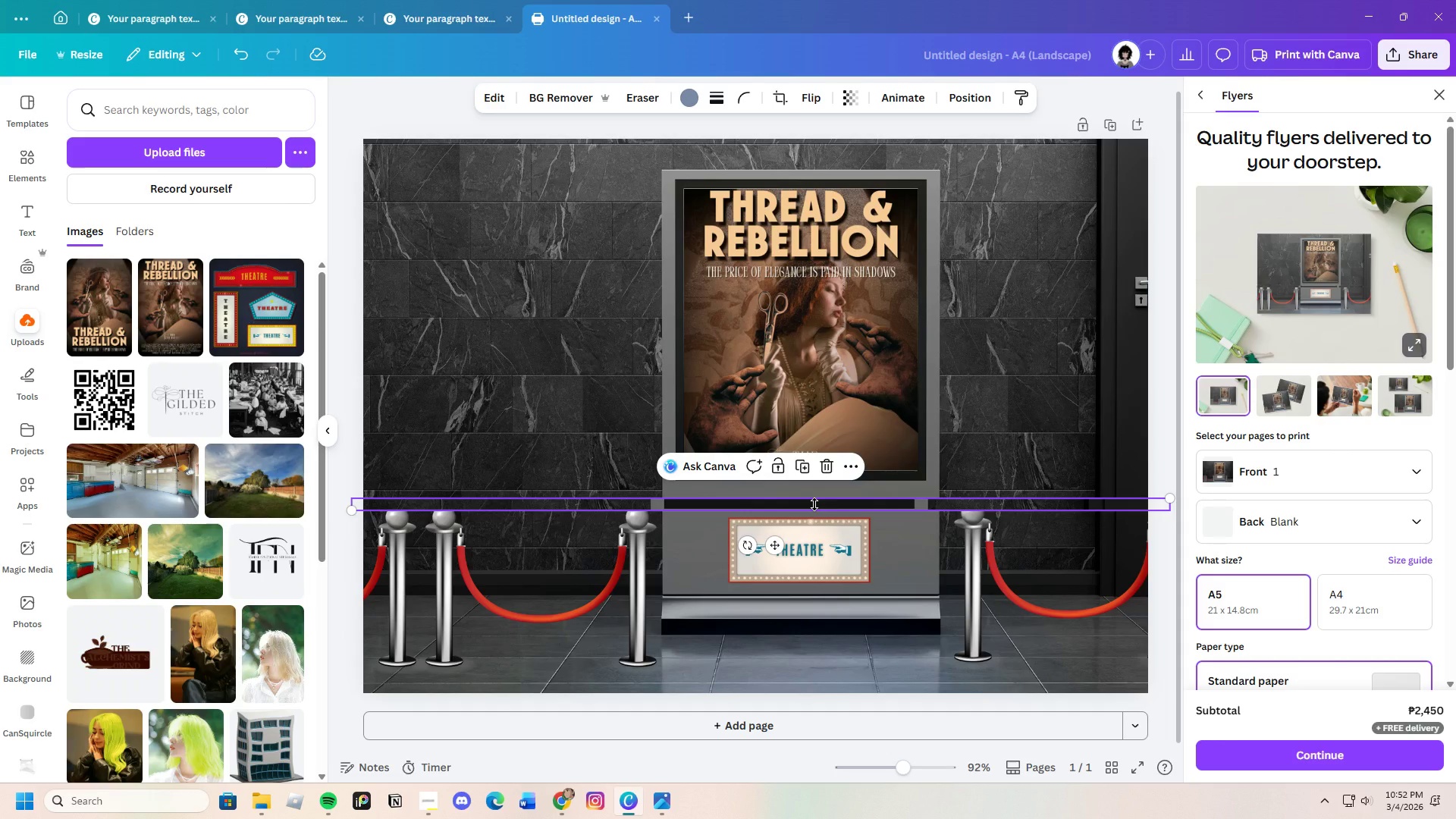 
double_click([814, 504])
 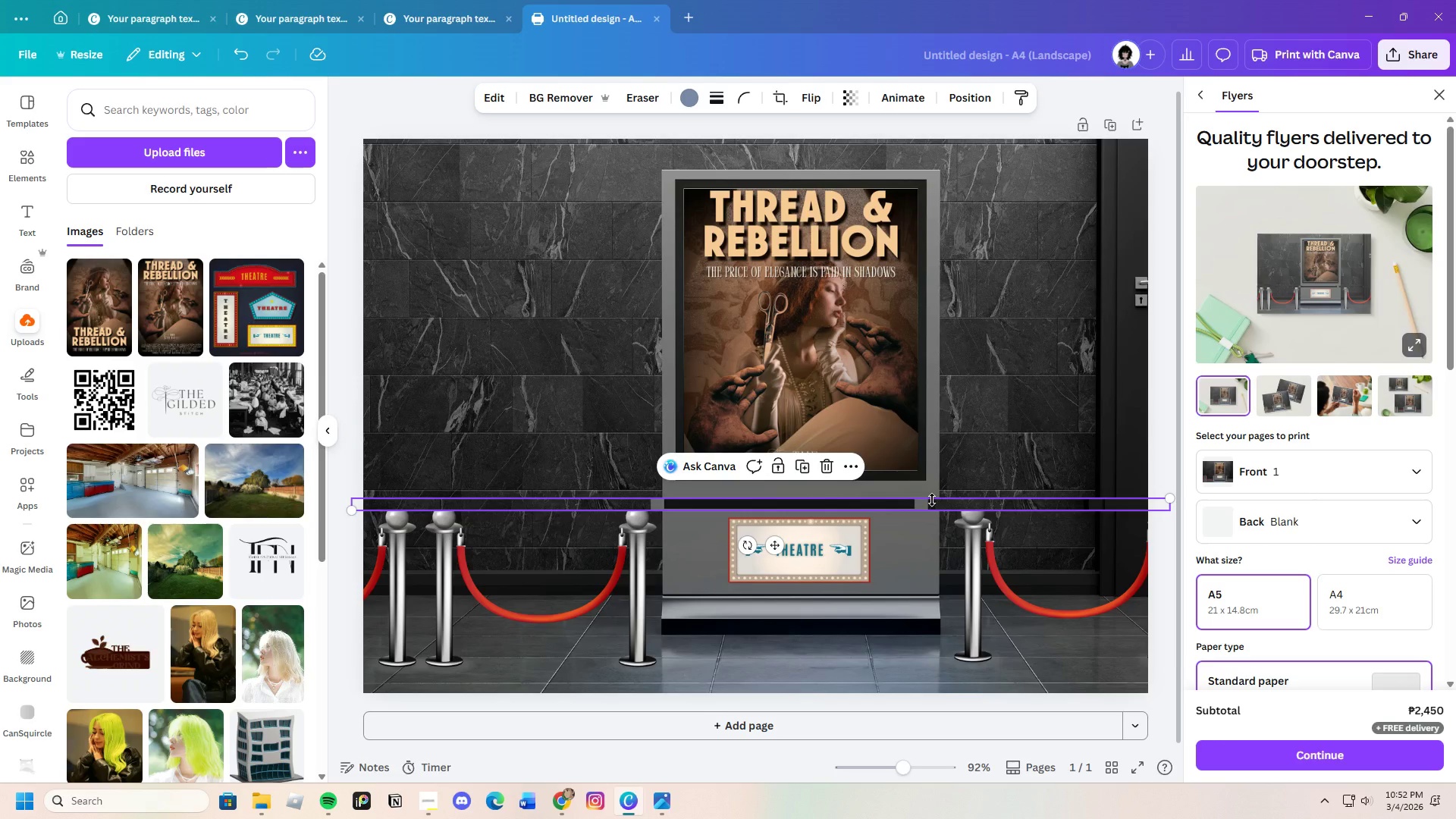 
left_click([995, 466])
 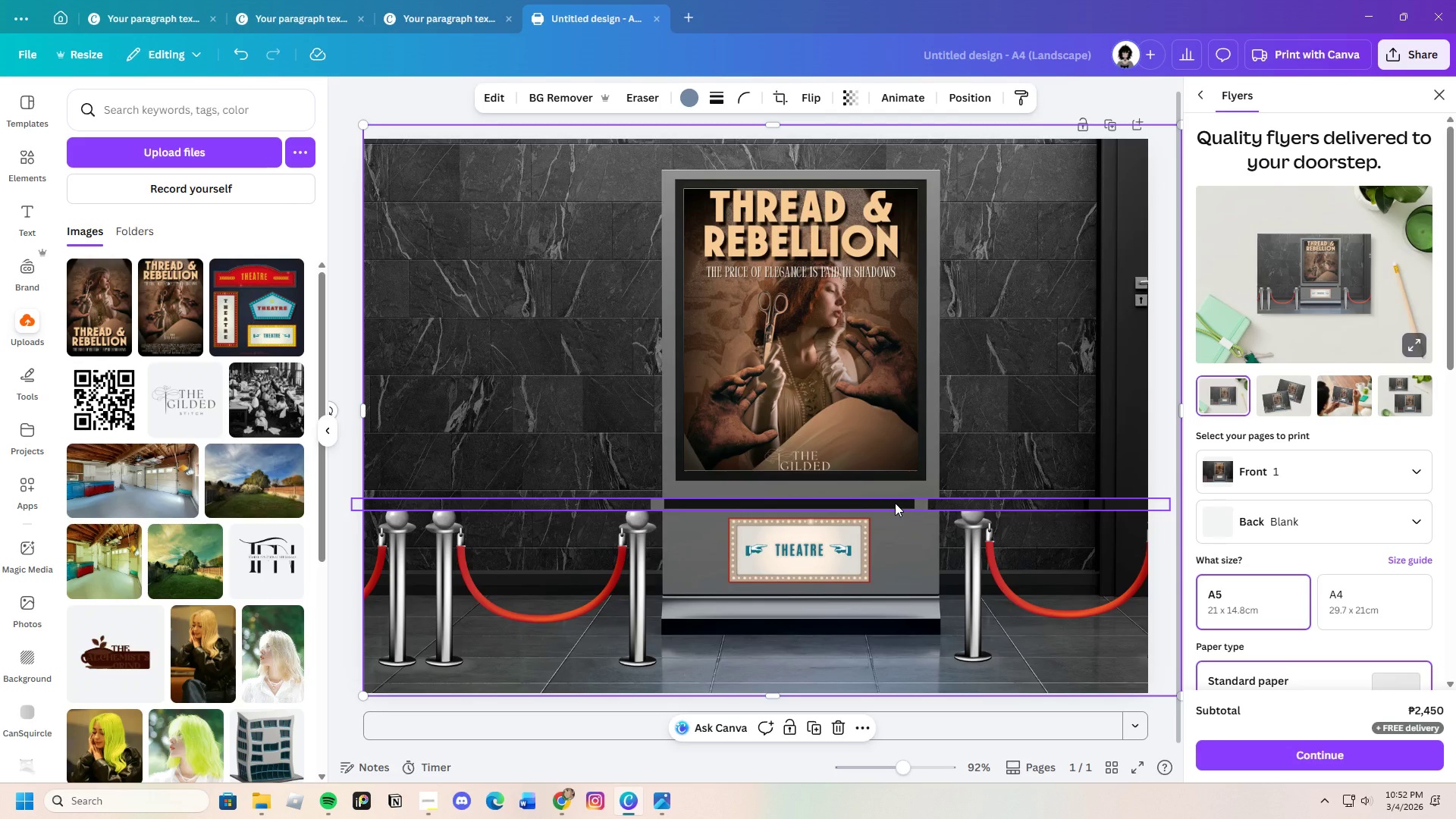 
double_click([895, 503])
 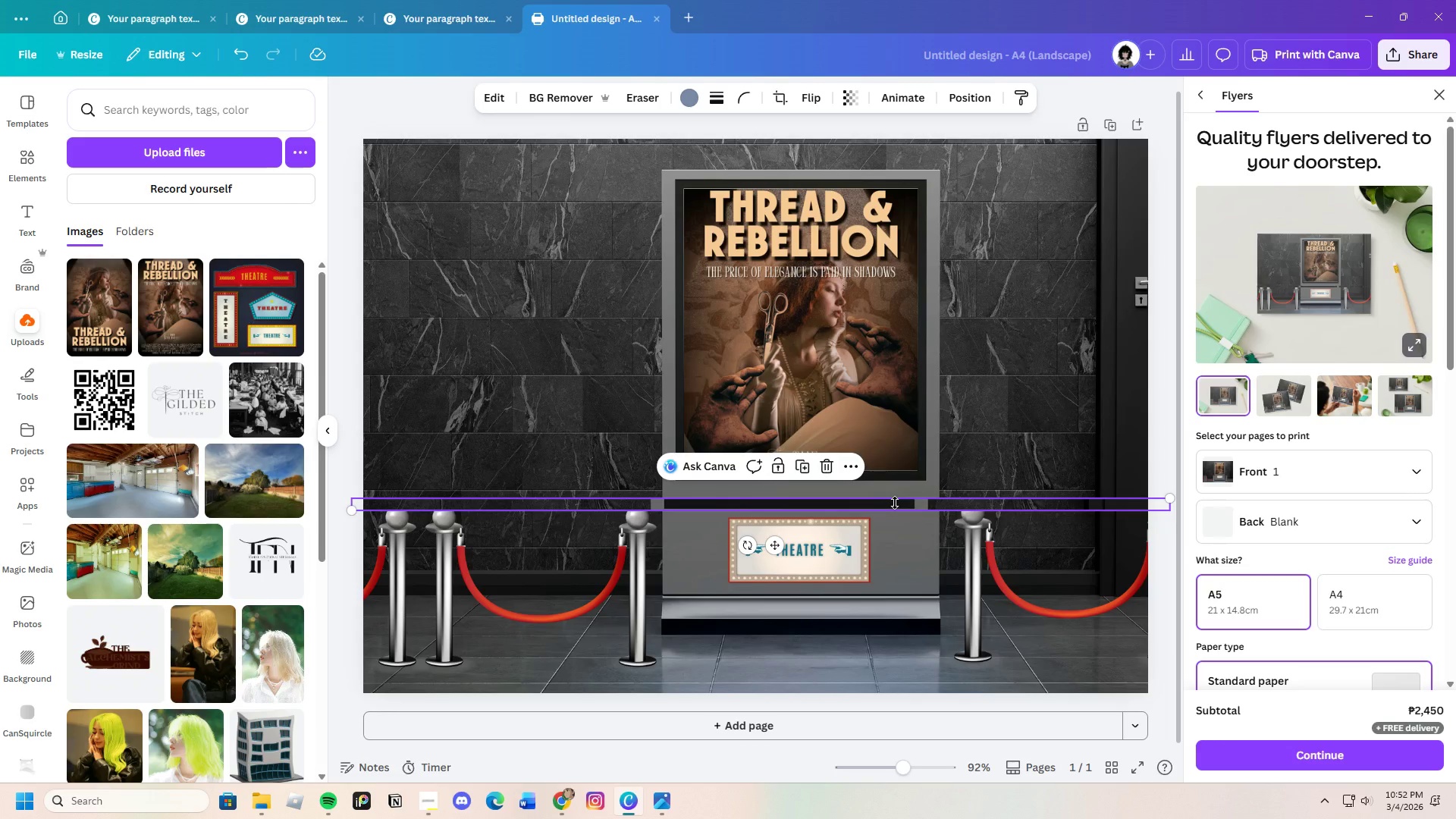 
triple_click([895, 503])
 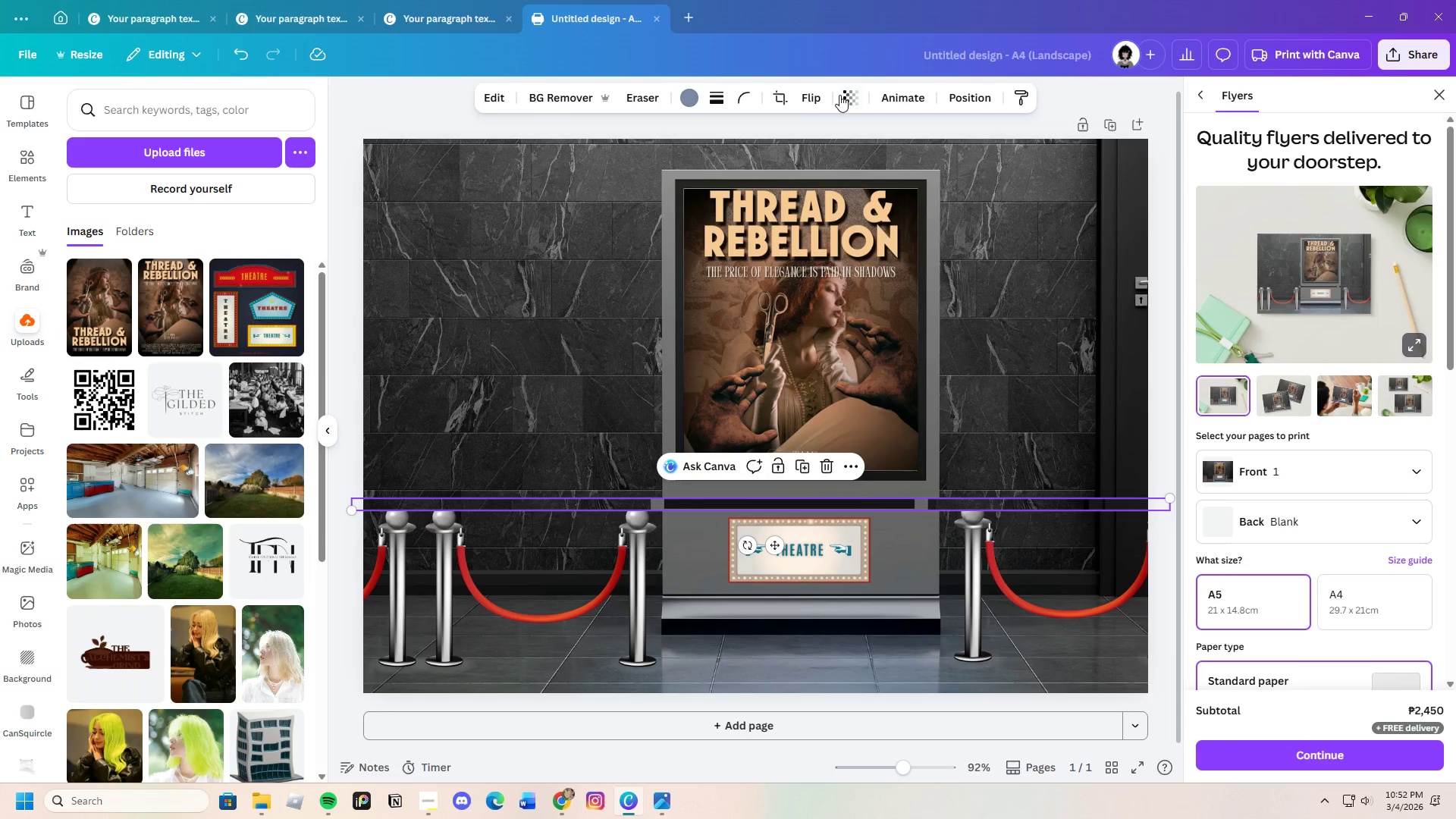 
left_click([787, 100])
 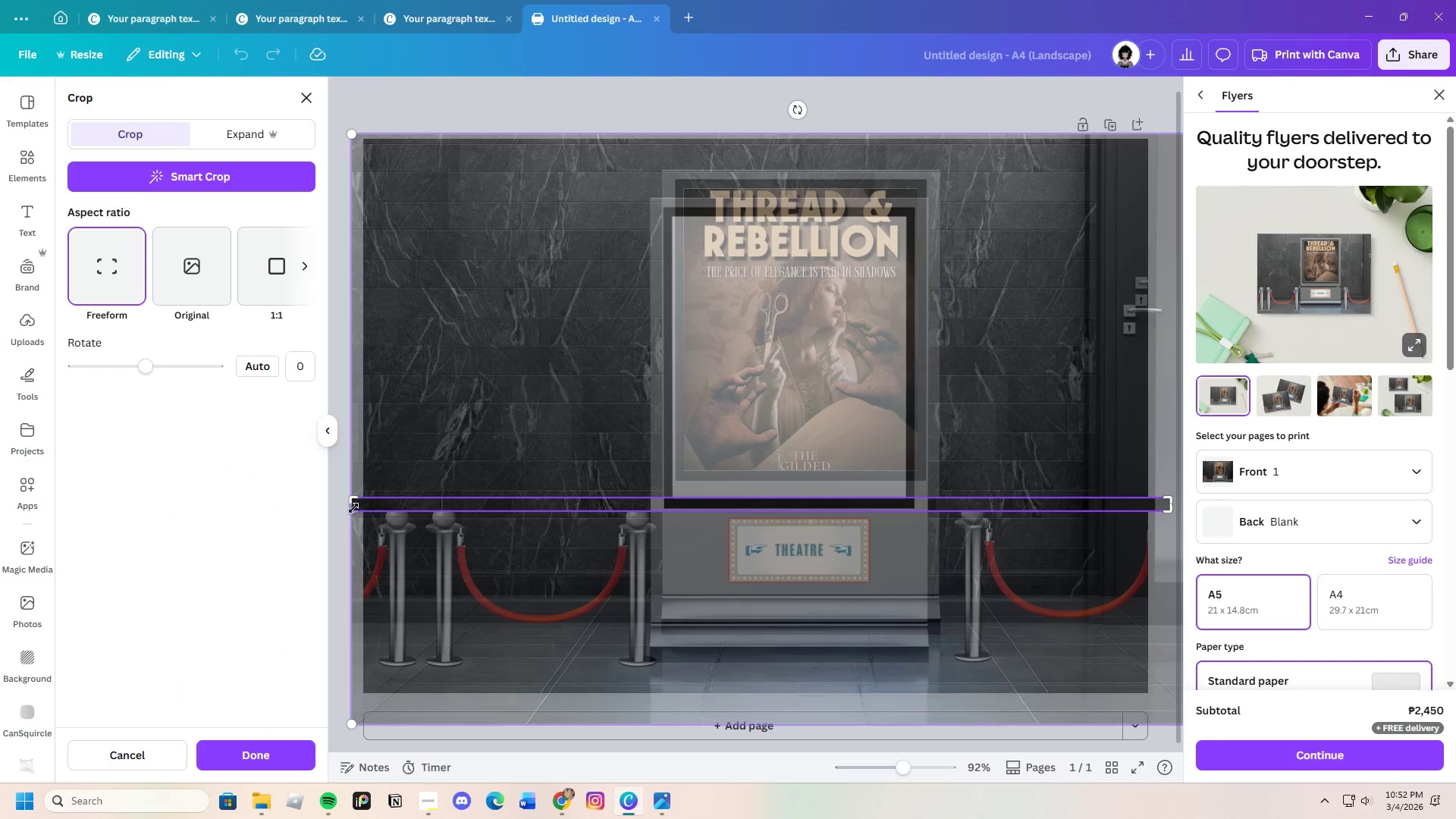 
left_click_drag(start_coordinate=[351, 507], to_coordinate=[664, 512])
 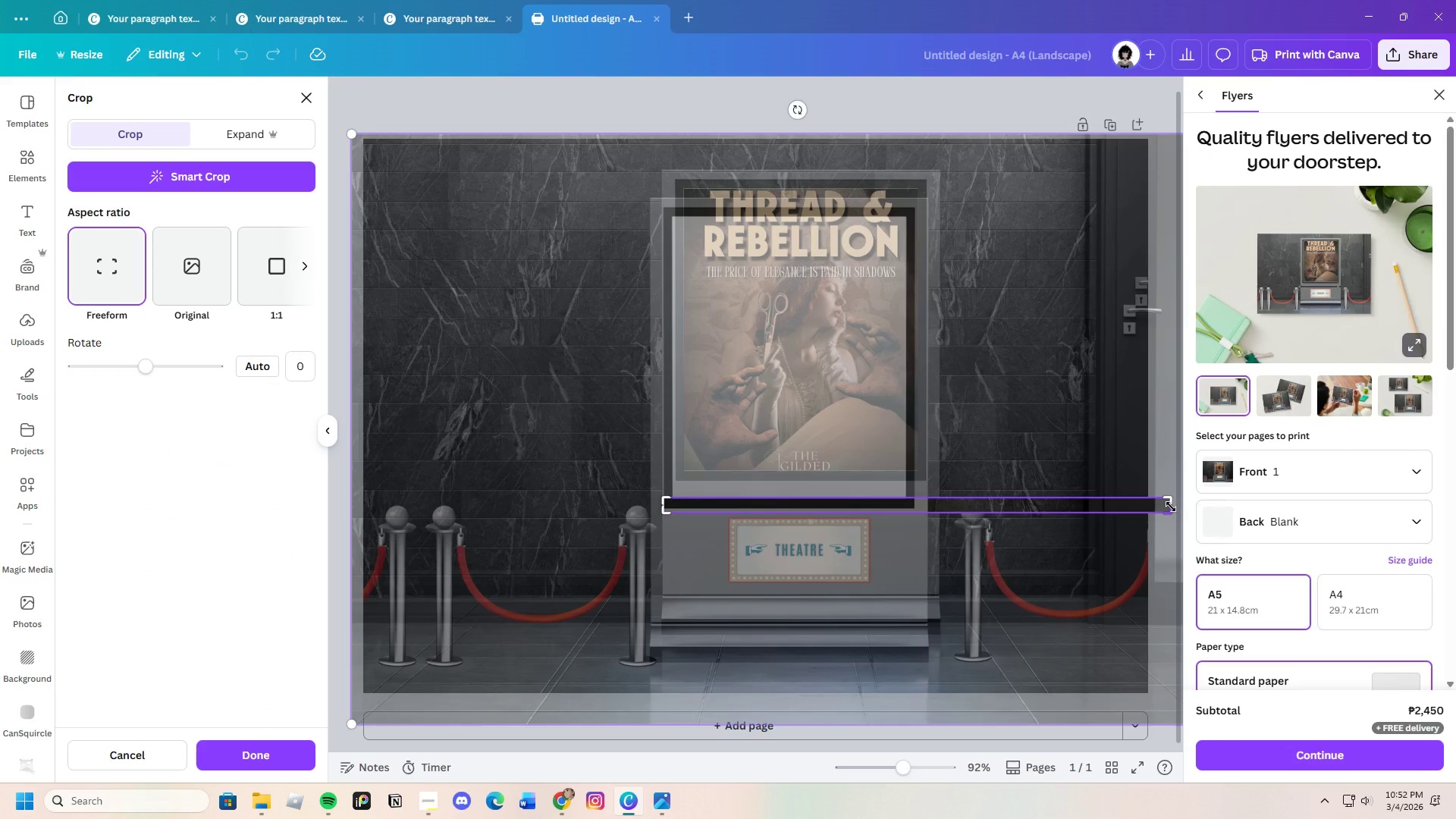 
left_click_drag(start_coordinate=[1171, 507], to_coordinate=[912, 511])
 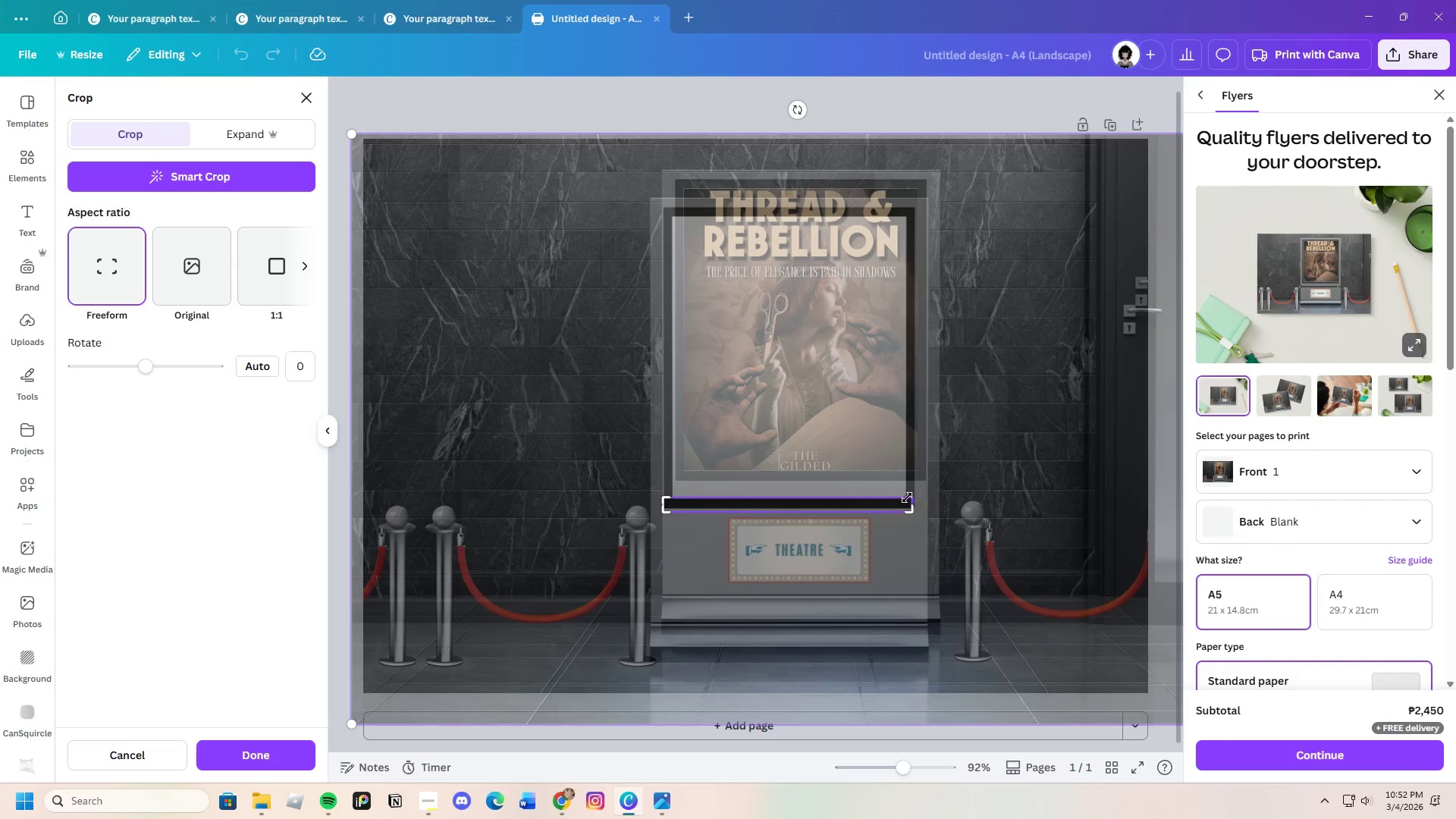 
left_click_drag(start_coordinate=[906, 495], to_coordinate=[916, 500])
 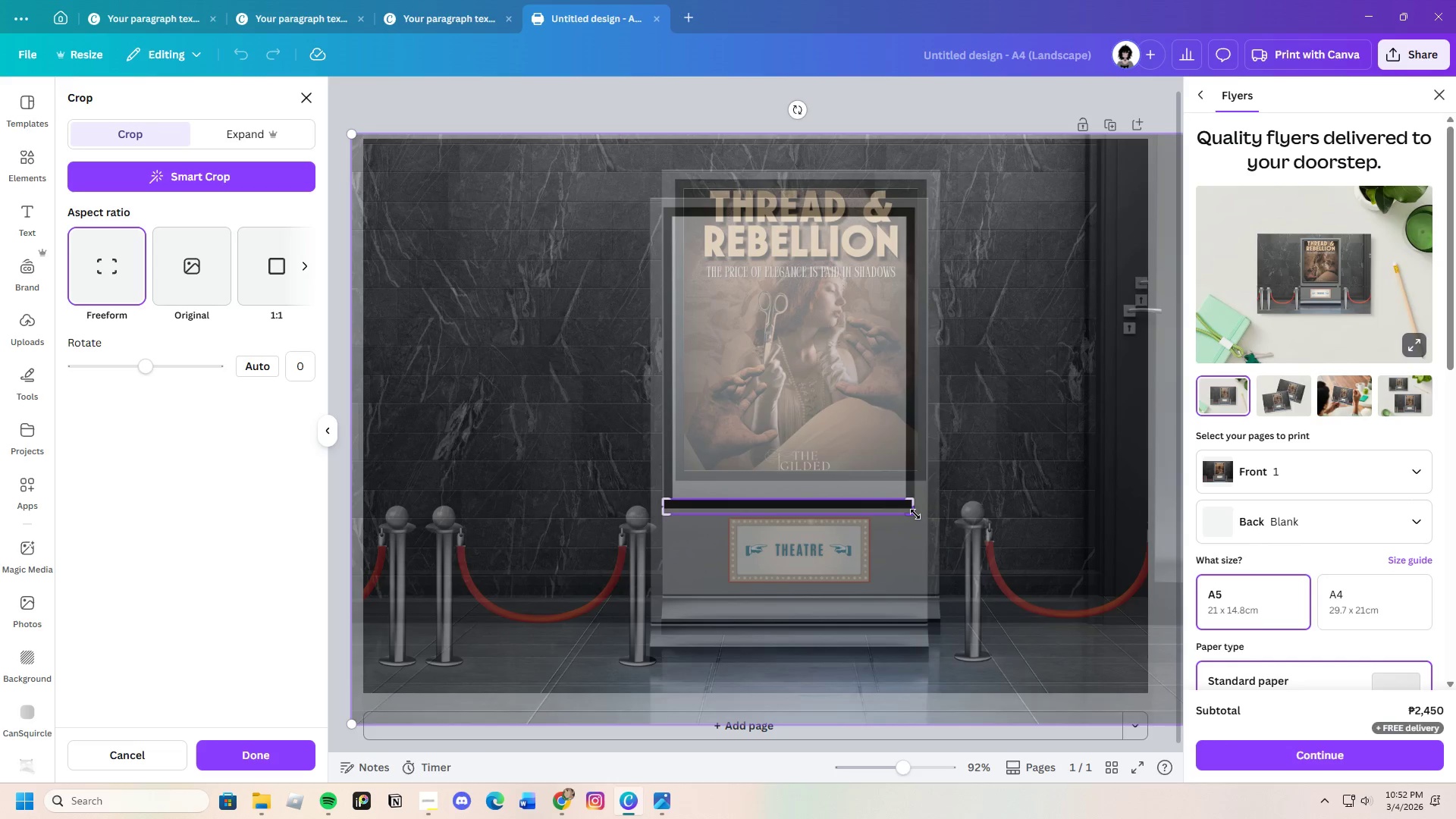 
key(Enter)
 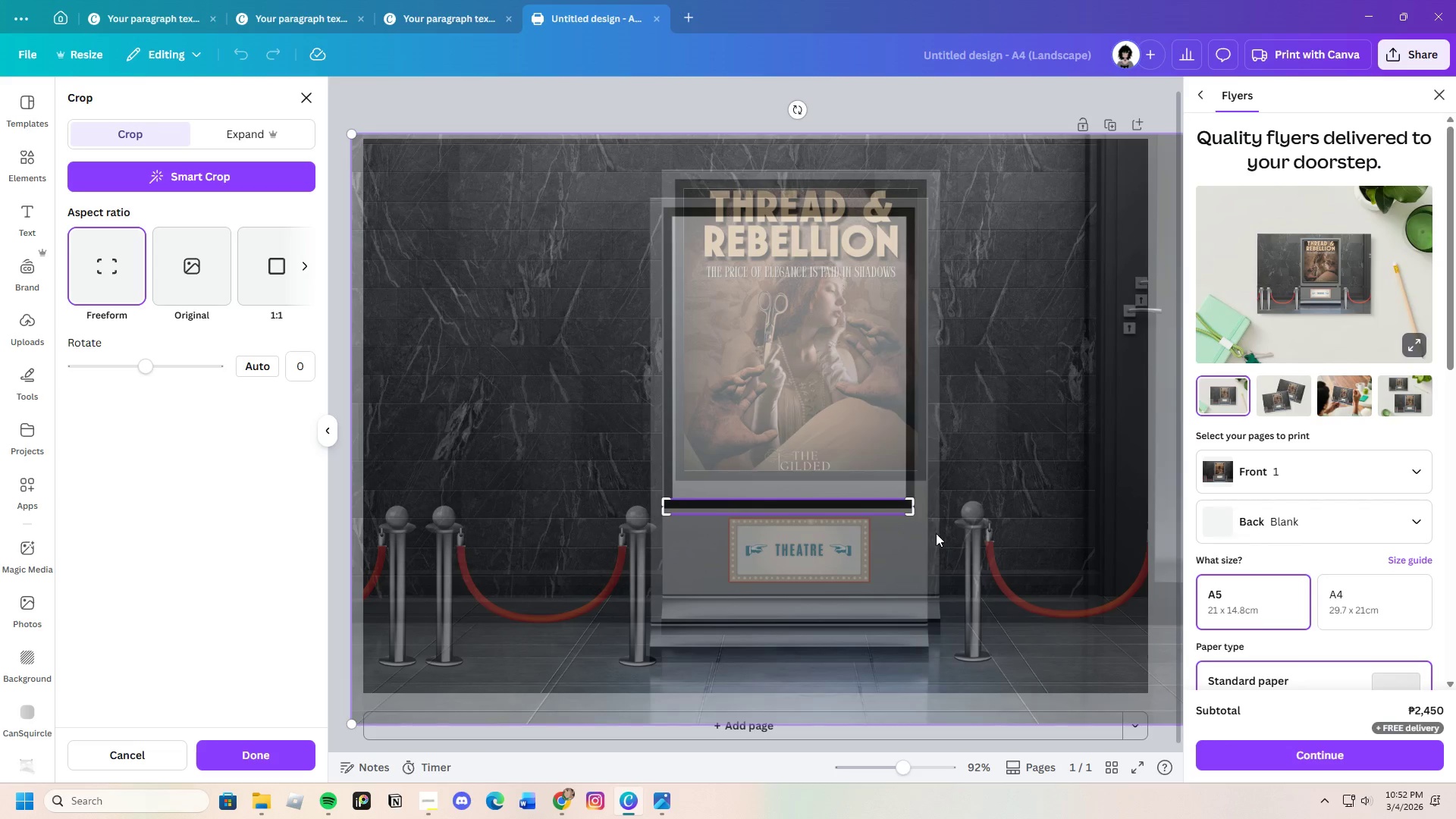 
key(Enter)
 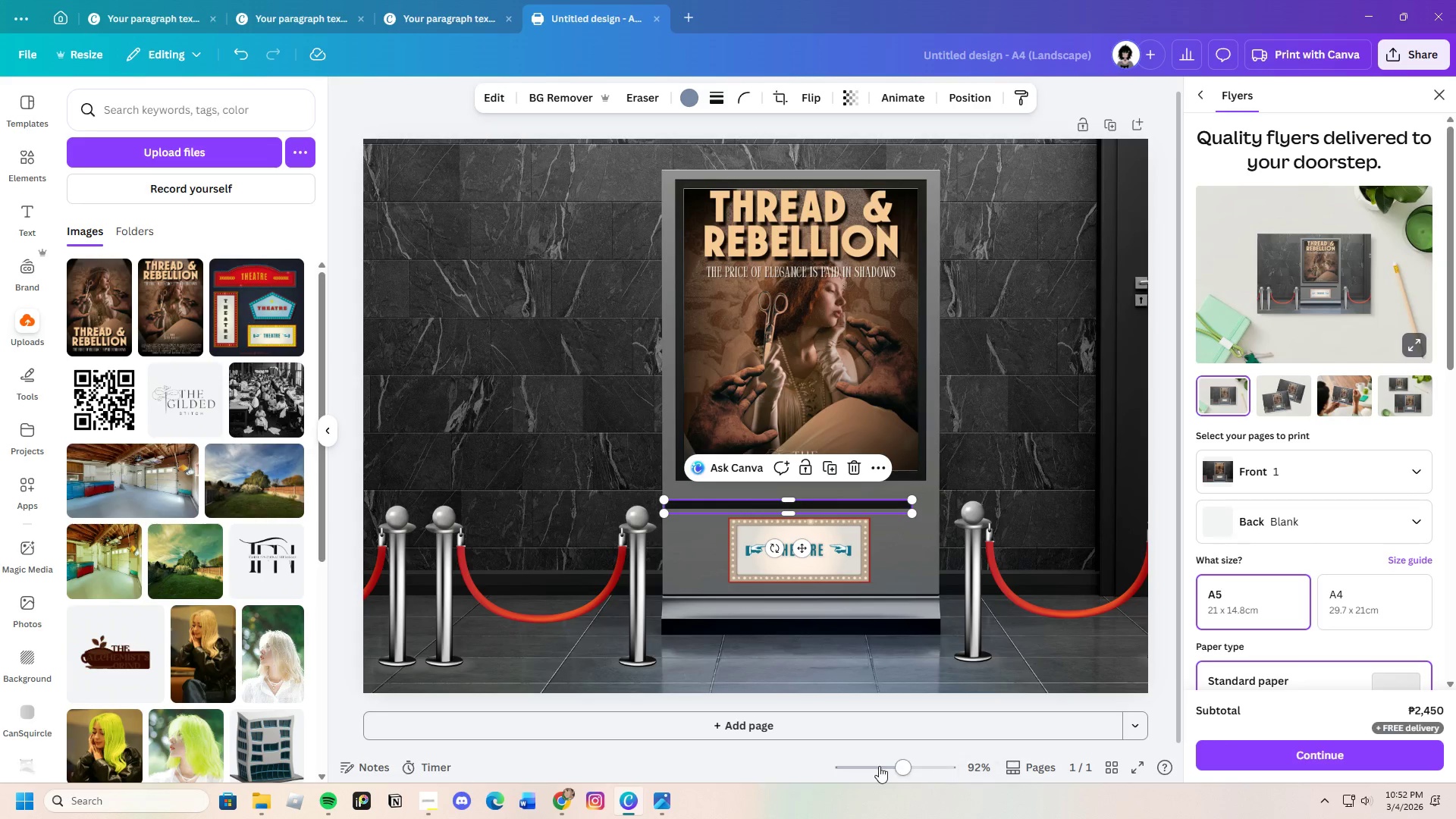 
left_click_drag(start_coordinate=[905, 766], to_coordinate=[918, 763])
 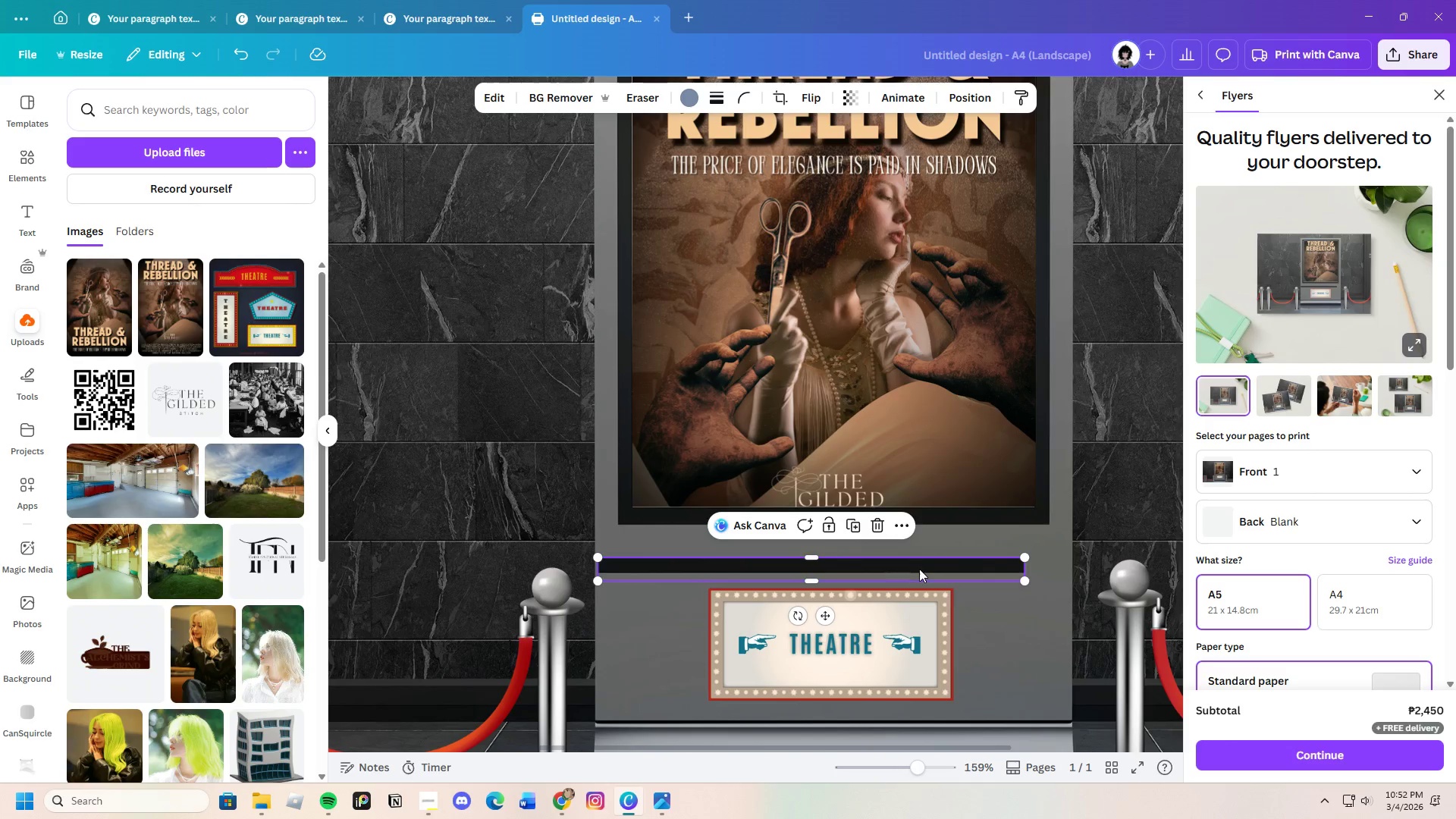 
left_click_drag(start_coordinate=[919, 569], to_coordinate=[942, 569])
 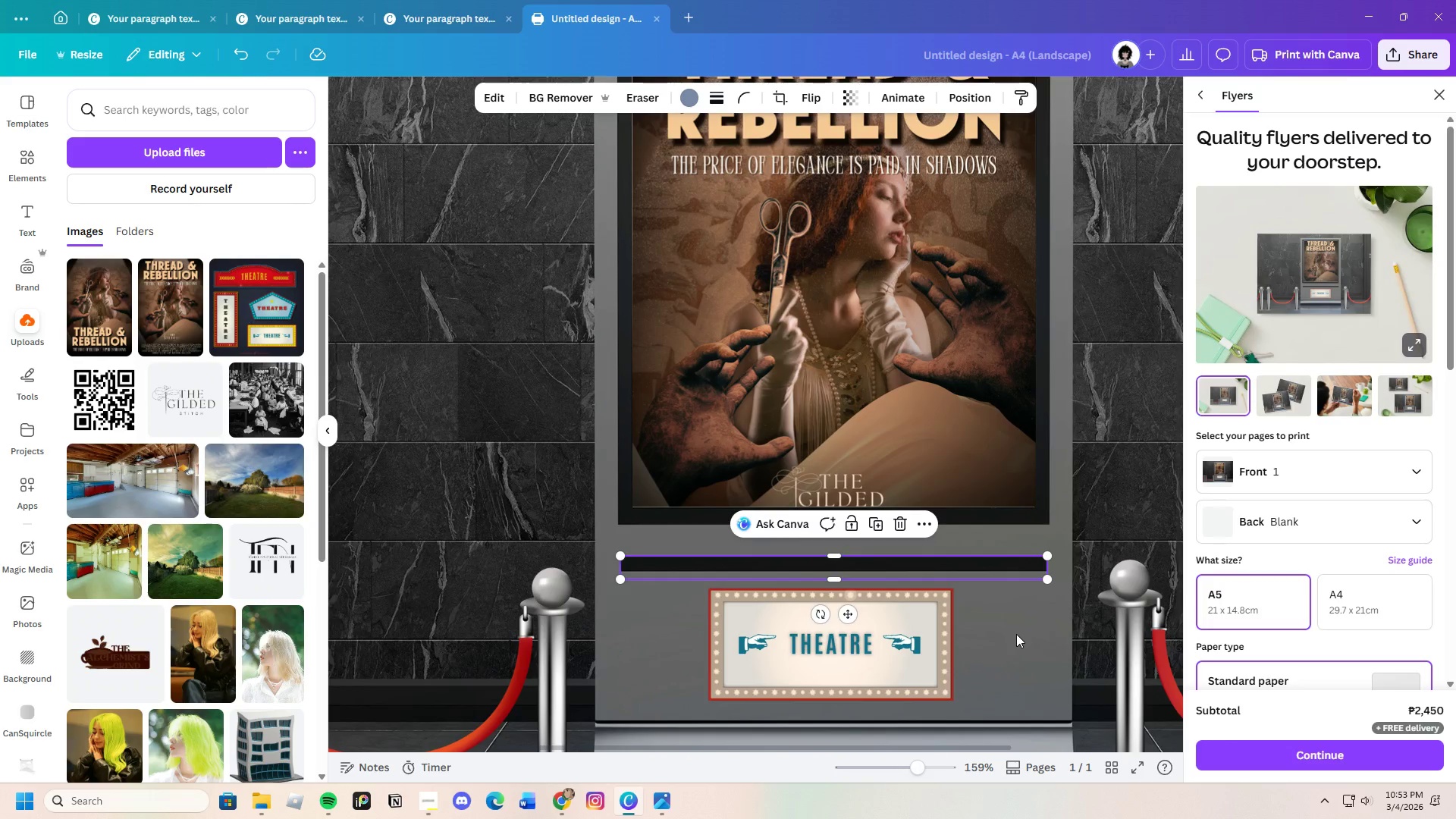 
left_click([1016, 634])
 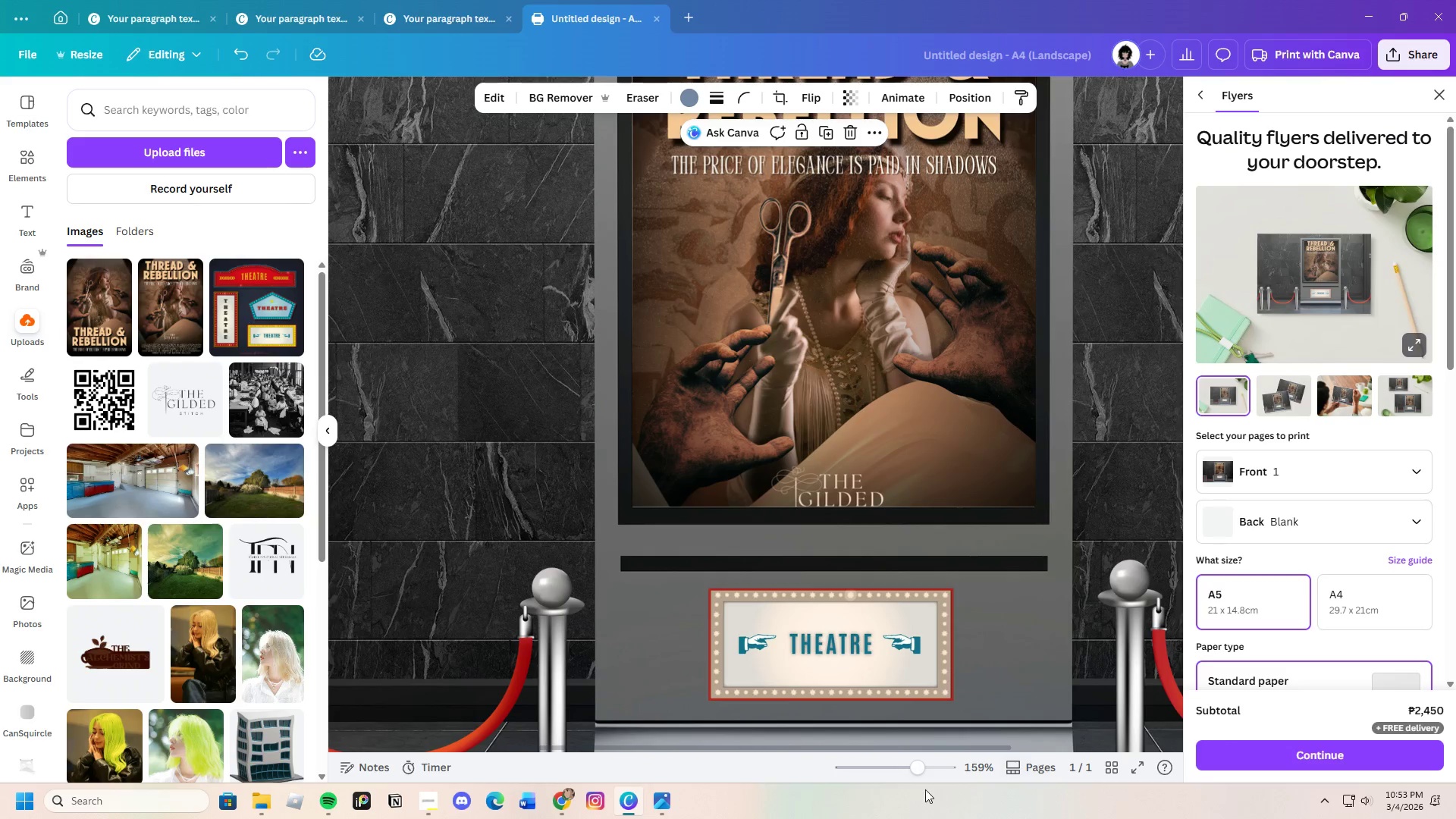 
left_click_drag(start_coordinate=[922, 769], to_coordinate=[906, 771])
 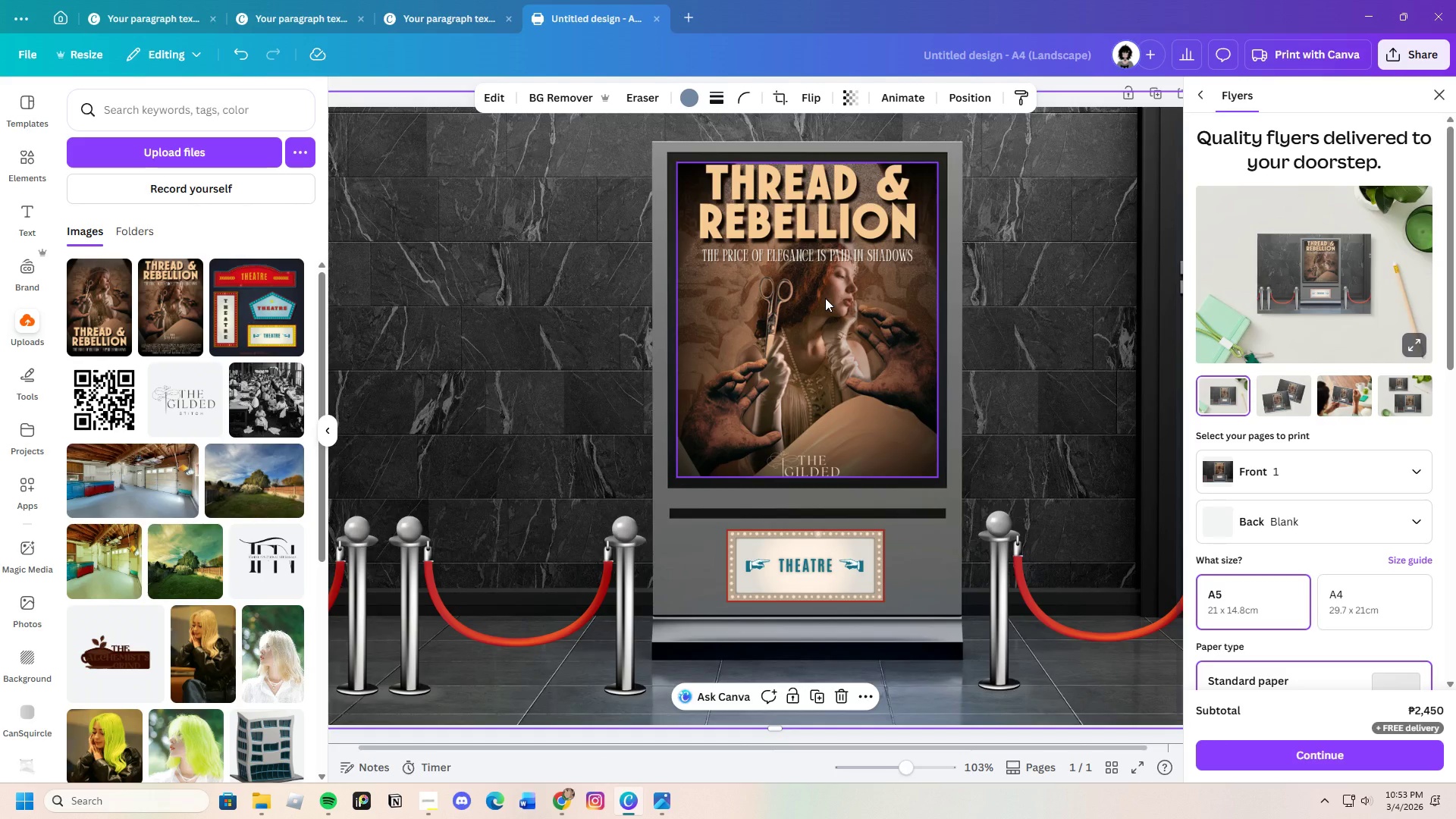 
left_click([826, 298])
 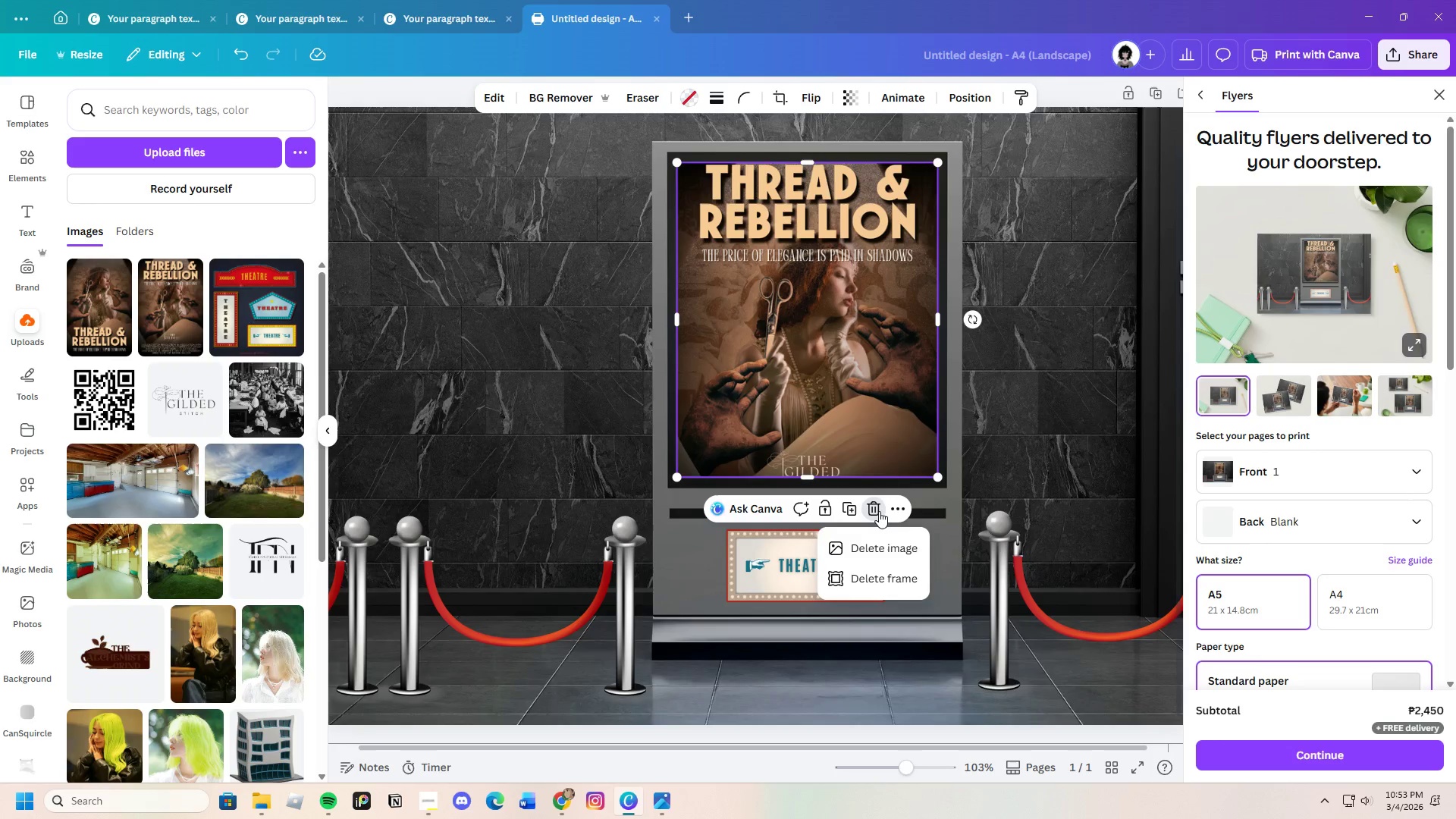 
left_click([891, 548])
 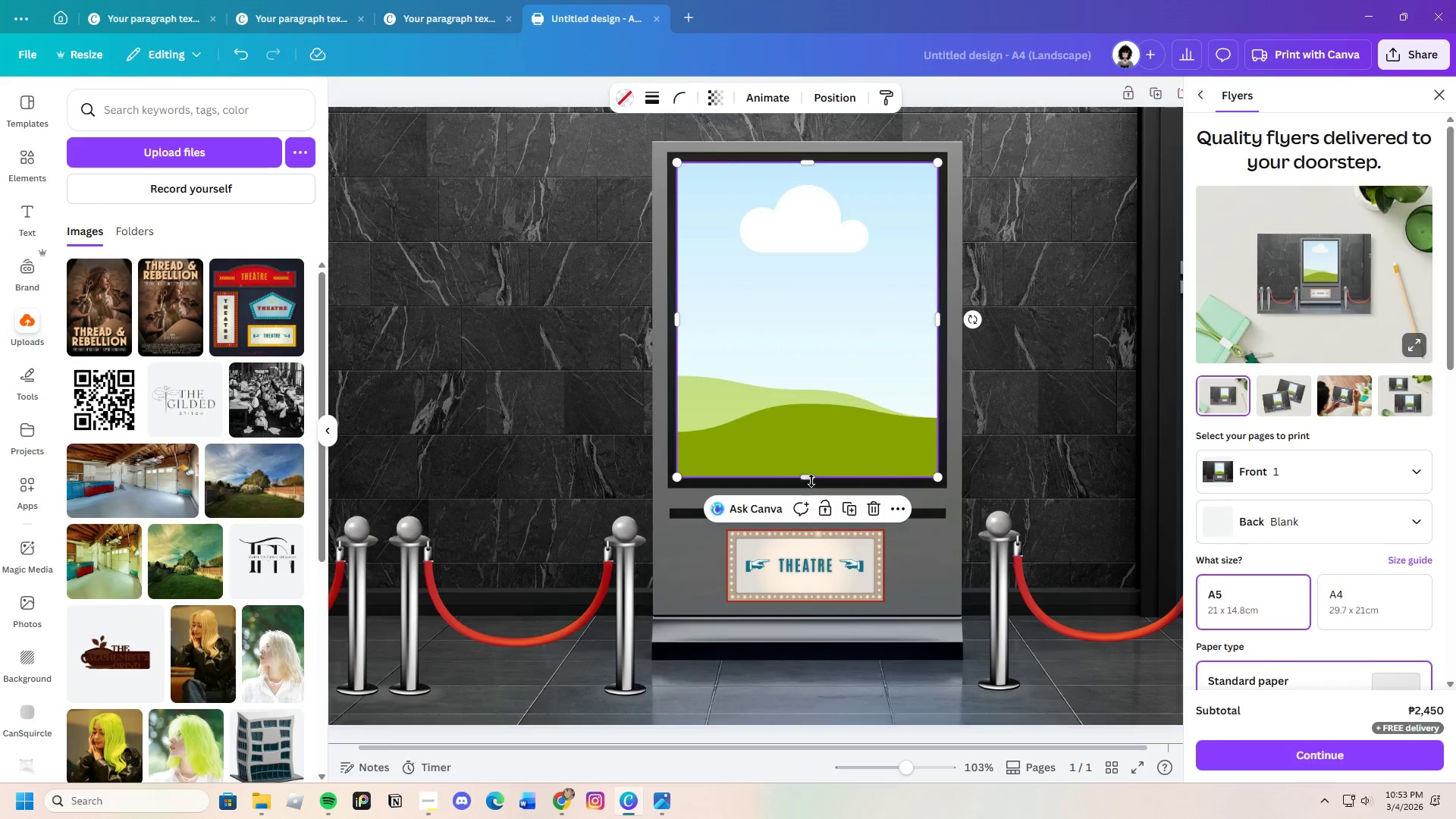 
left_click_drag(start_coordinate=[810, 477], to_coordinate=[812, 506])
 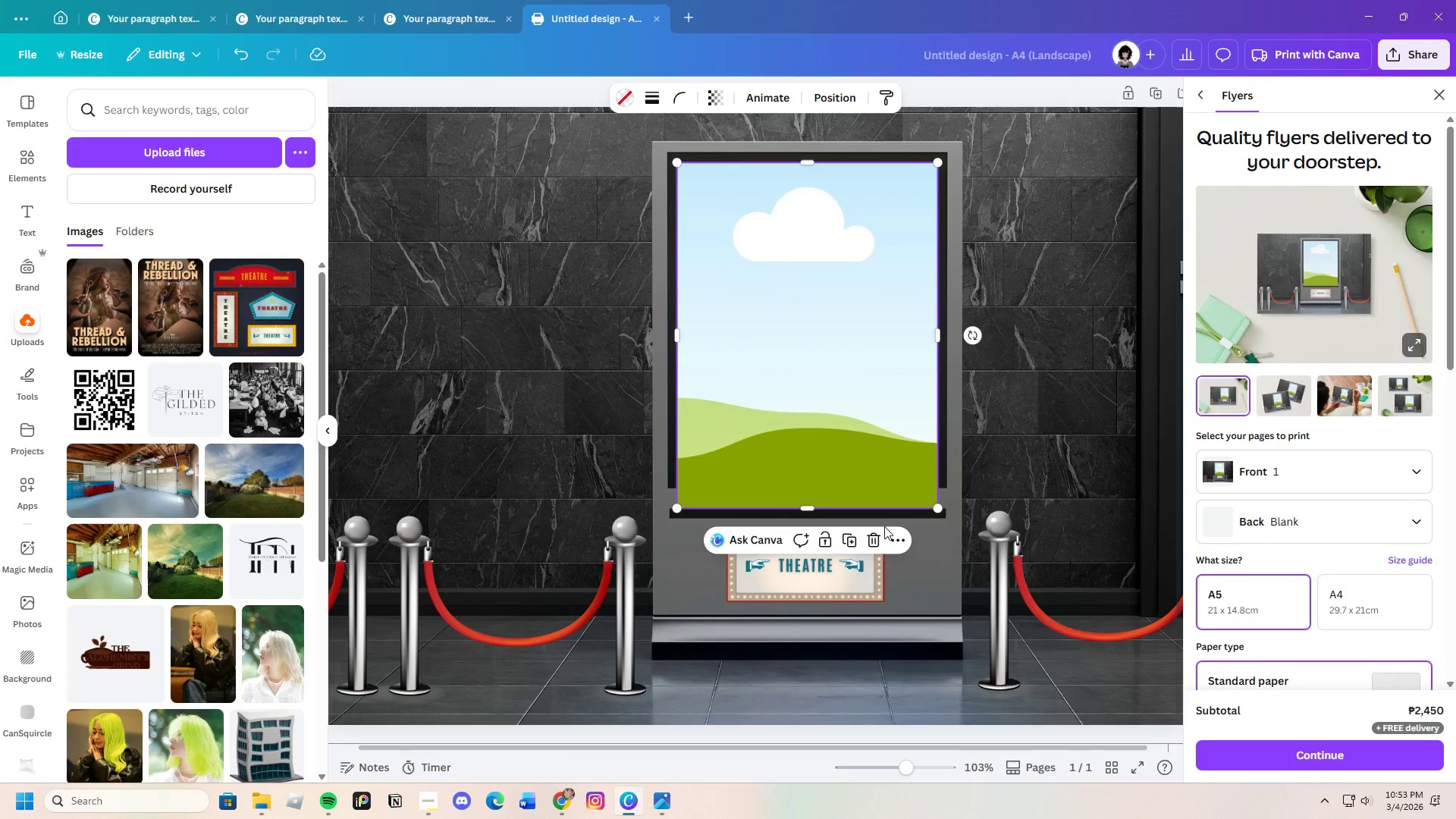 
left_click([1025, 493])
 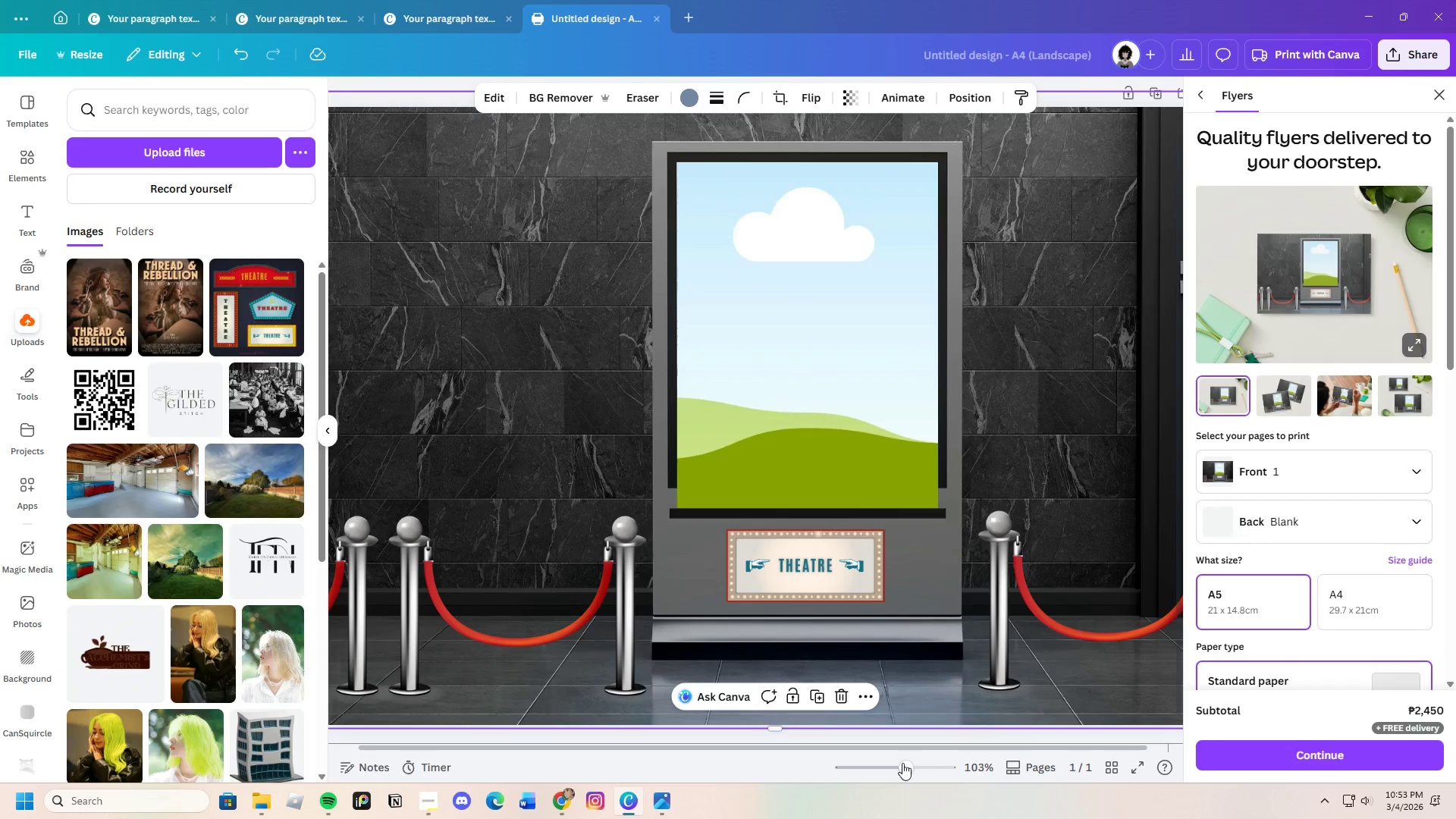 
left_click_drag(start_coordinate=[907, 767], to_coordinate=[918, 768])
 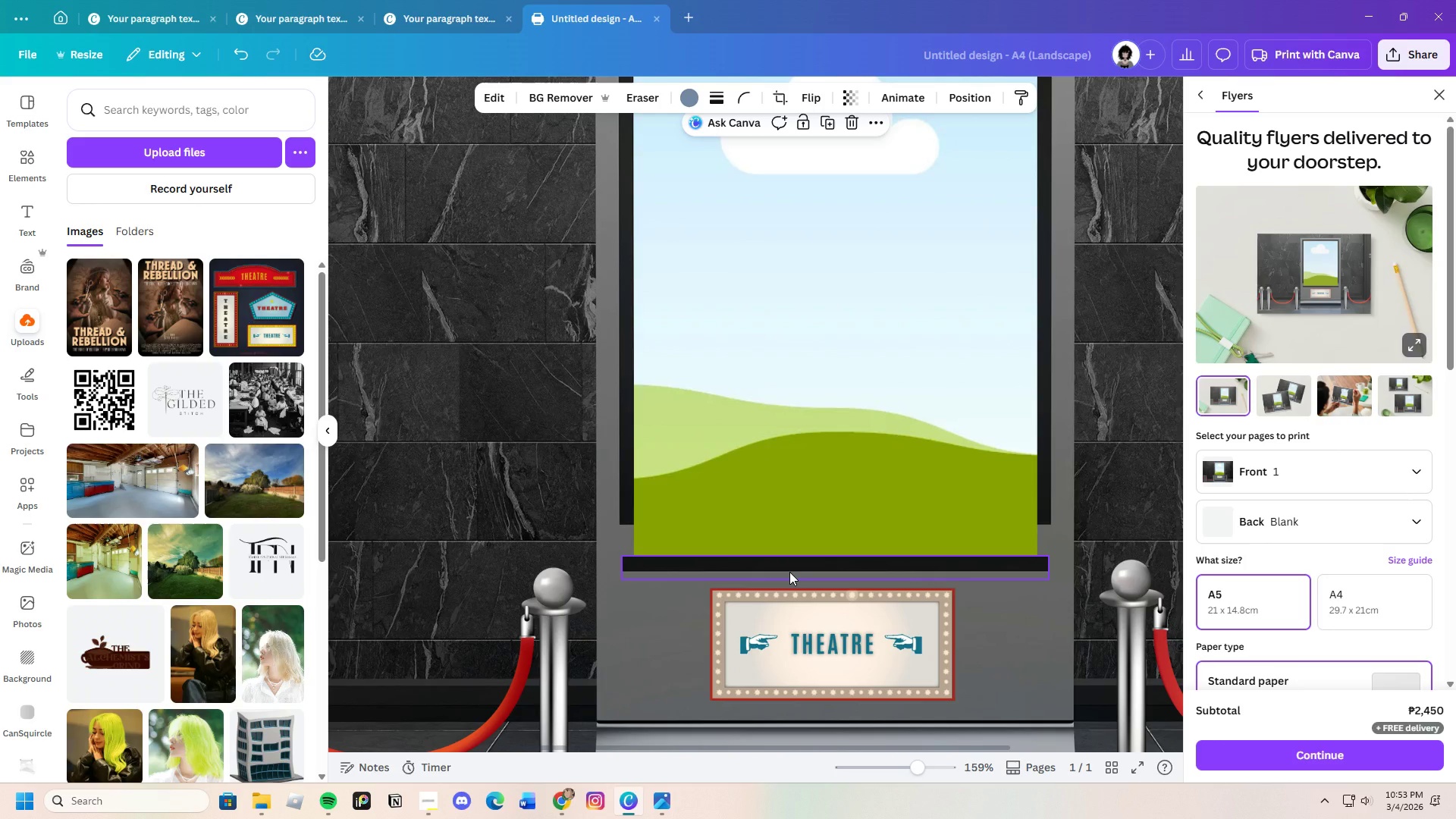 
left_click([789, 572])
 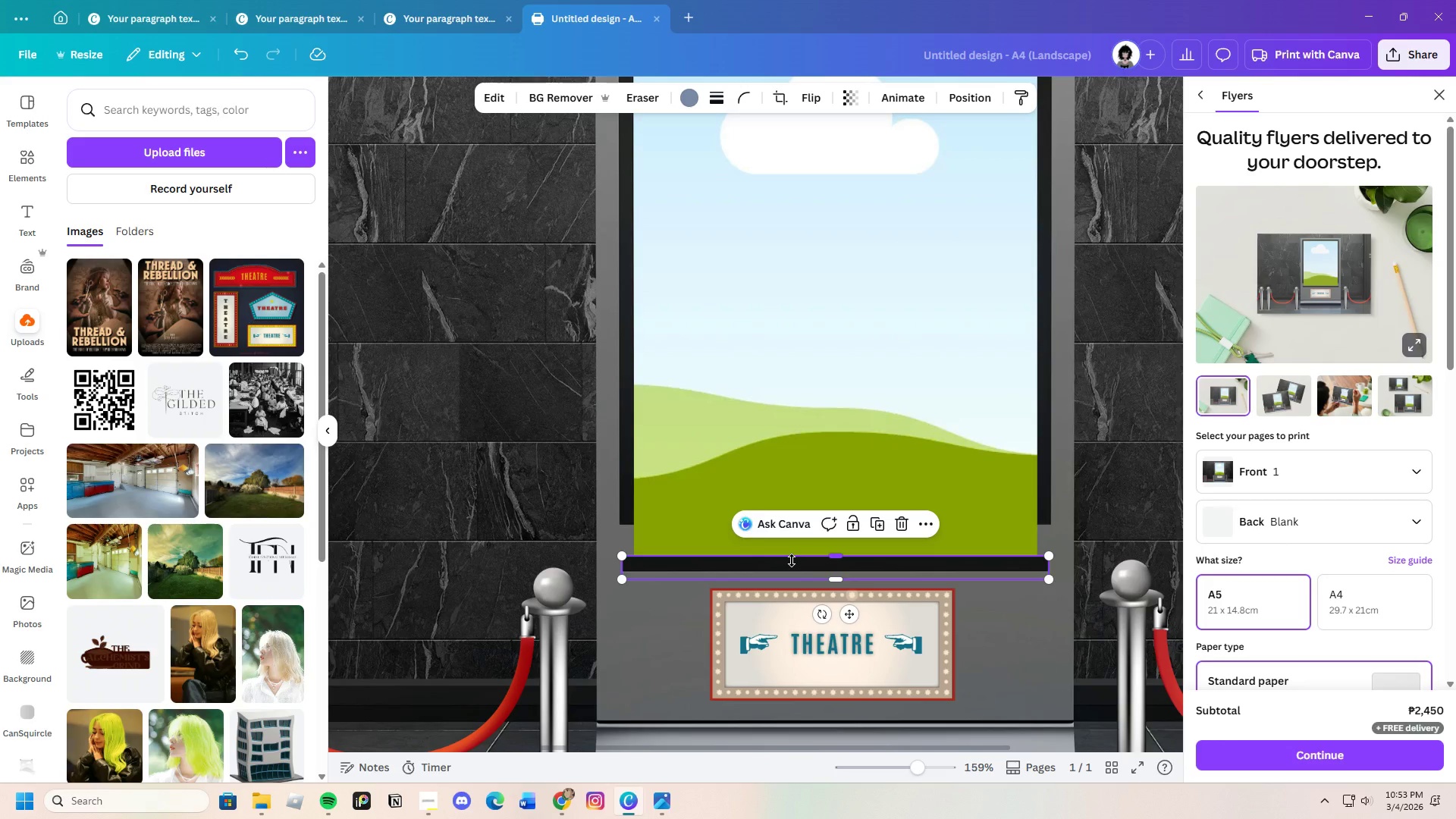 
key(Control+C)
 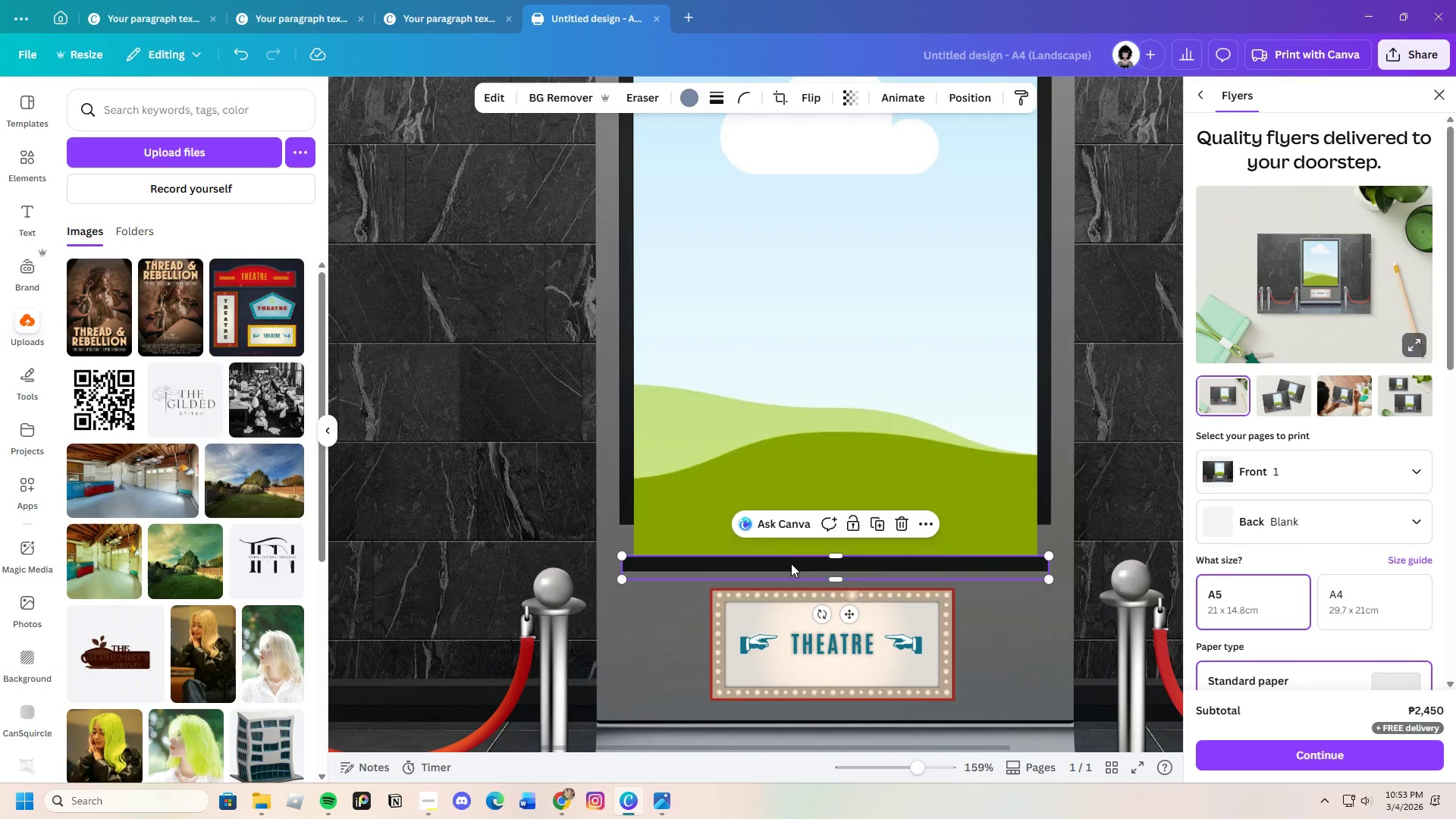 
key(Control+V)
 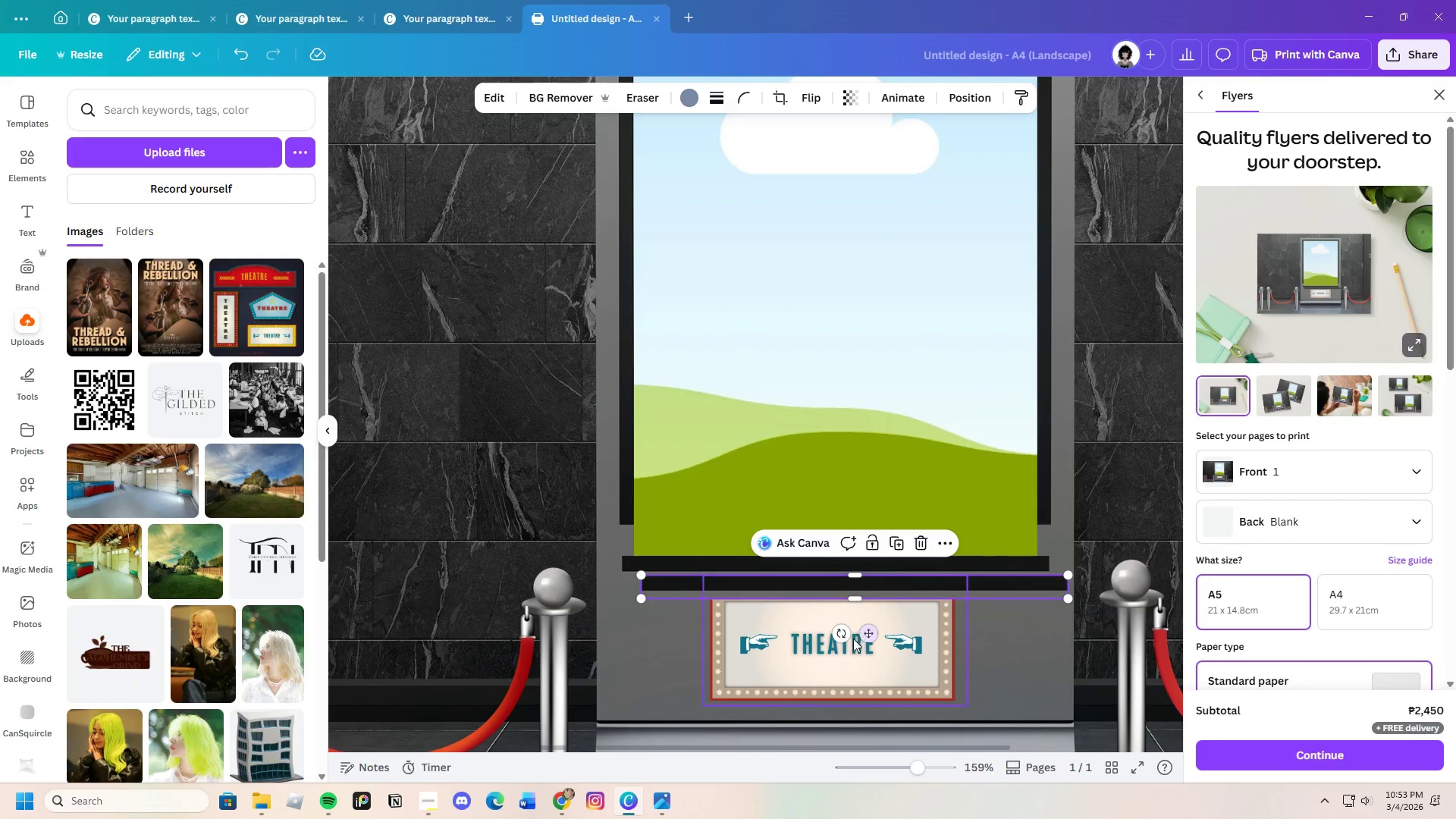 
left_click_drag(start_coordinate=[839, 633], to_coordinate=[814, 571])
 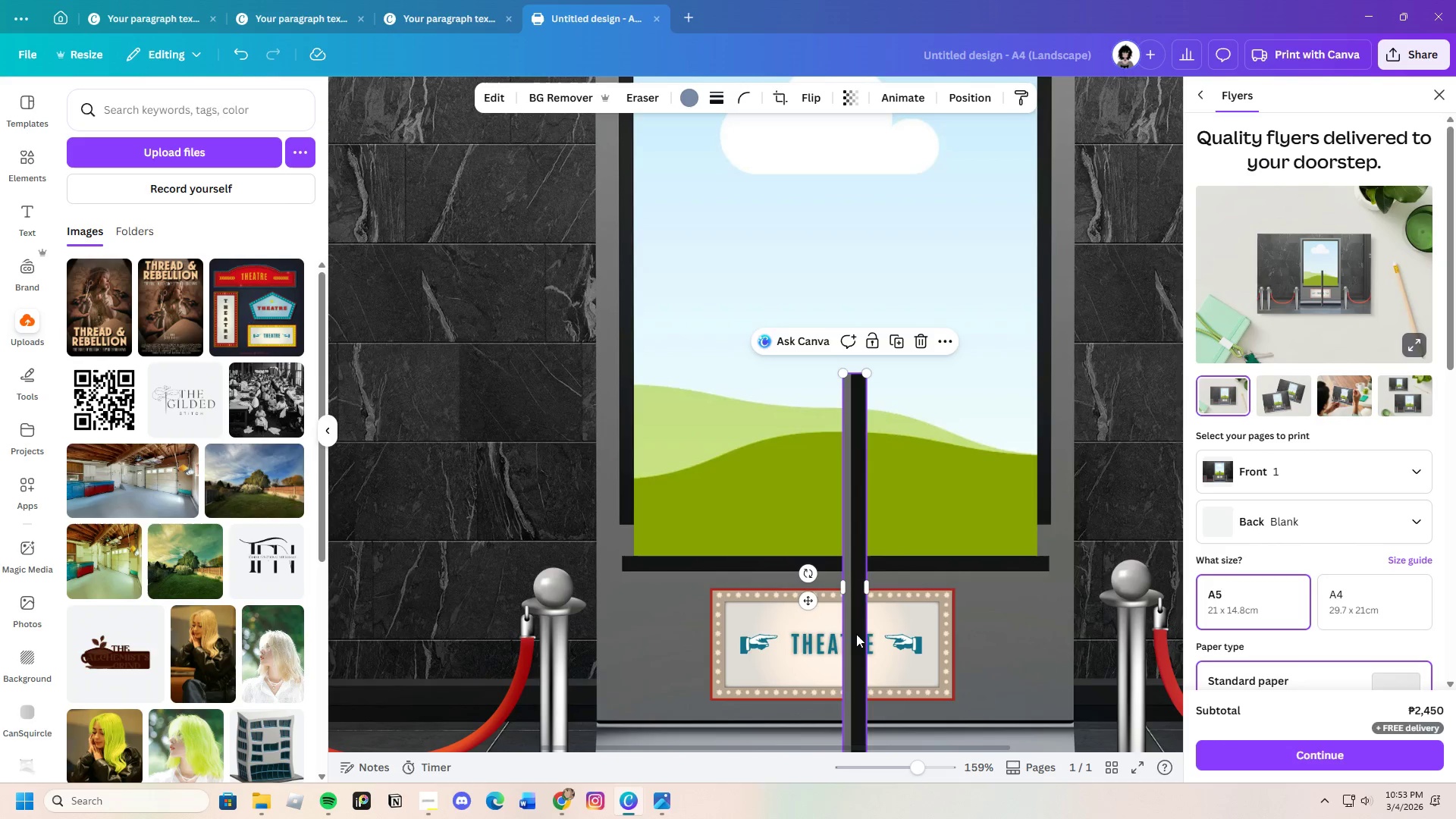 
left_click_drag(start_coordinate=[857, 632], to_coordinate=[620, 402])
 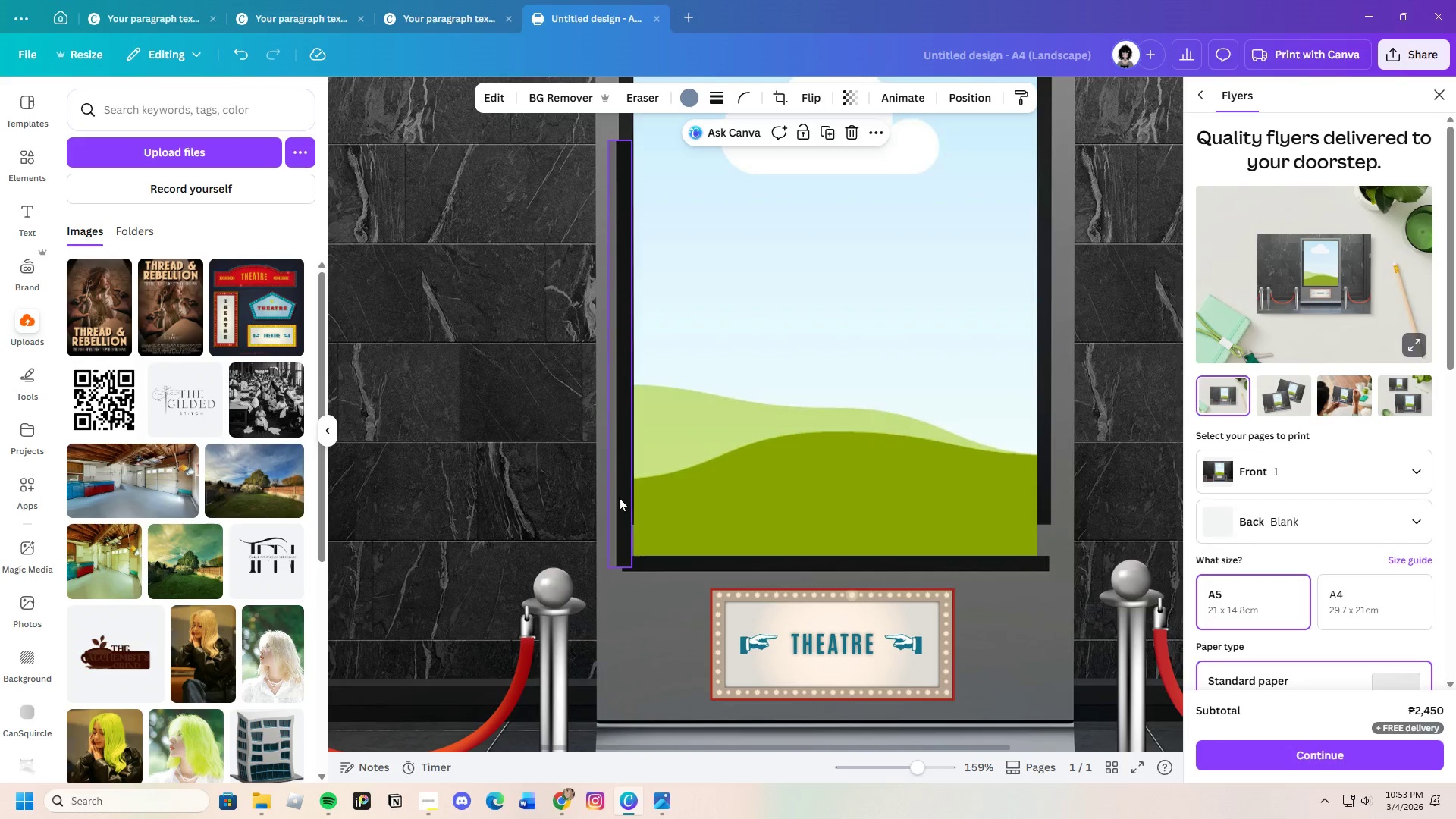 
left_click([618, 405])
 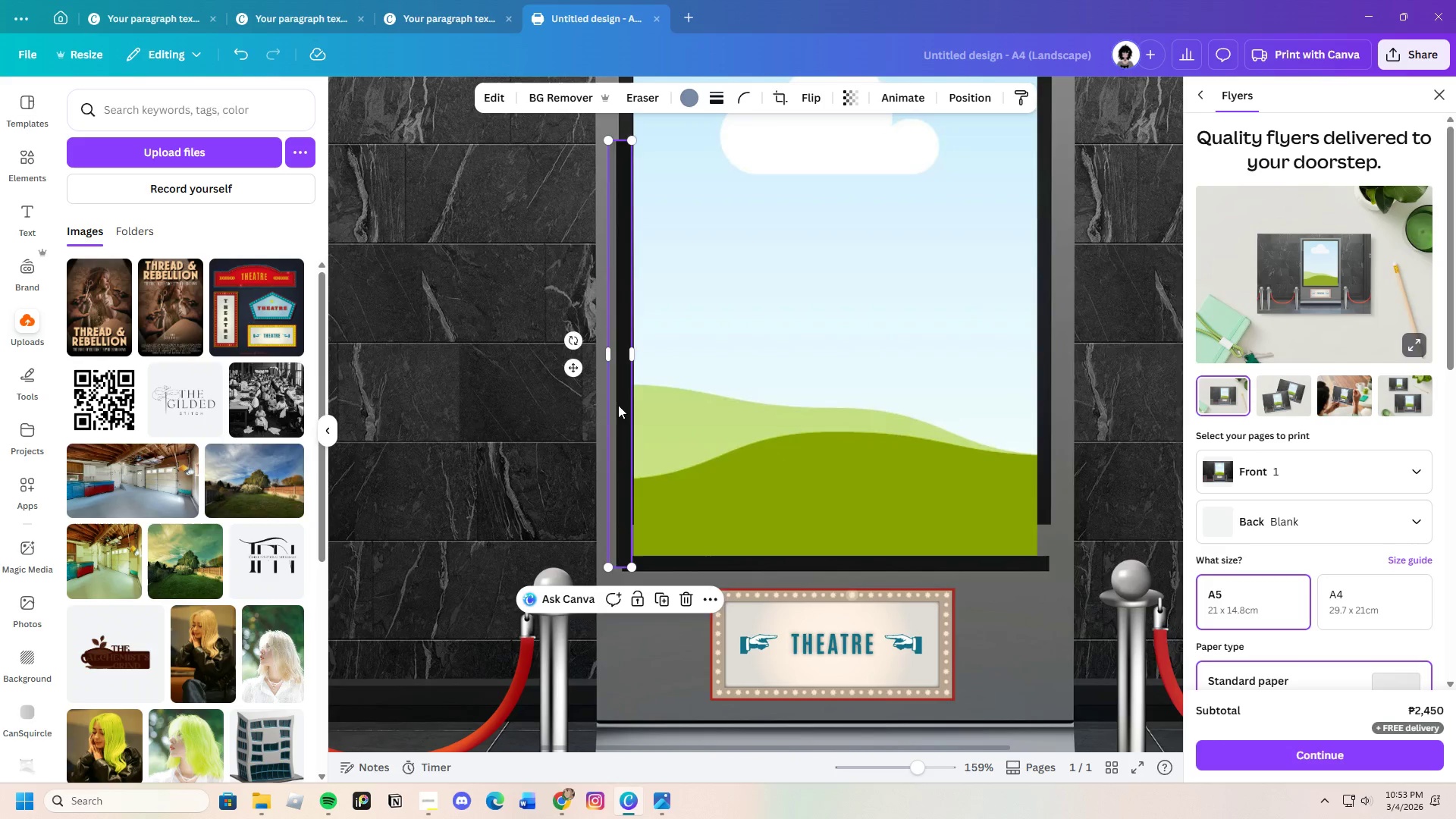 
left_click_drag(start_coordinate=[618, 405], to_coordinate=[624, 409])
 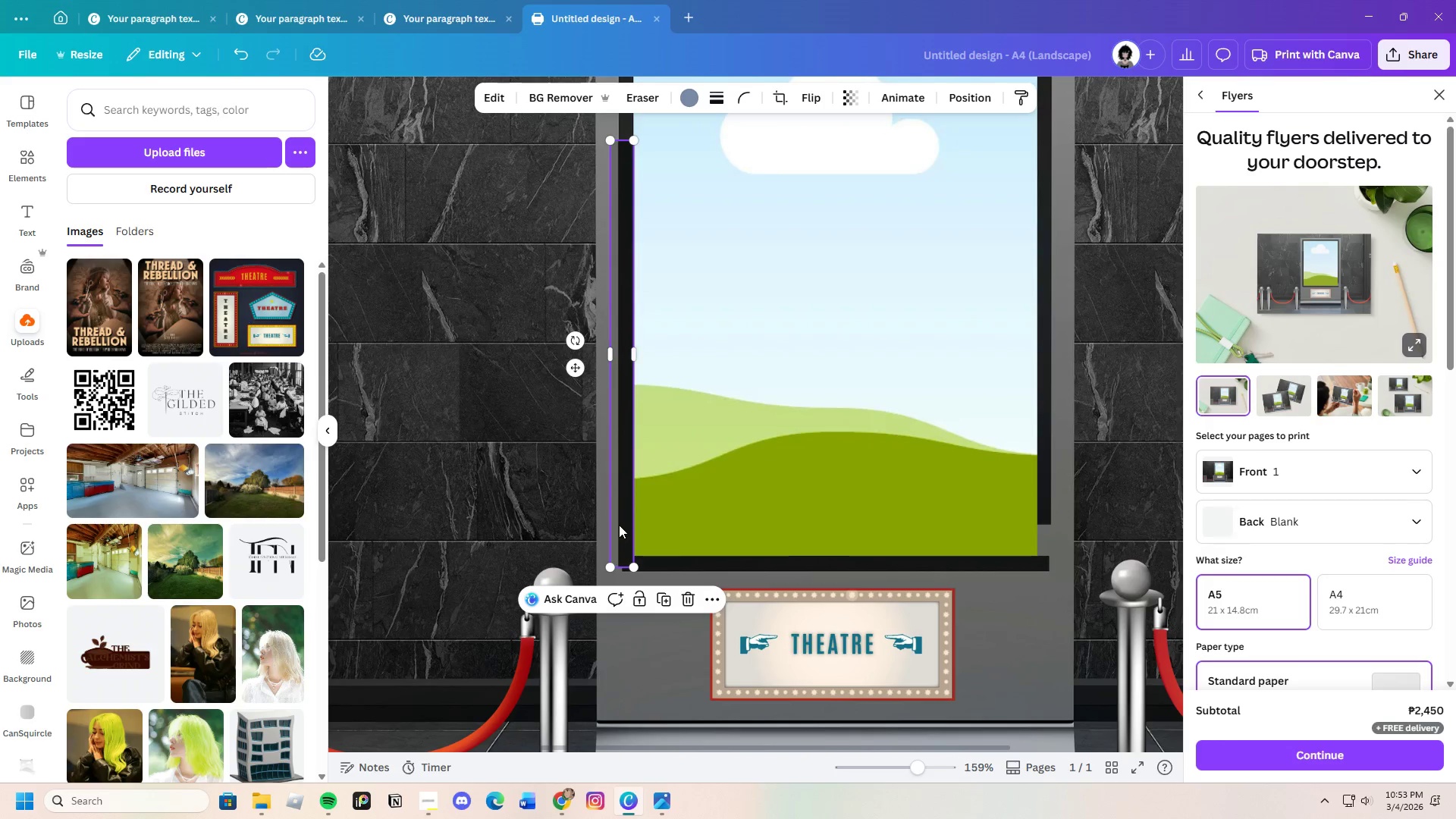 
left_click_drag(start_coordinate=[620, 522], to_coordinate=[622, 529])
 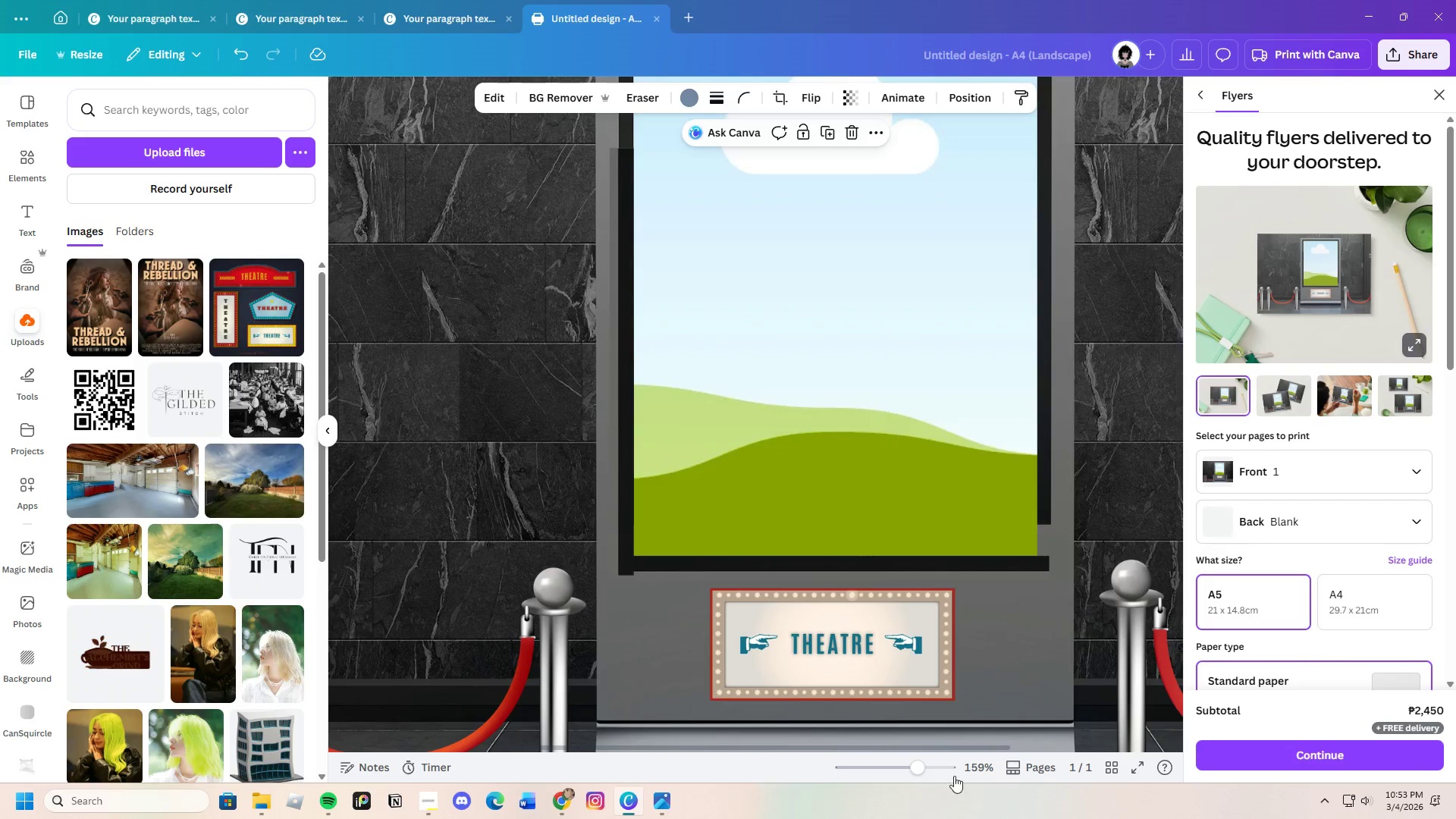 
left_click_drag(start_coordinate=[939, 774], to_coordinate=[947, 774])
 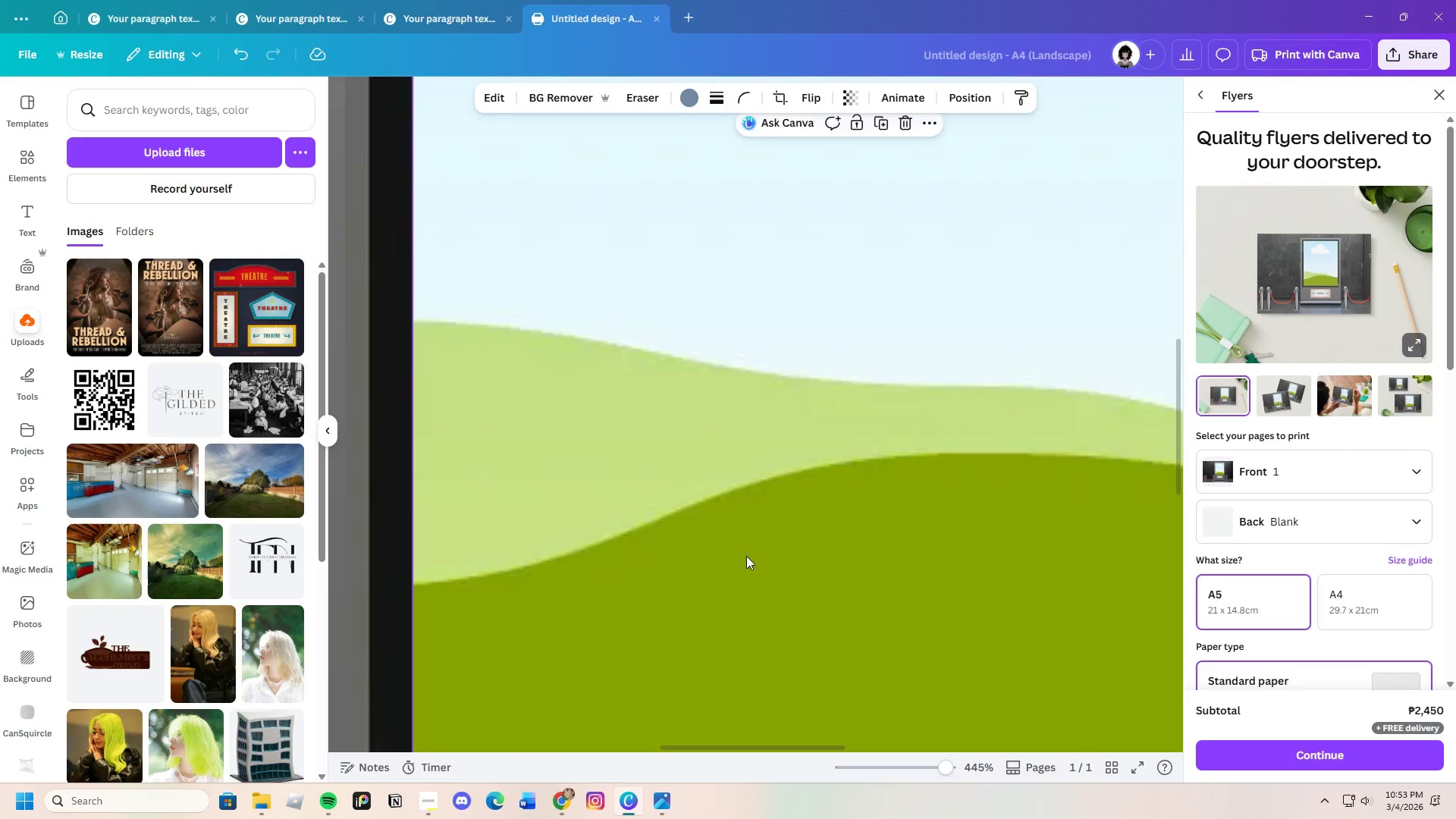 
scroll: coordinate [747, 551], scroll_direction: down, amount: 5.0
 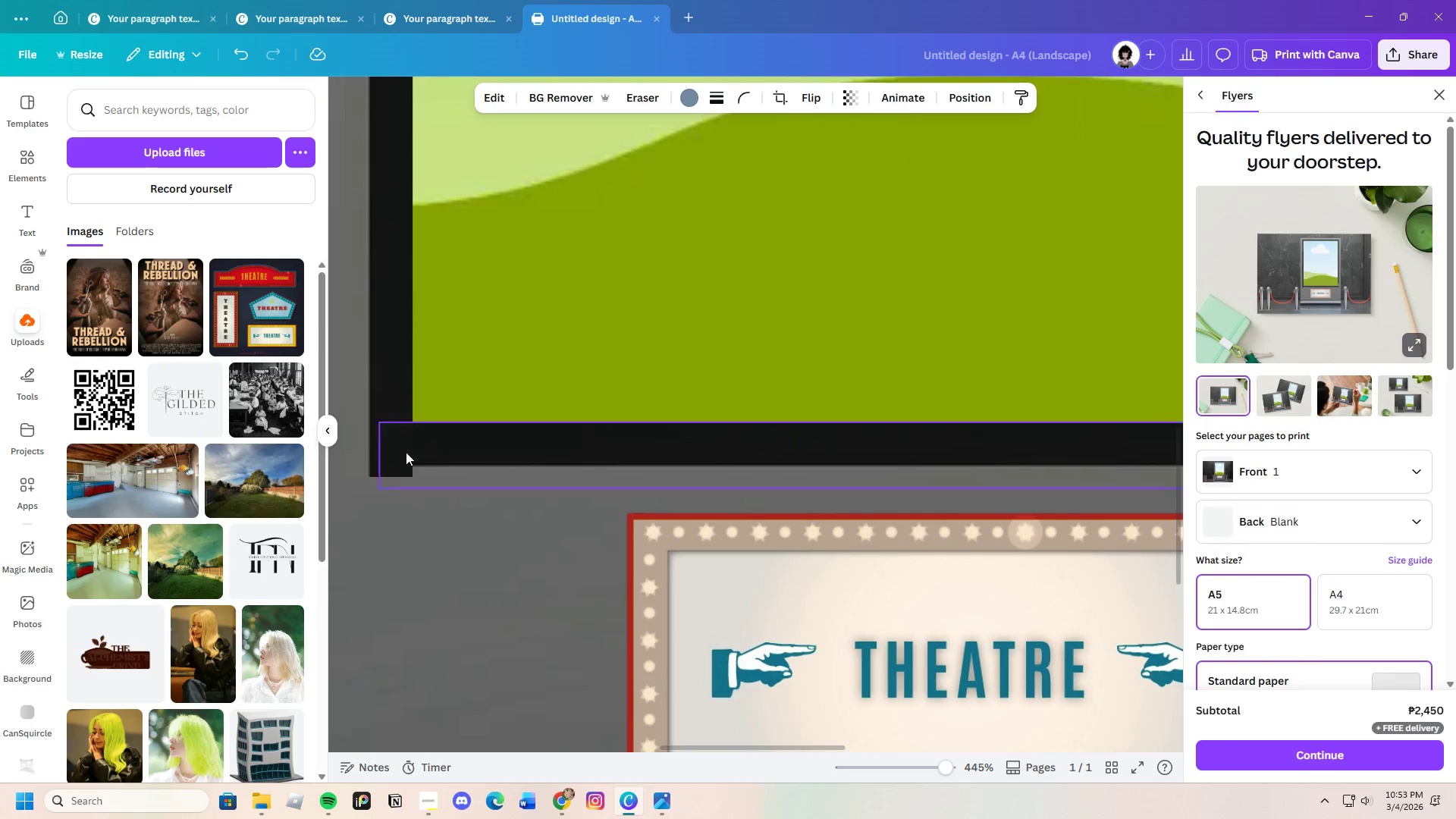 
left_click([391, 435])
 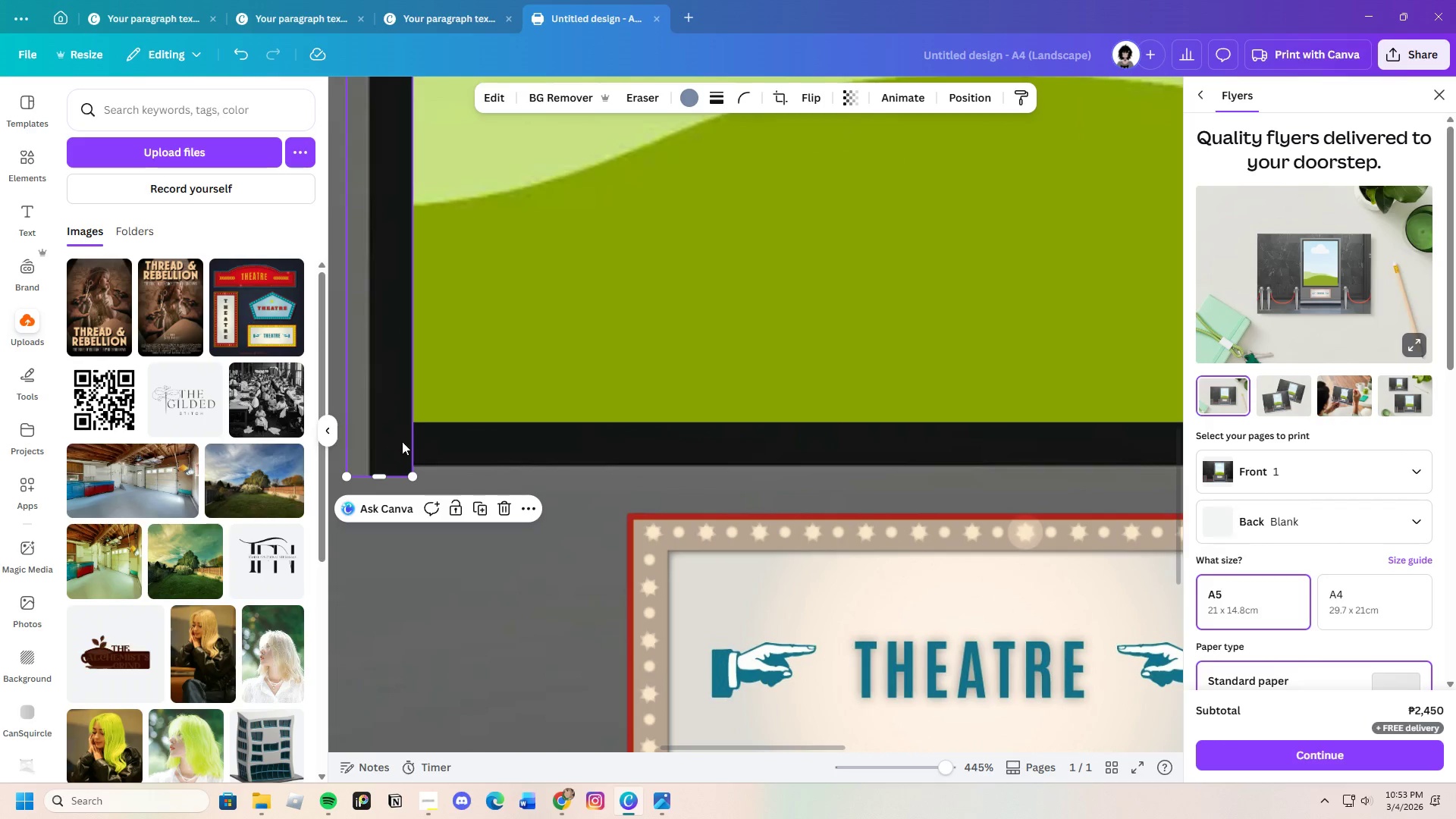 
left_click_drag(start_coordinate=[402, 450], to_coordinate=[403, 439])
 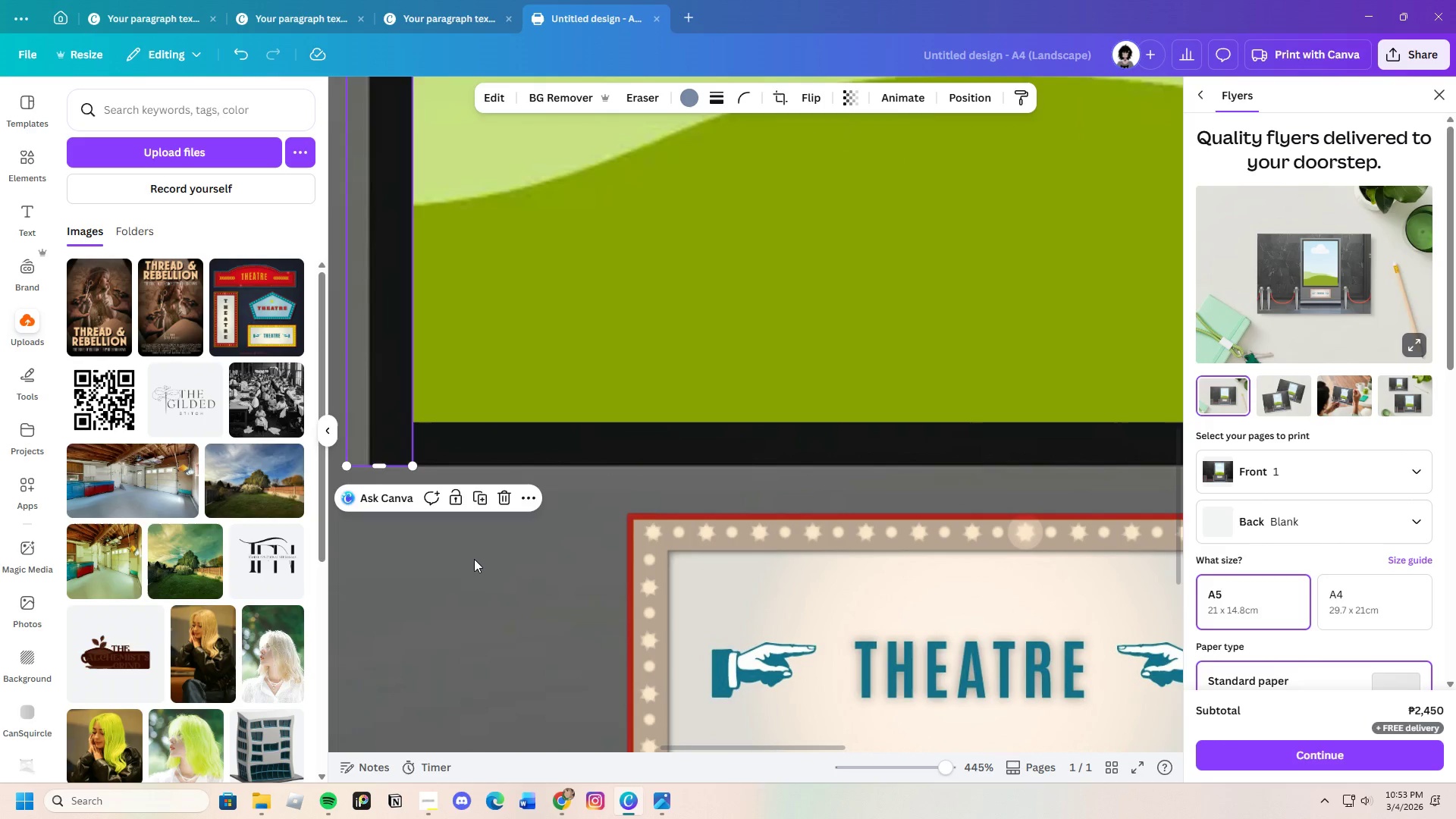 
left_click([474, 560])
 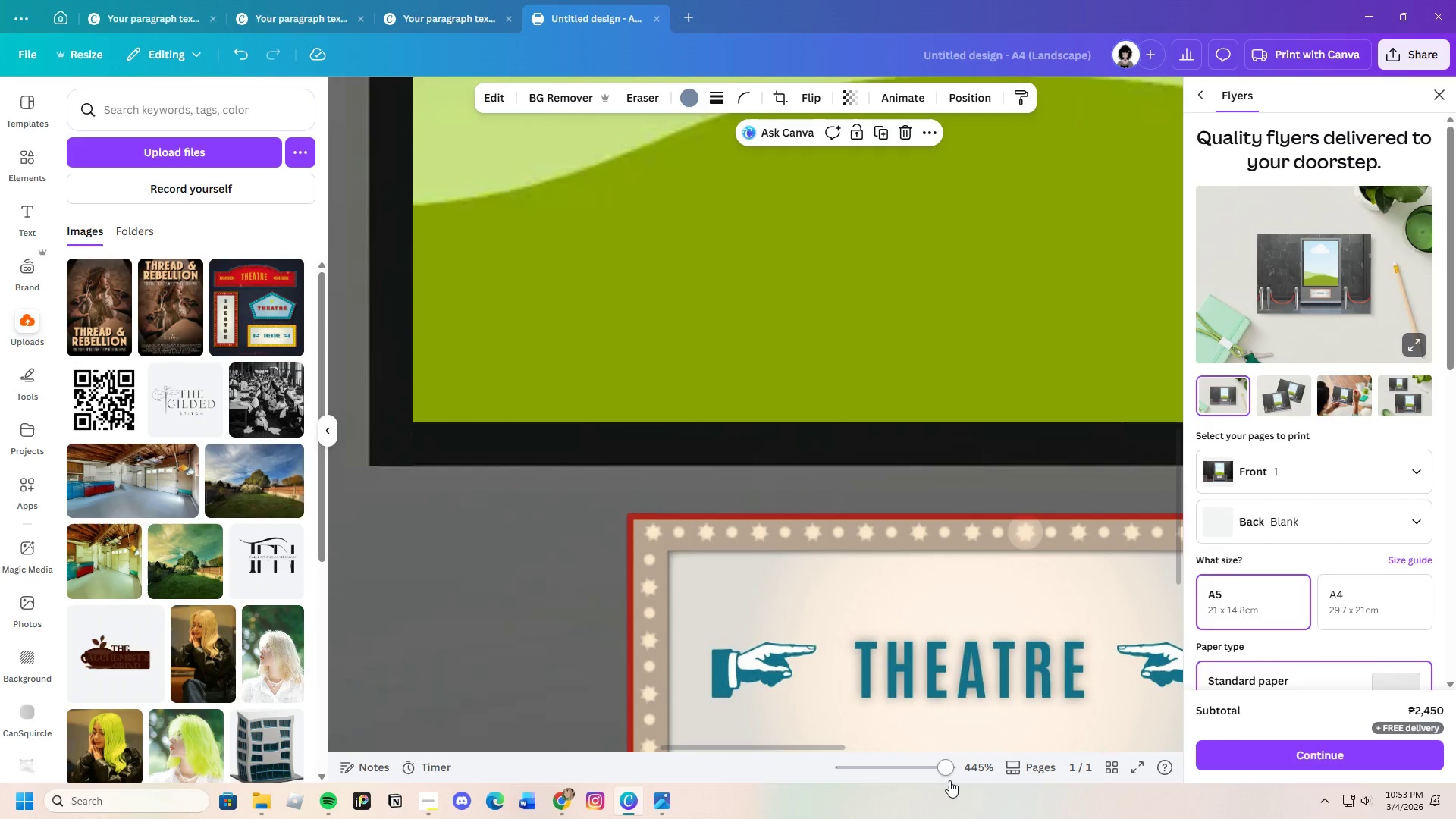 
left_click_drag(start_coordinate=[946, 777], to_coordinate=[911, 774])
 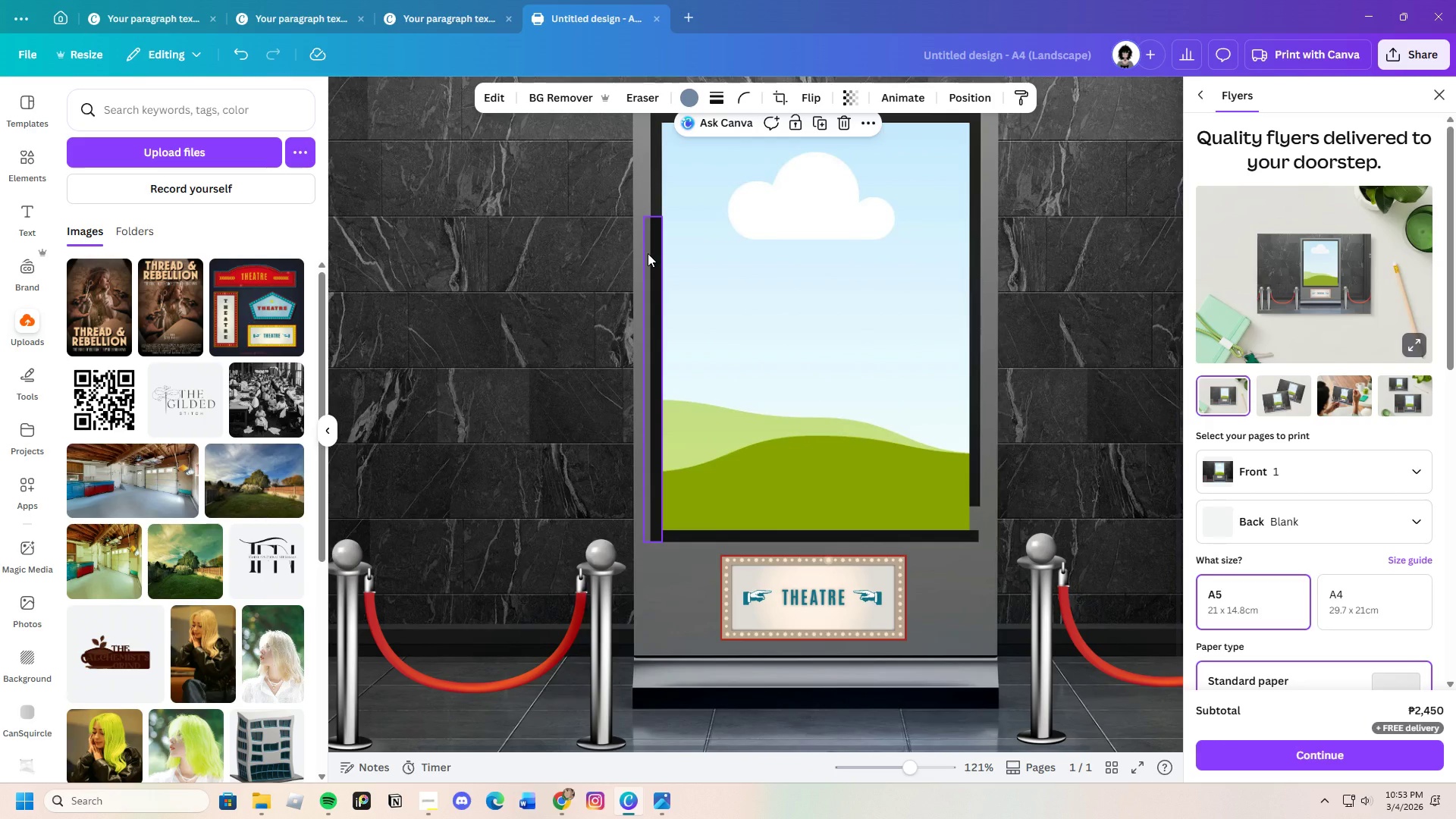 
left_click_drag(start_coordinate=[648, 253], to_coordinate=[609, 270])
 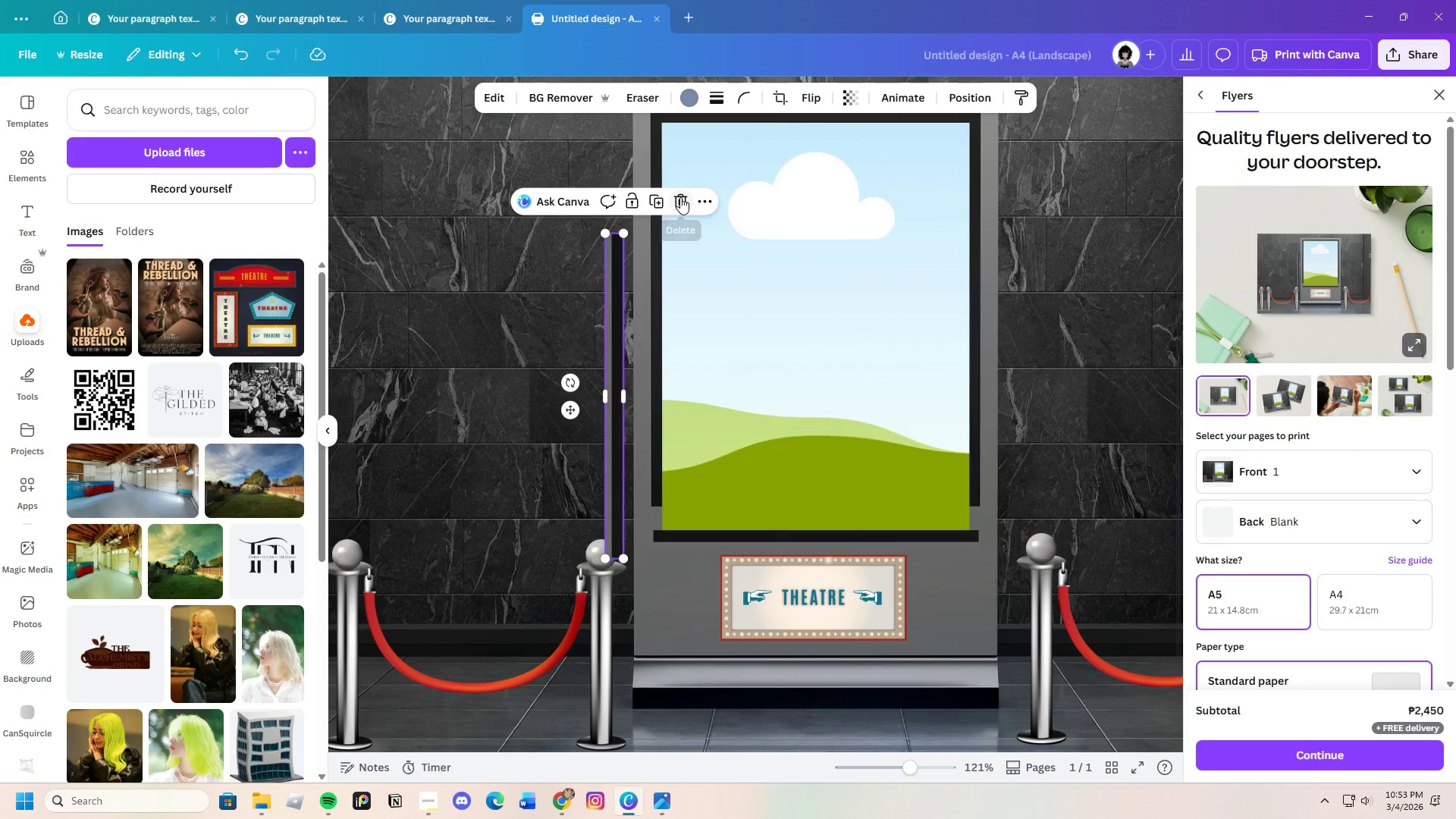 
double_click([549, 289])
 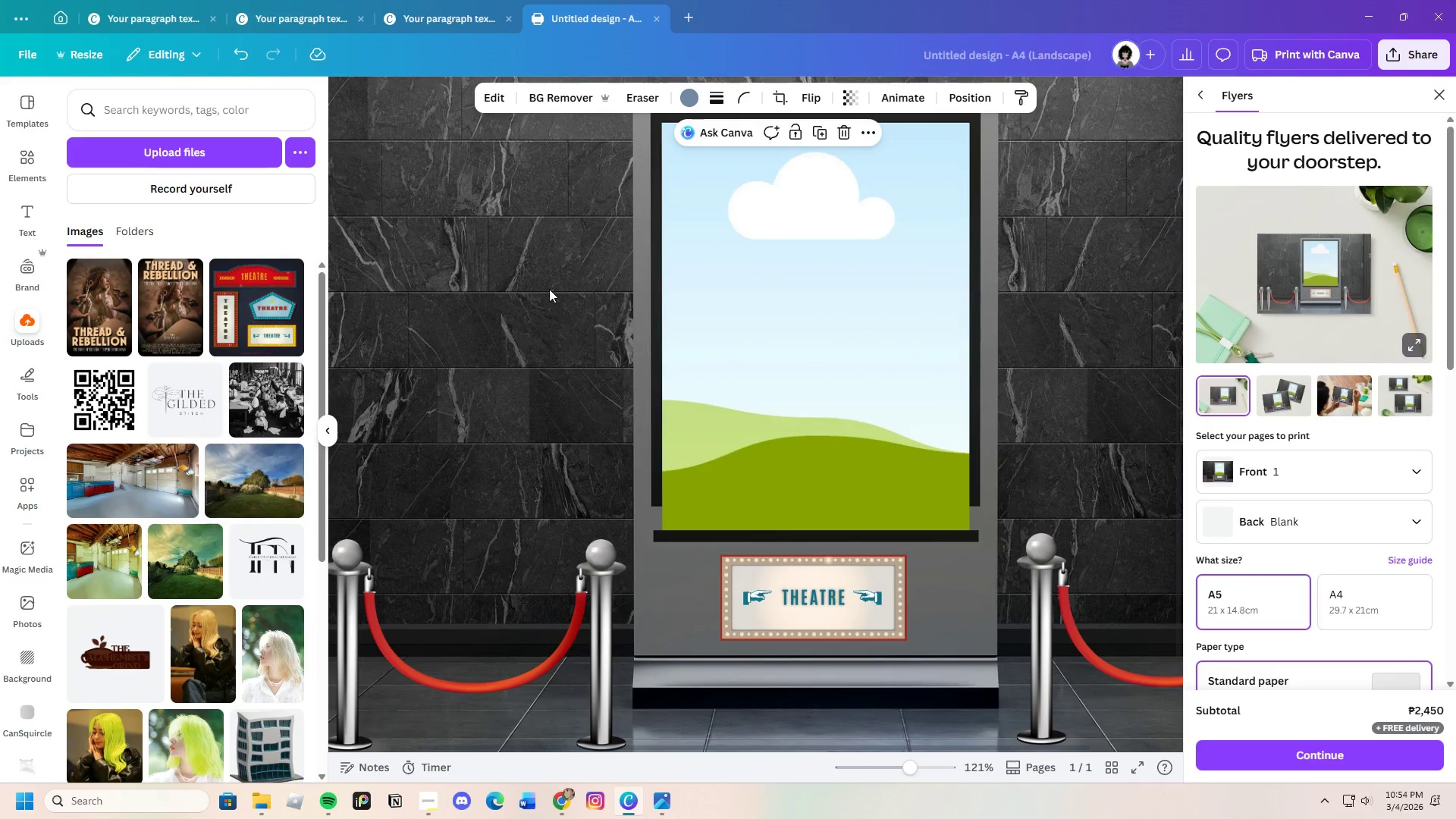 
key(Control+C)
 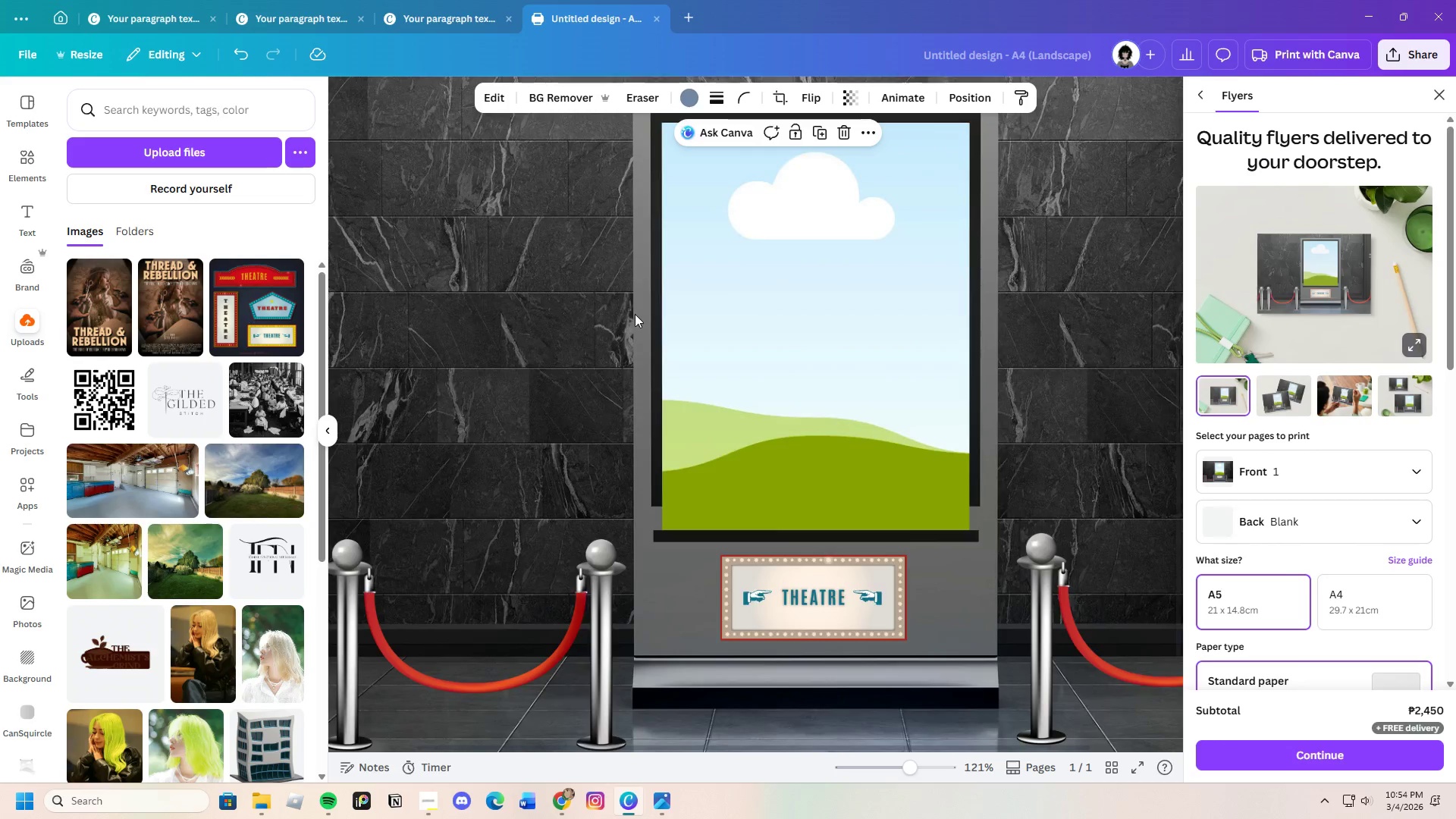 
key(Control+V)
 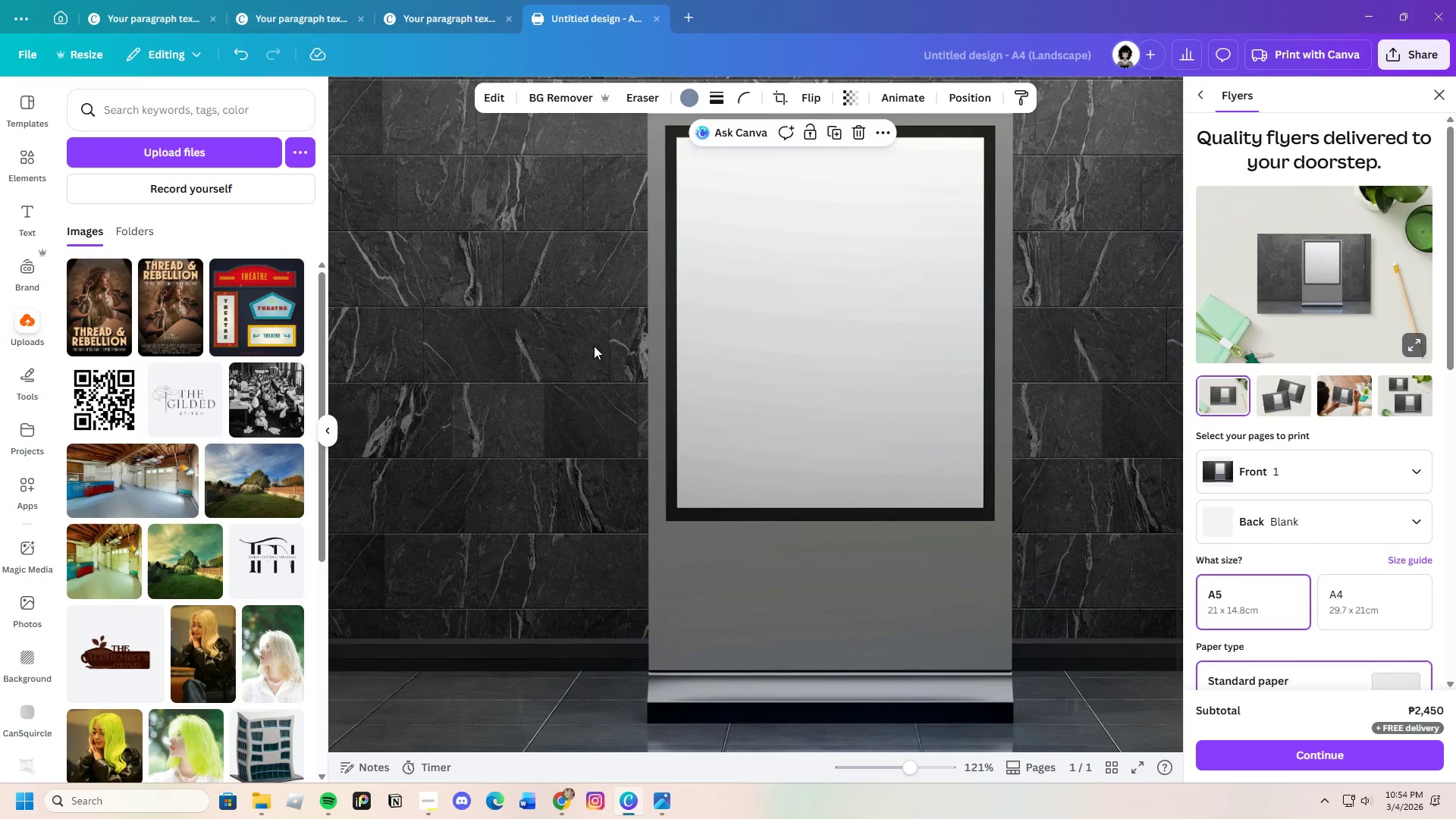 
scroll: coordinate [584, 345], scroll_direction: down, amount: 3.0
 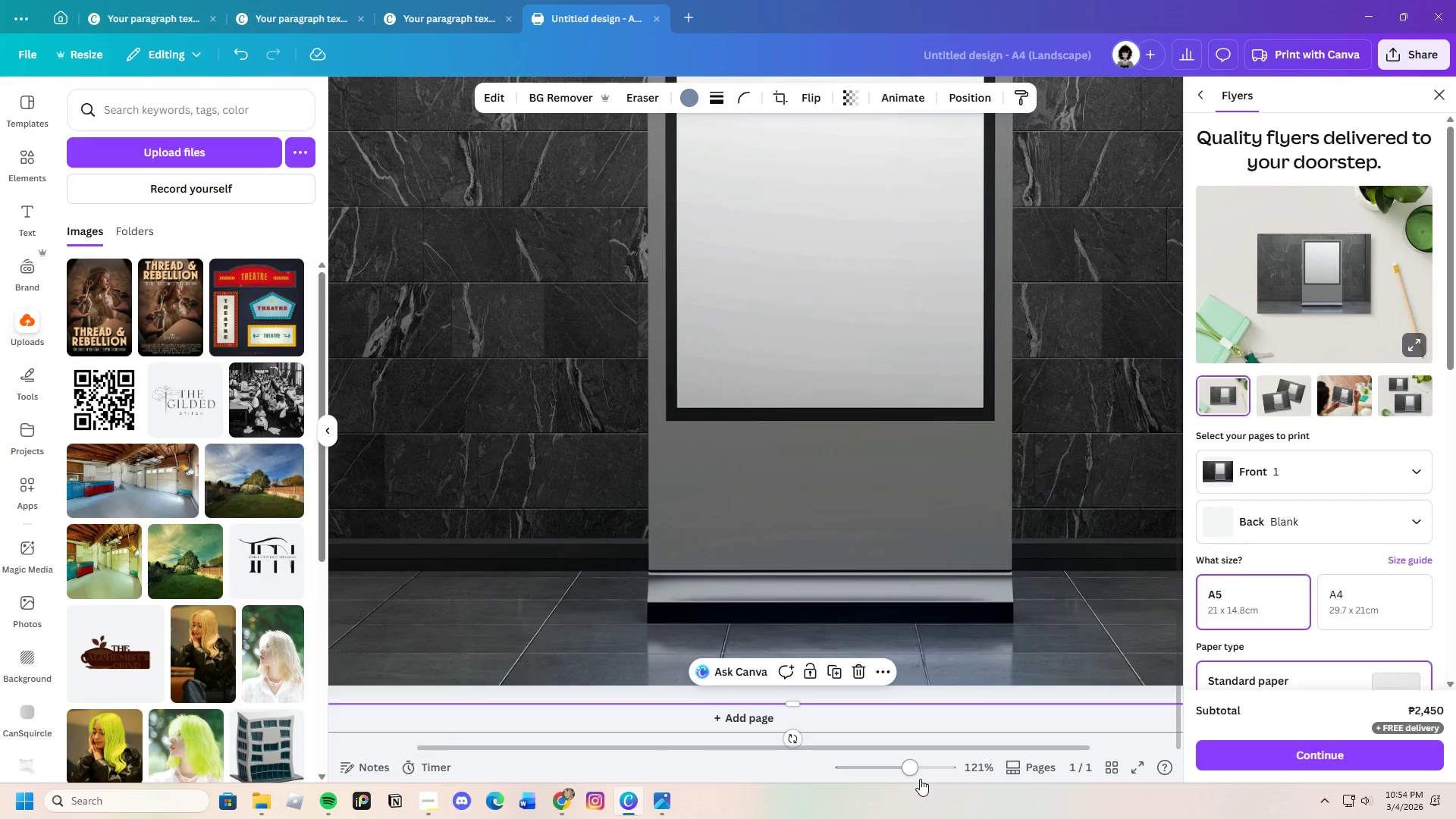 
left_click_drag(start_coordinate=[913, 774], to_coordinate=[900, 777])
 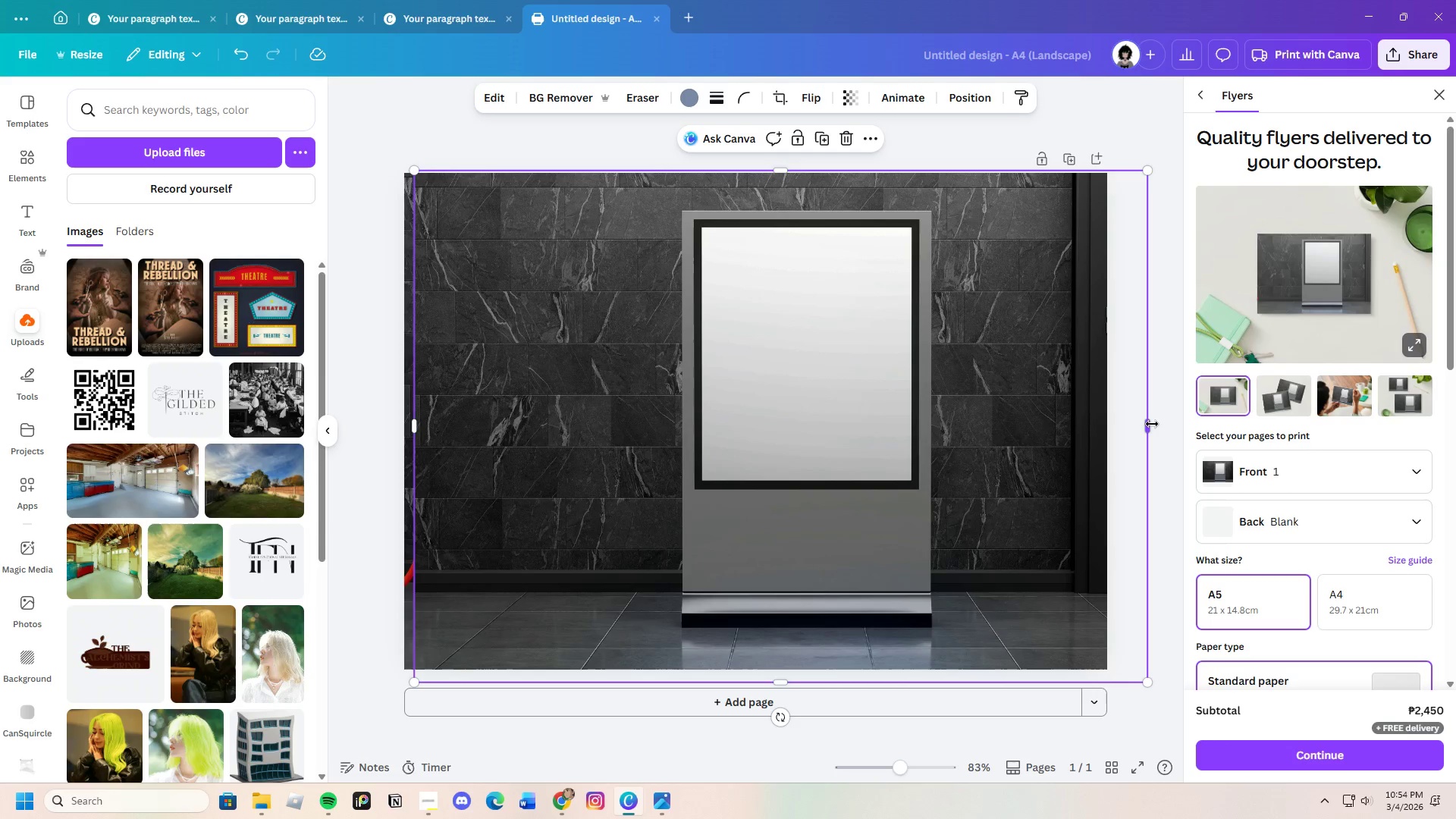 
left_click_drag(start_coordinate=[1152, 424], to_coordinate=[707, 442])
 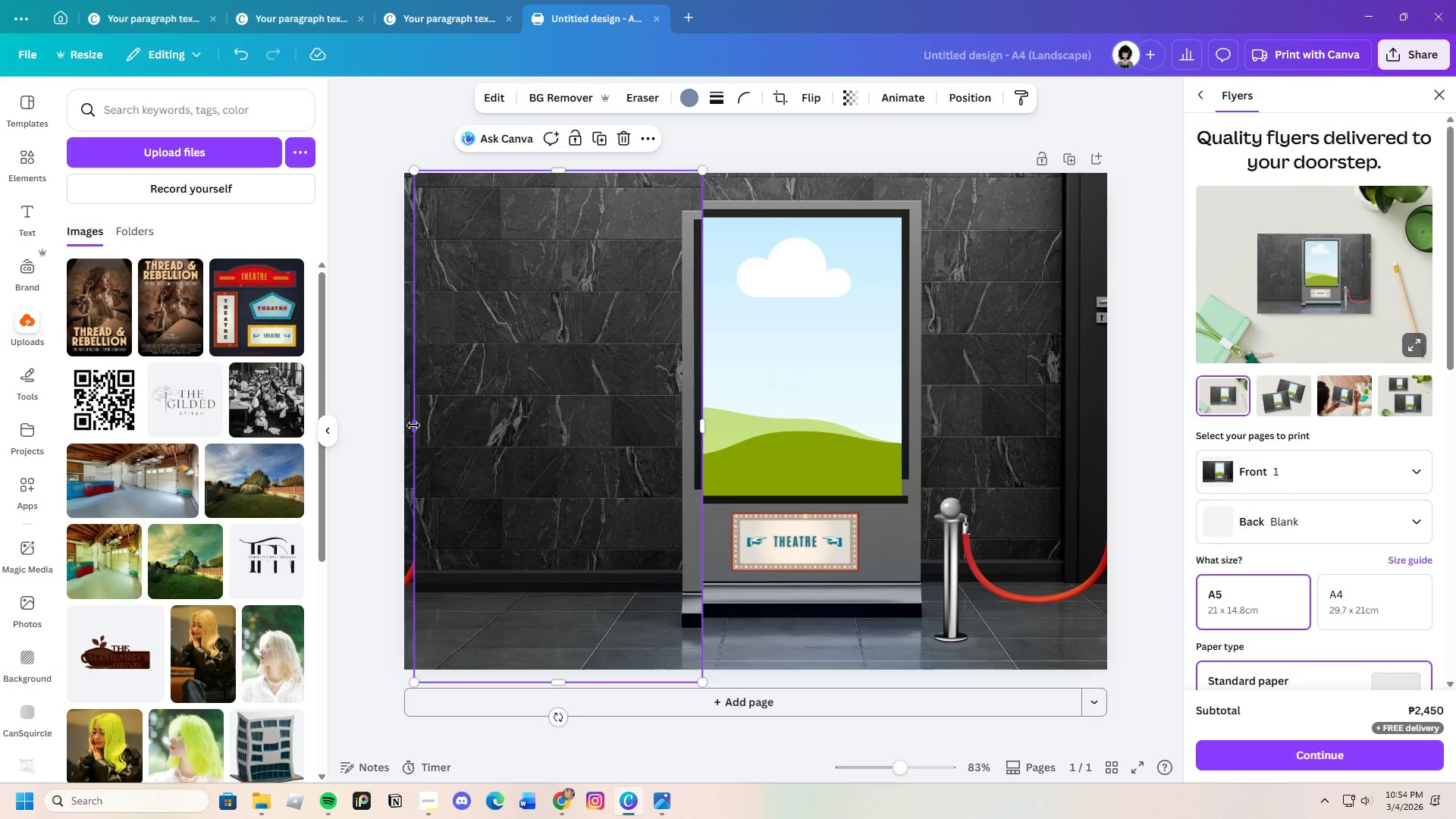 
left_click_drag(start_coordinate=[413, 425], to_coordinate=[687, 432])
 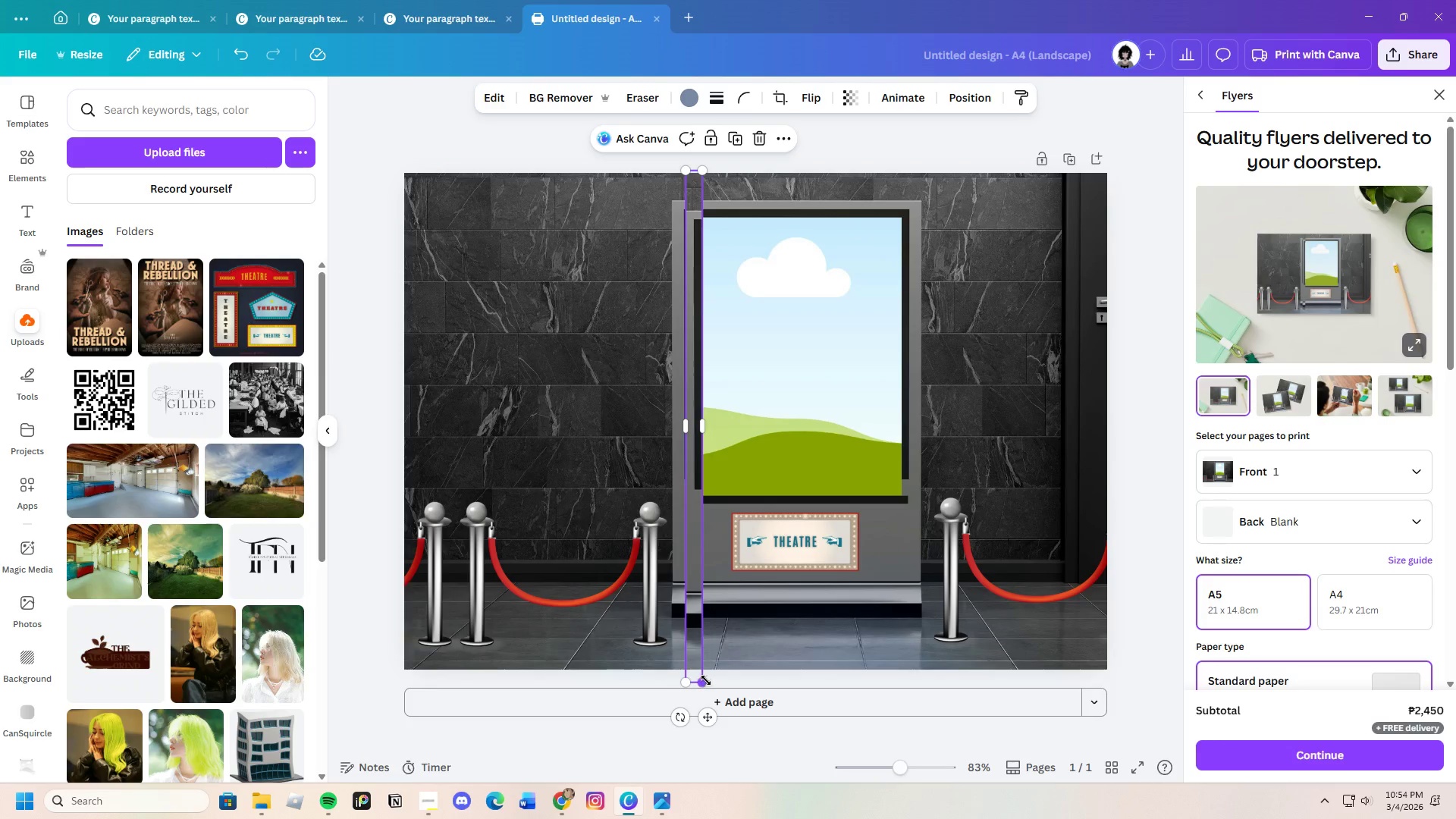 
left_click_drag(start_coordinate=[704, 681], to_coordinate=[758, 671])
 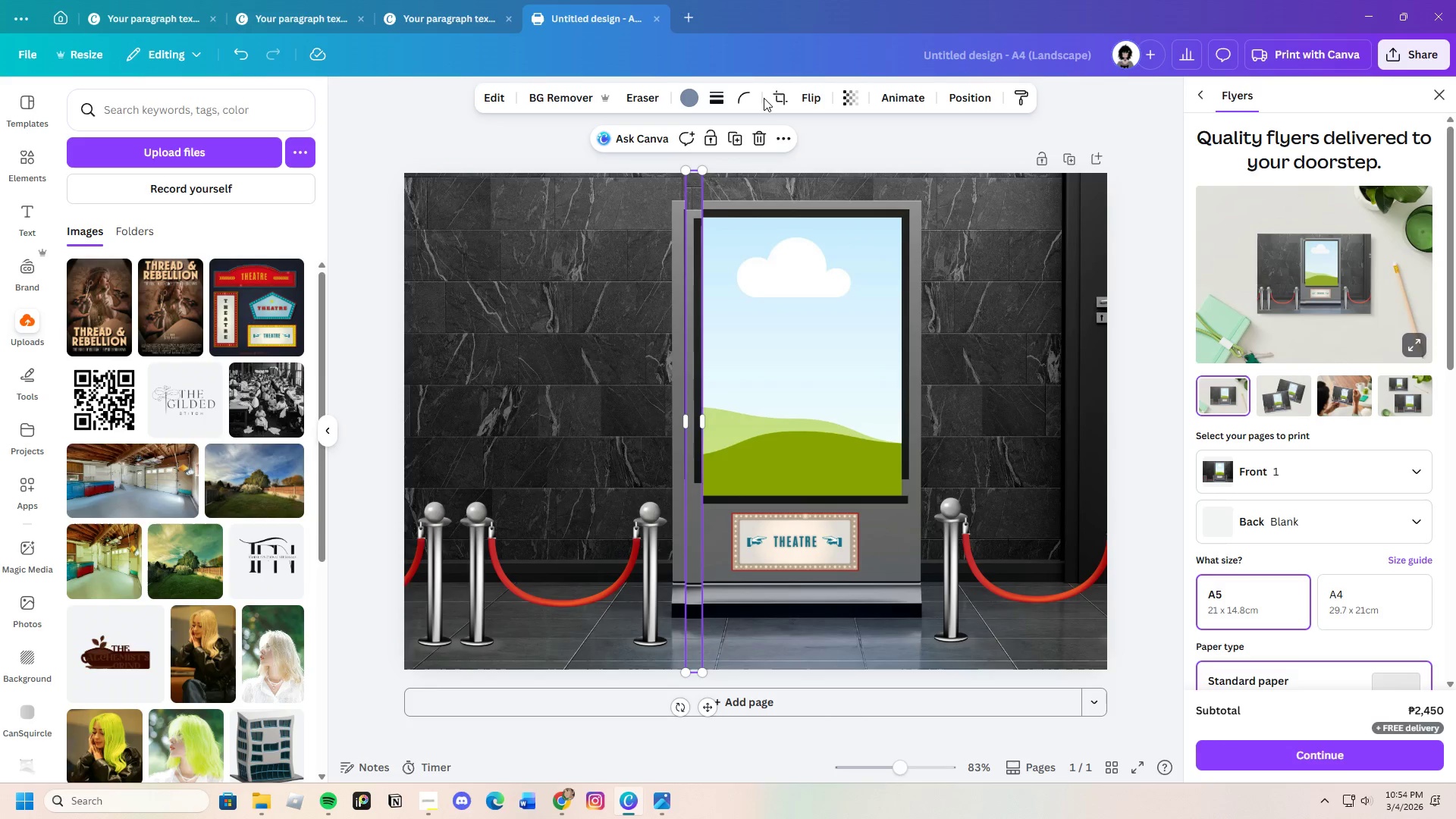 
left_click([784, 98])
 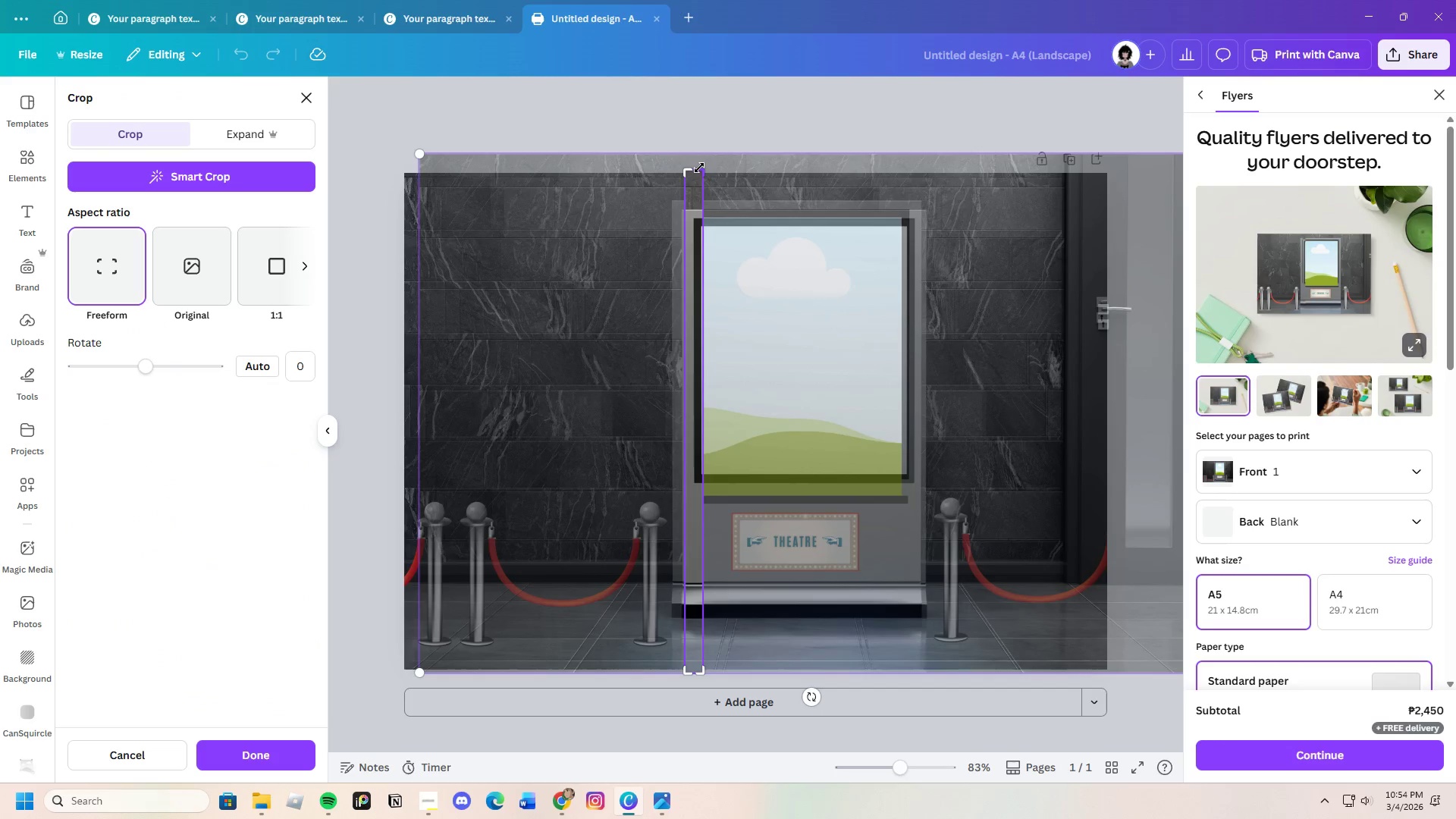 
left_click_drag(start_coordinate=[699, 168], to_coordinate=[700, 350])
 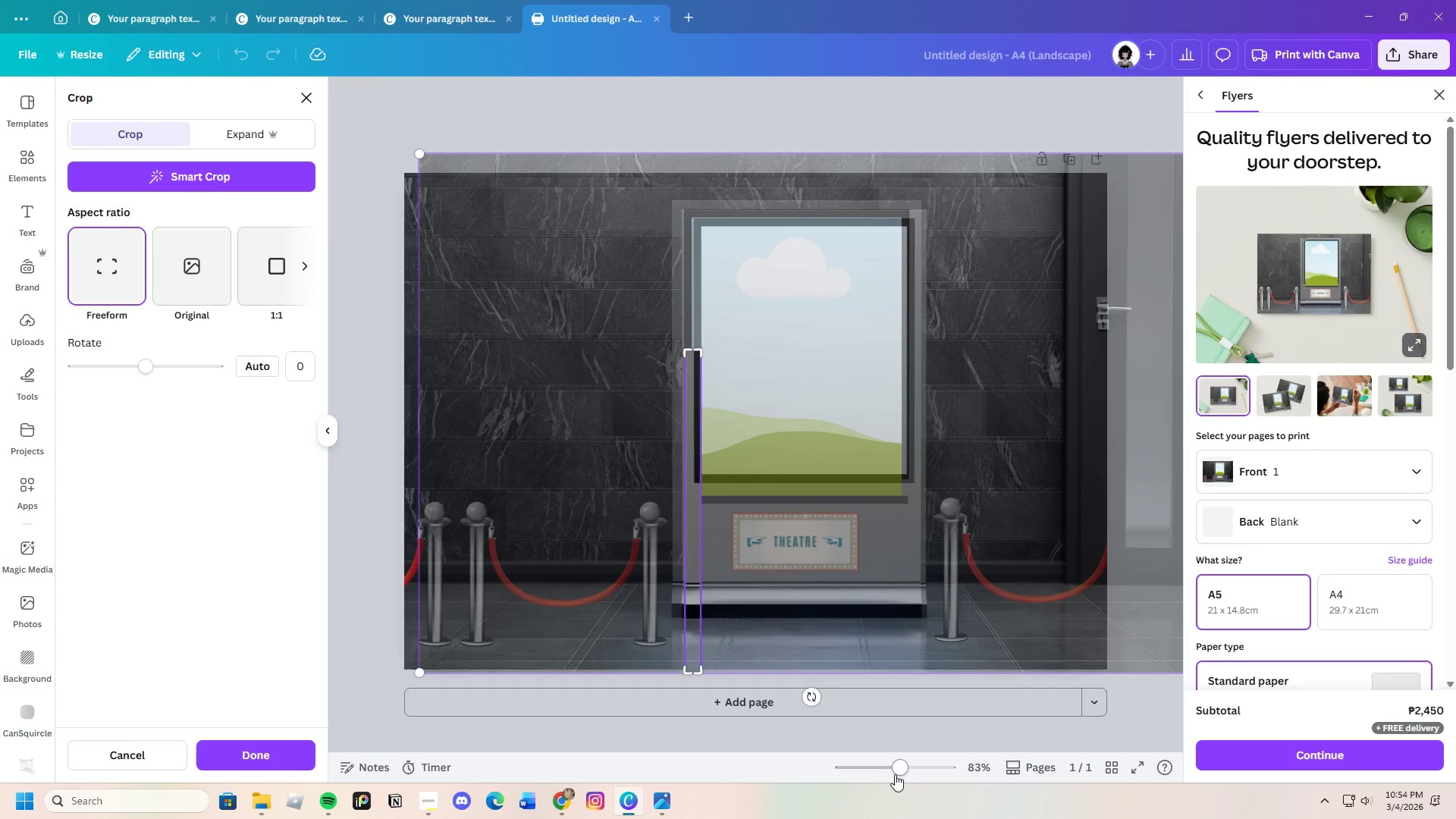 
left_click_drag(start_coordinate=[902, 773], to_coordinate=[922, 771])
 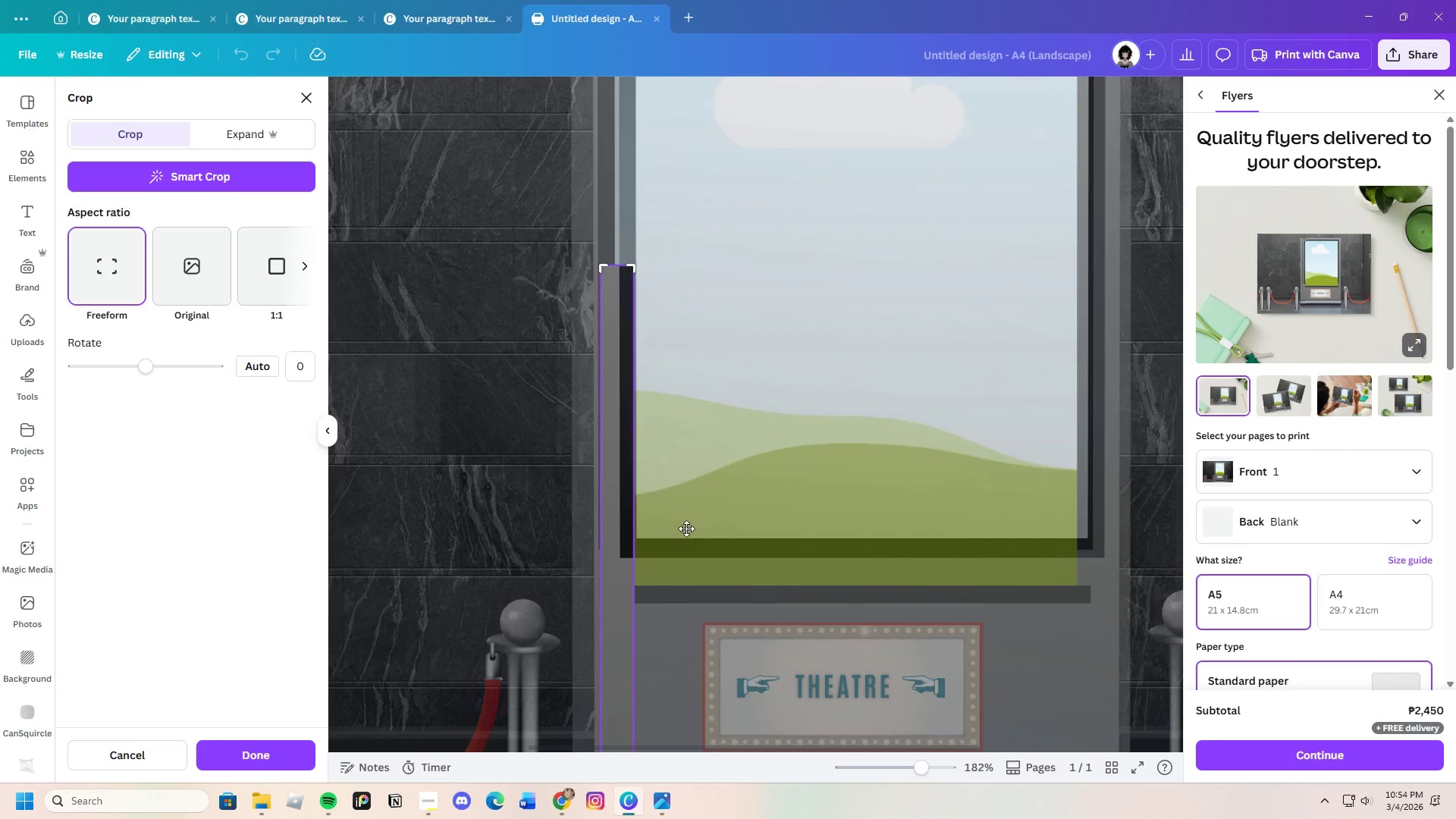 
scroll: coordinate [694, 681], scroll_direction: down, amount: 5.0
 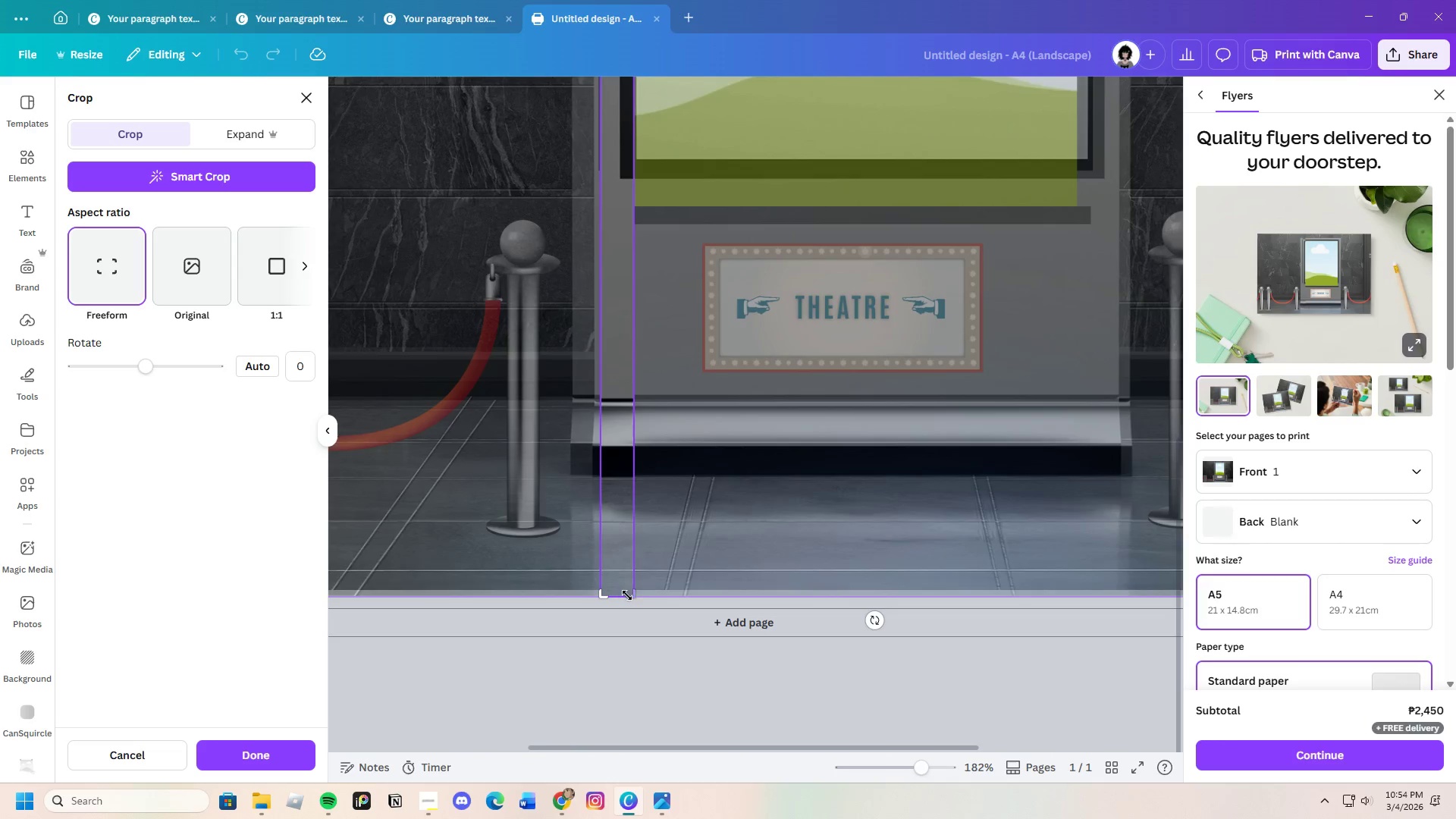 
left_click_drag(start_coordinate=[627, 595], to_coordinate=[649, 174])
 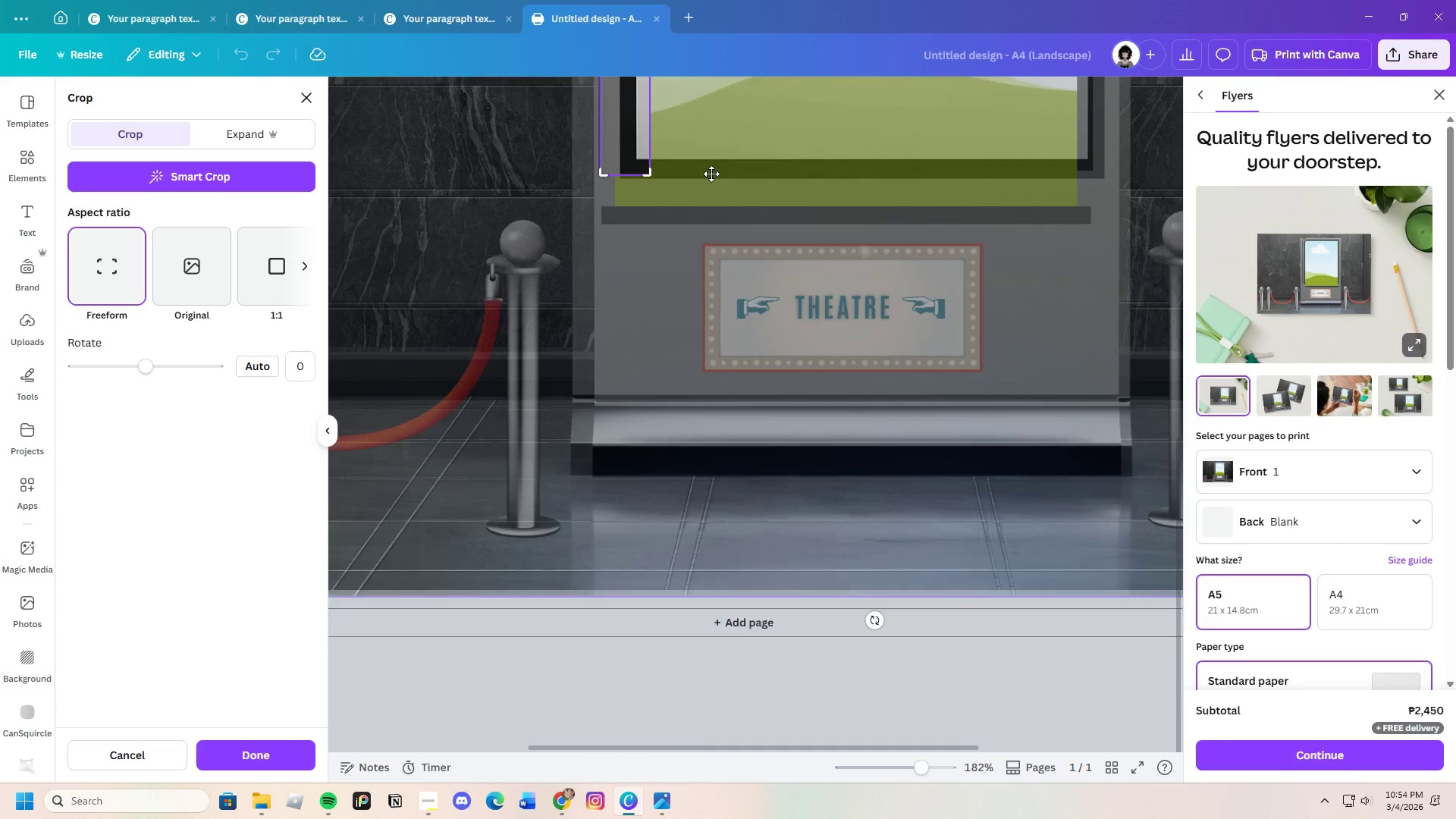 
scroll: coordinate [733, 281], scroll_direction: up, amount: 5.0
 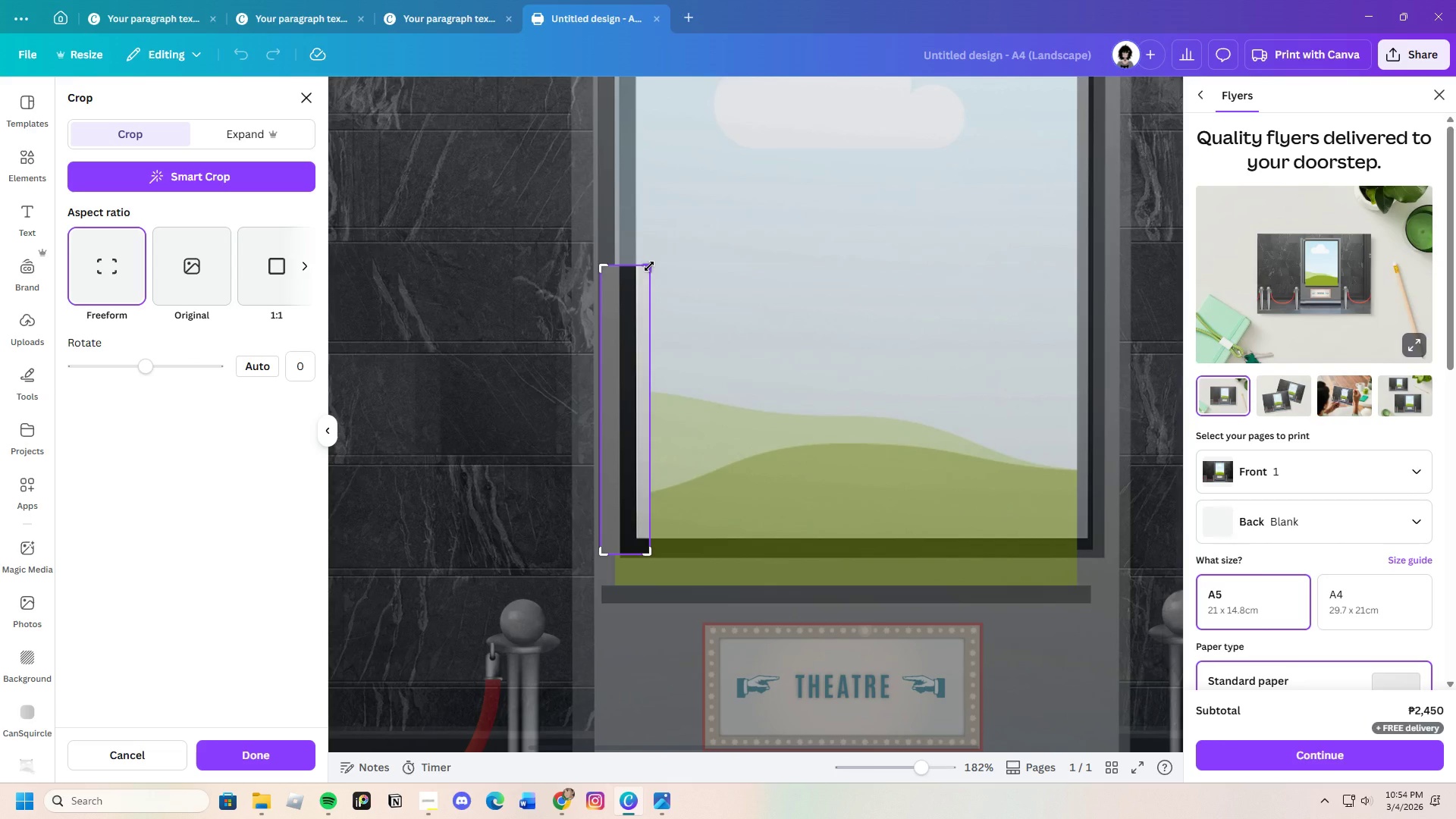 
left_click_drag(start_coordinate=[649, 266], to_coordinate=[634, 262])
 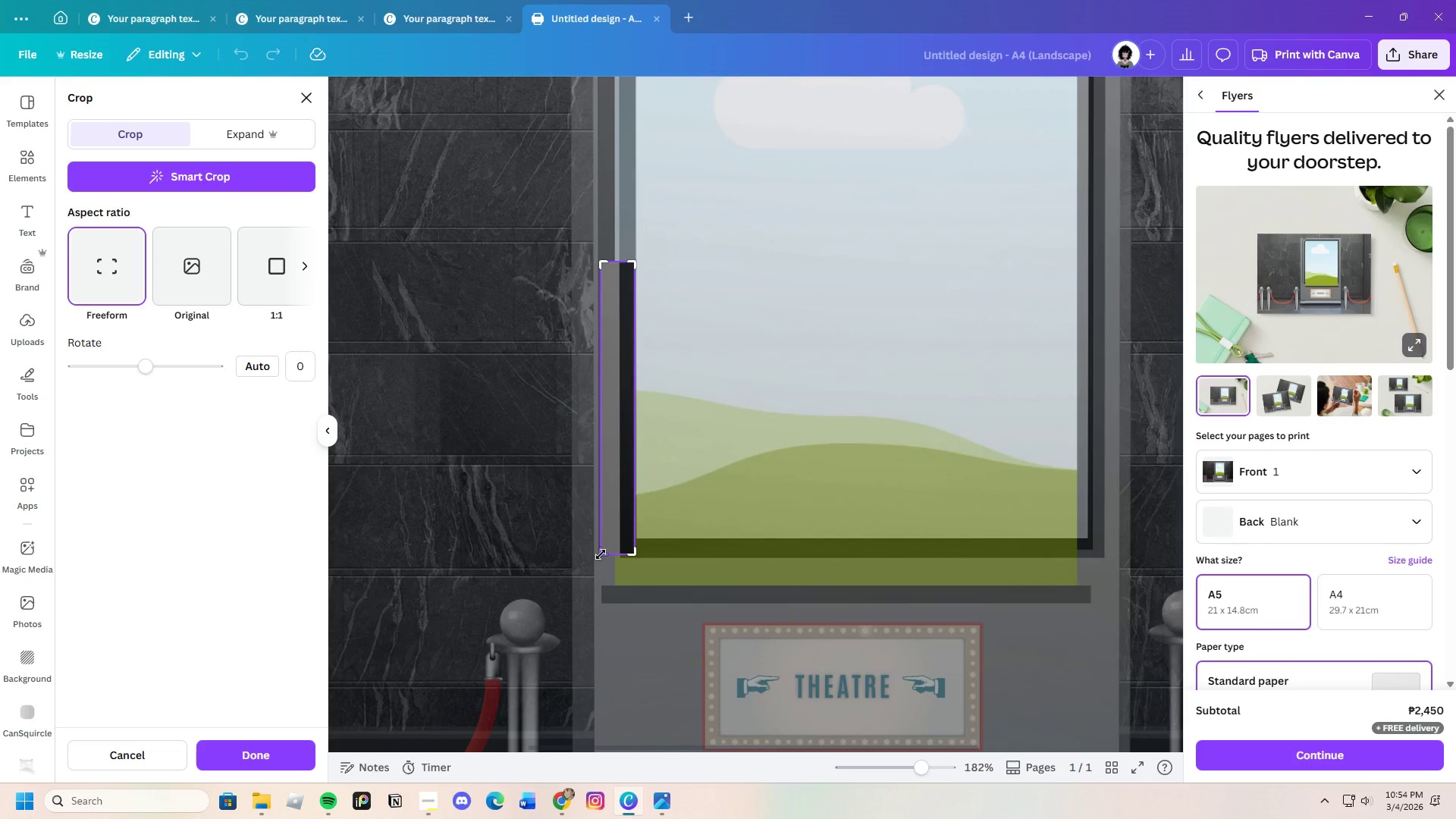 
left_click_drag(start_coordinate=[601, 550], to_coordinate=[613, 546])
 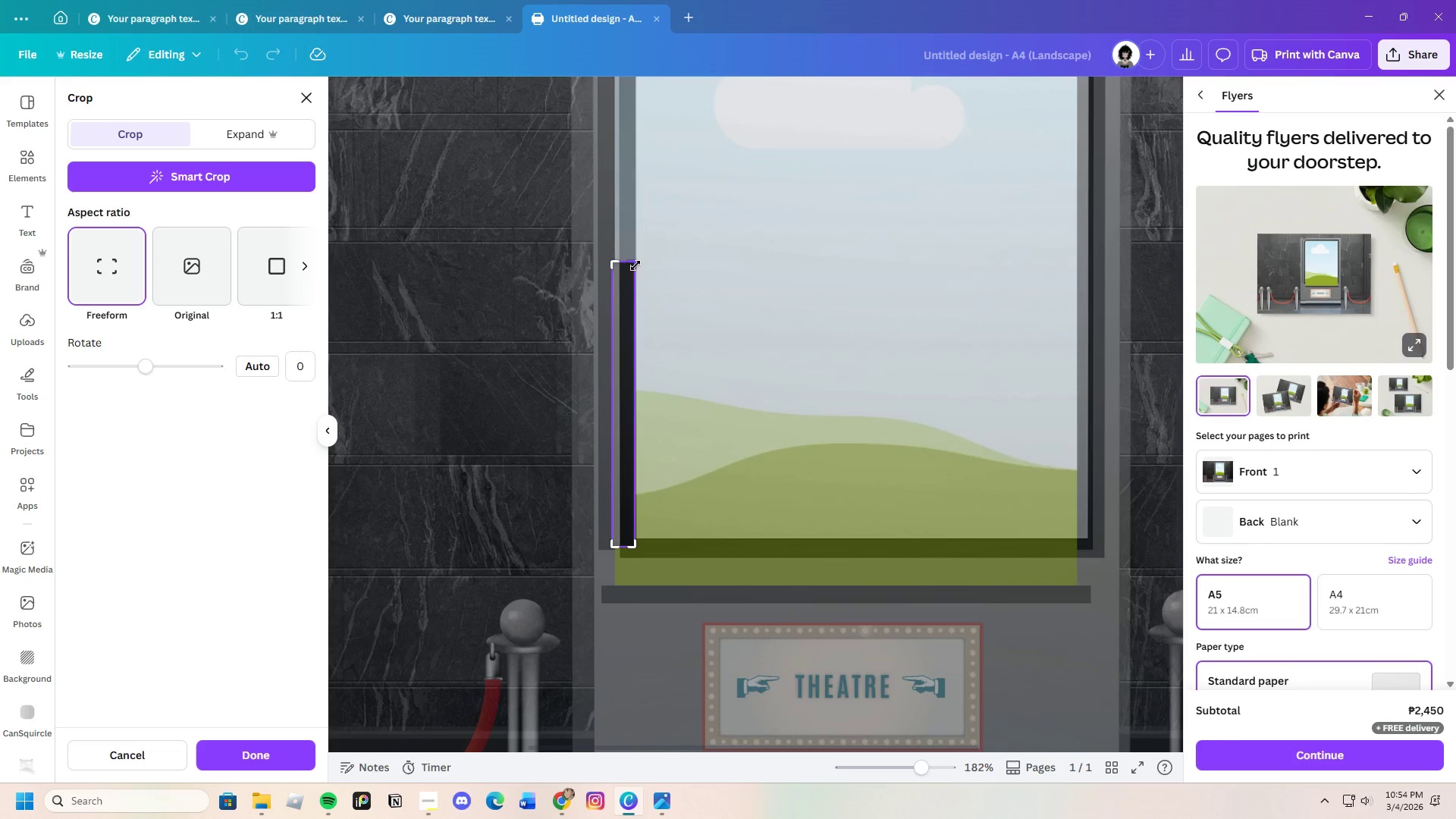 
left_click_drag(start_coordinate=[635, 263], to_coordinate=[636, 372])
 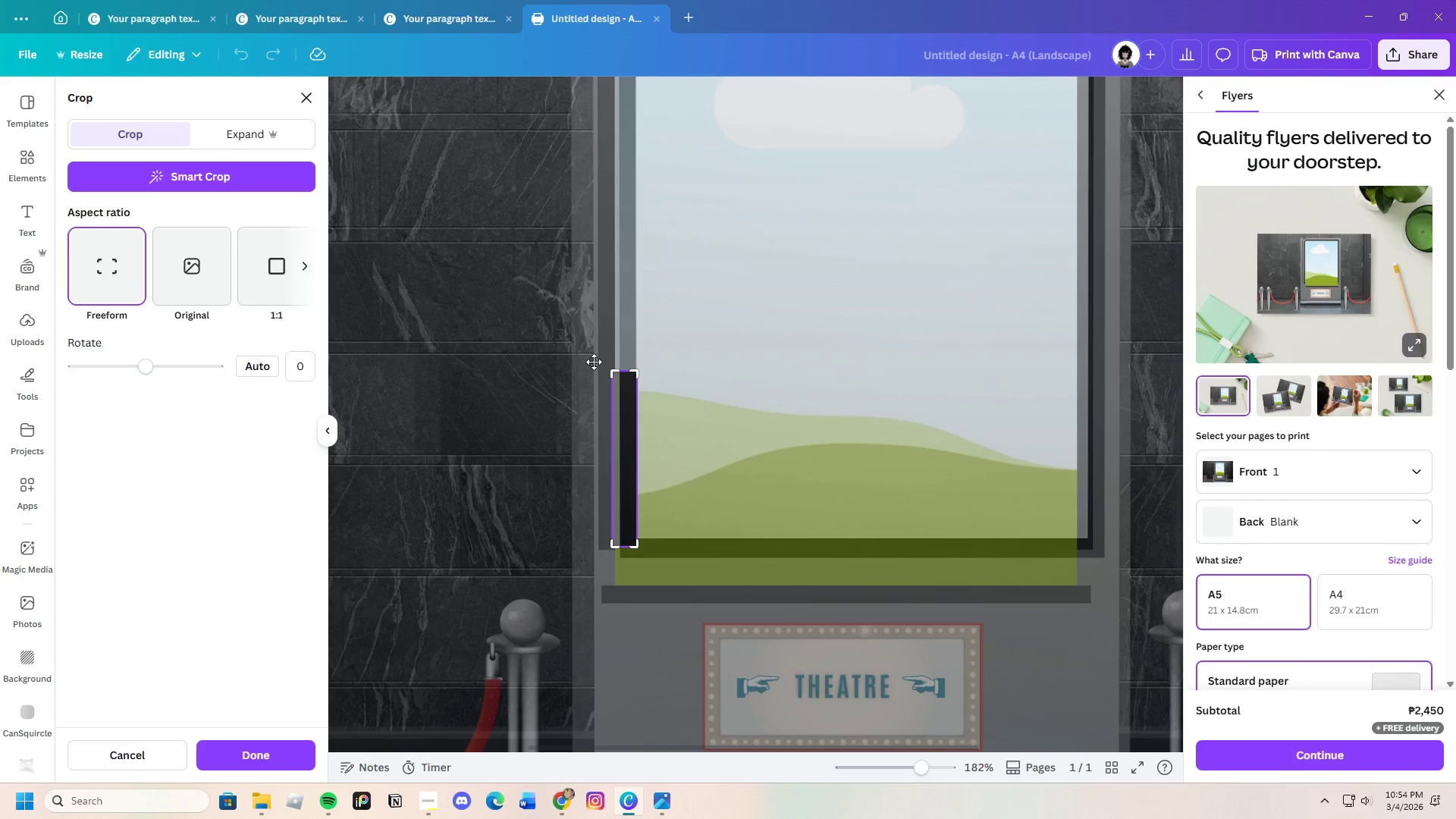 
key(Enter)
 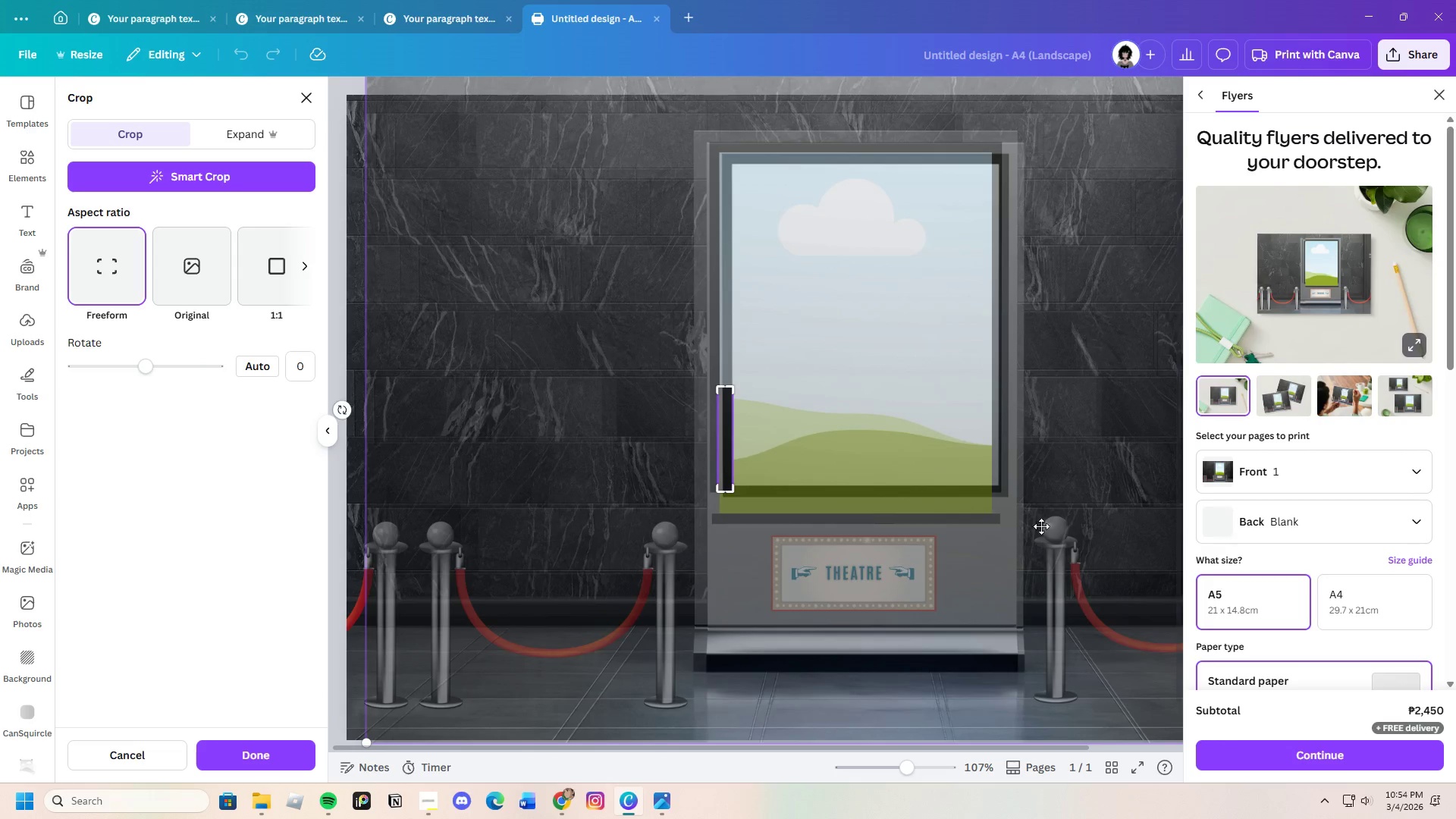 
left_click([1069, 526])
 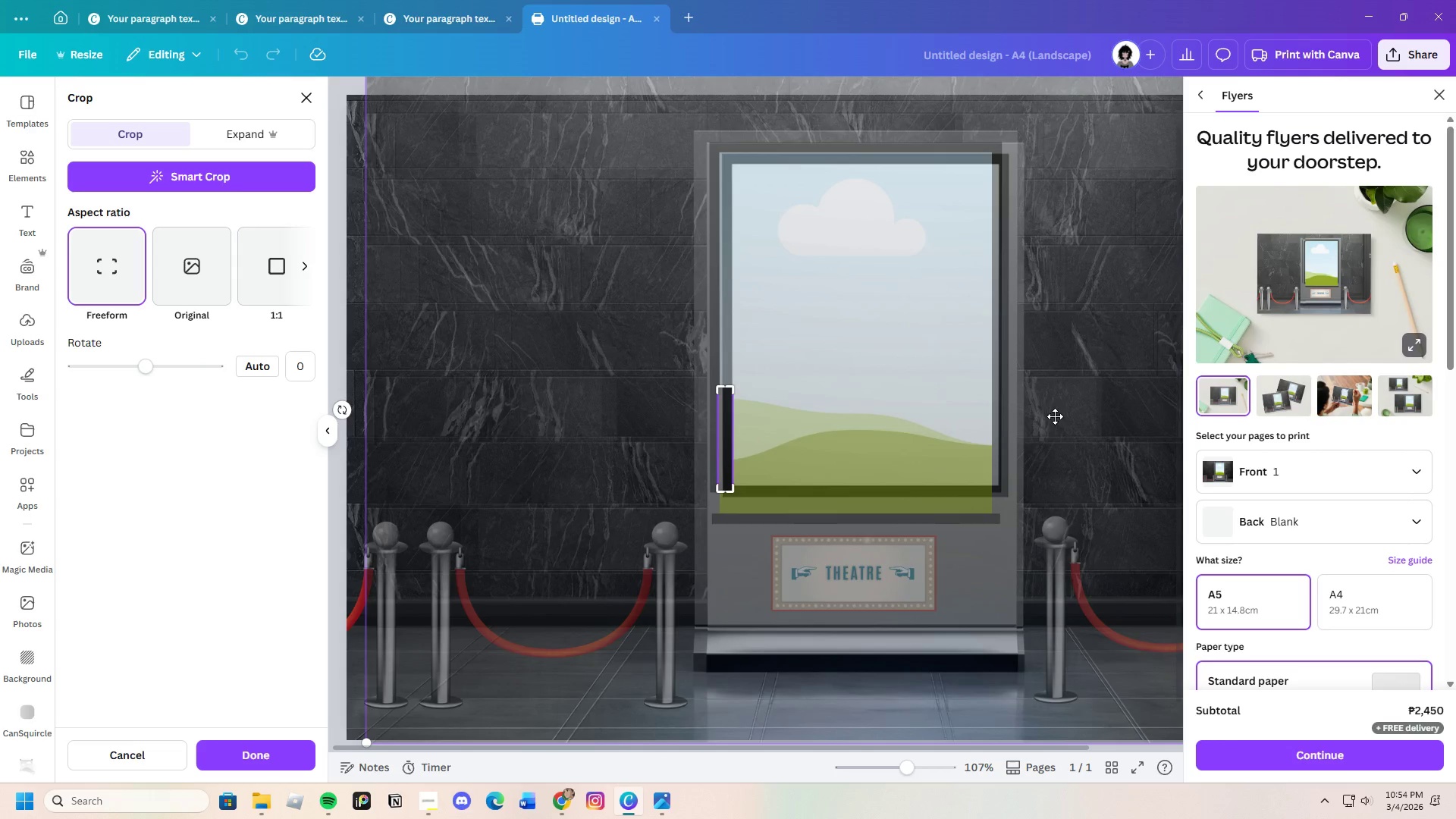 
left_click([1055, 414])
 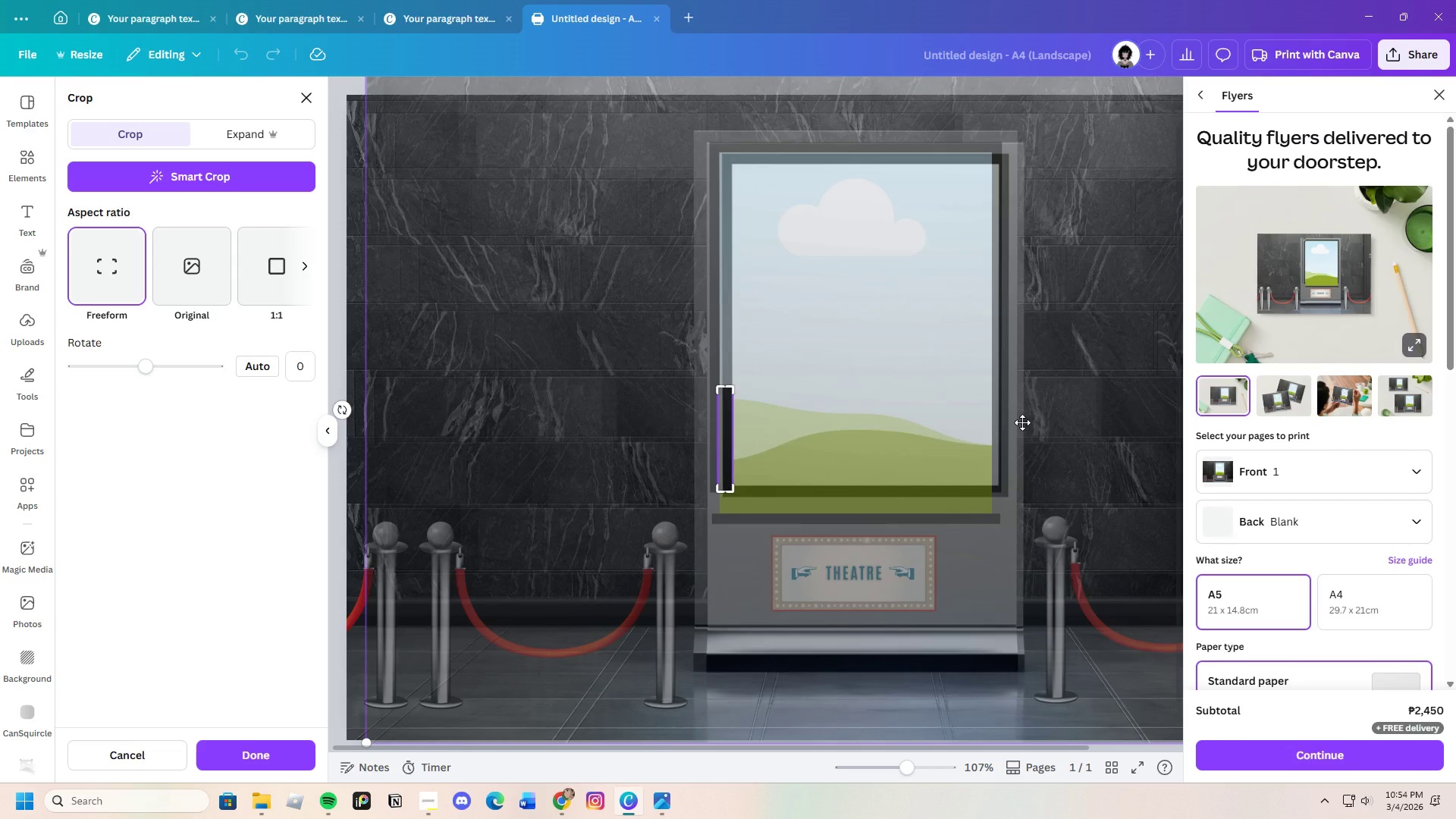 
key(Enter)
 